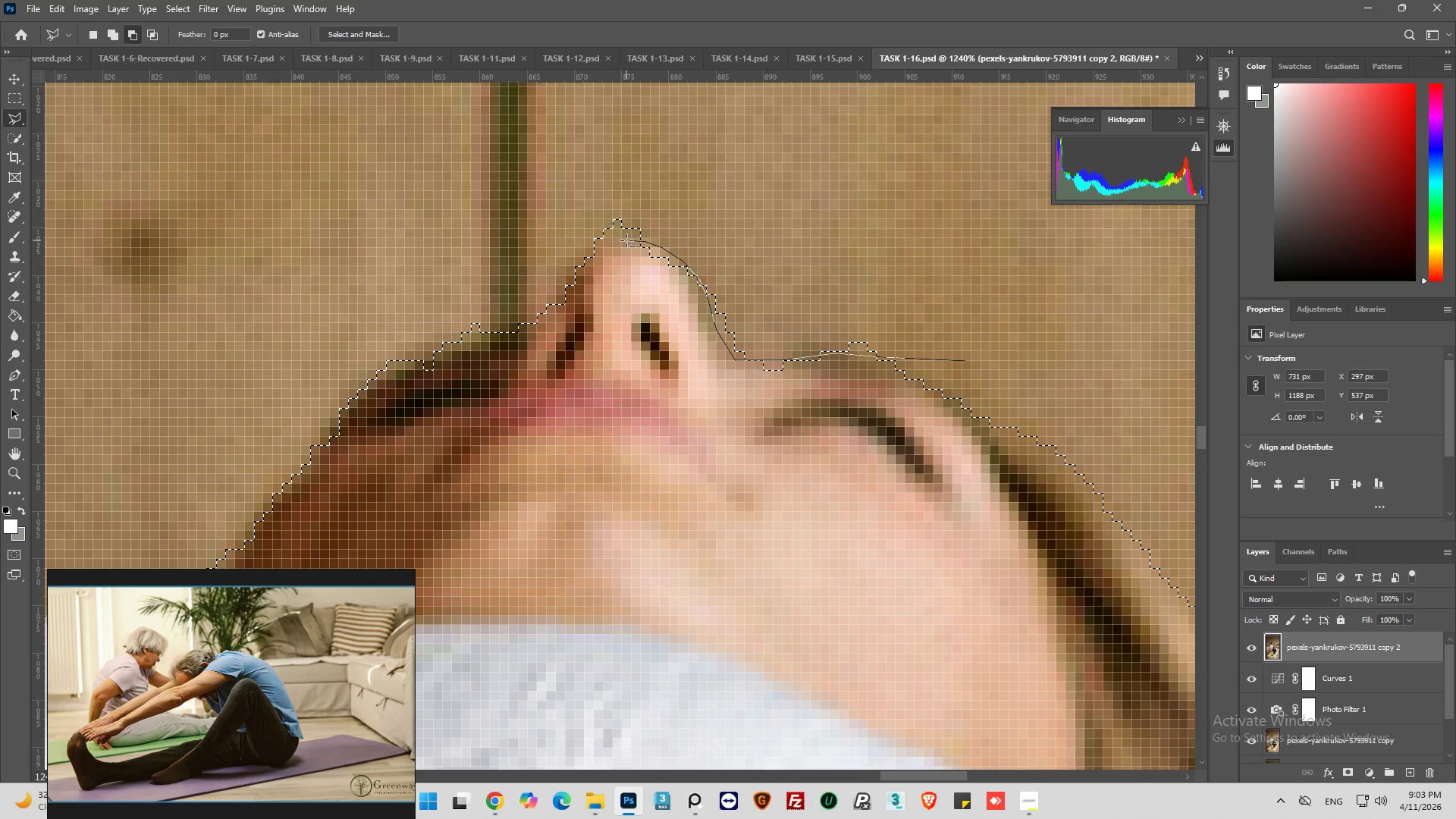 
left_click_drag(start_coordinate=[626, 240], to_coordinate=[618, 240])
 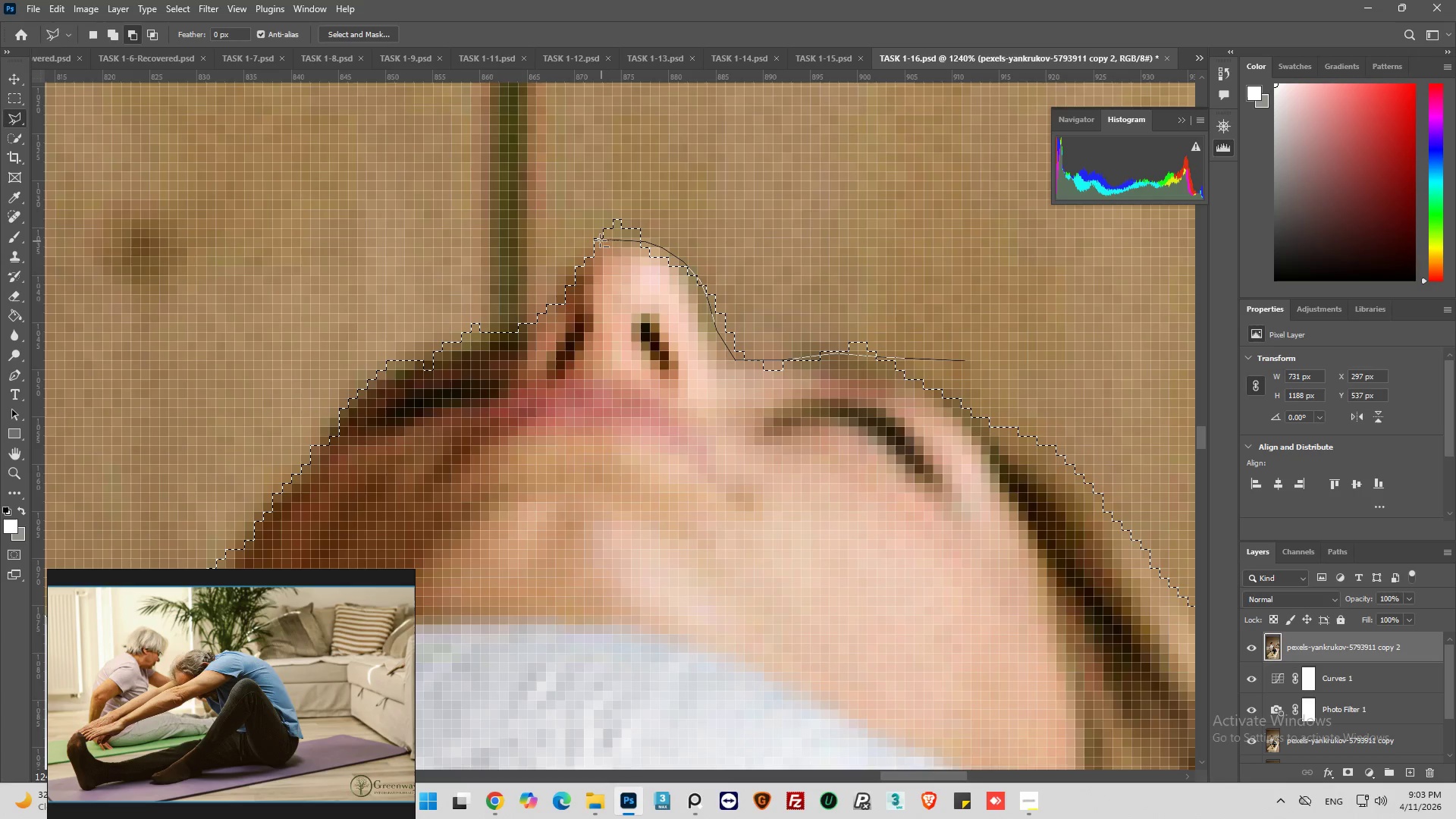 
left_click_drag(start_coordinate=[586, 239], to_coordinate=[576, 242])
 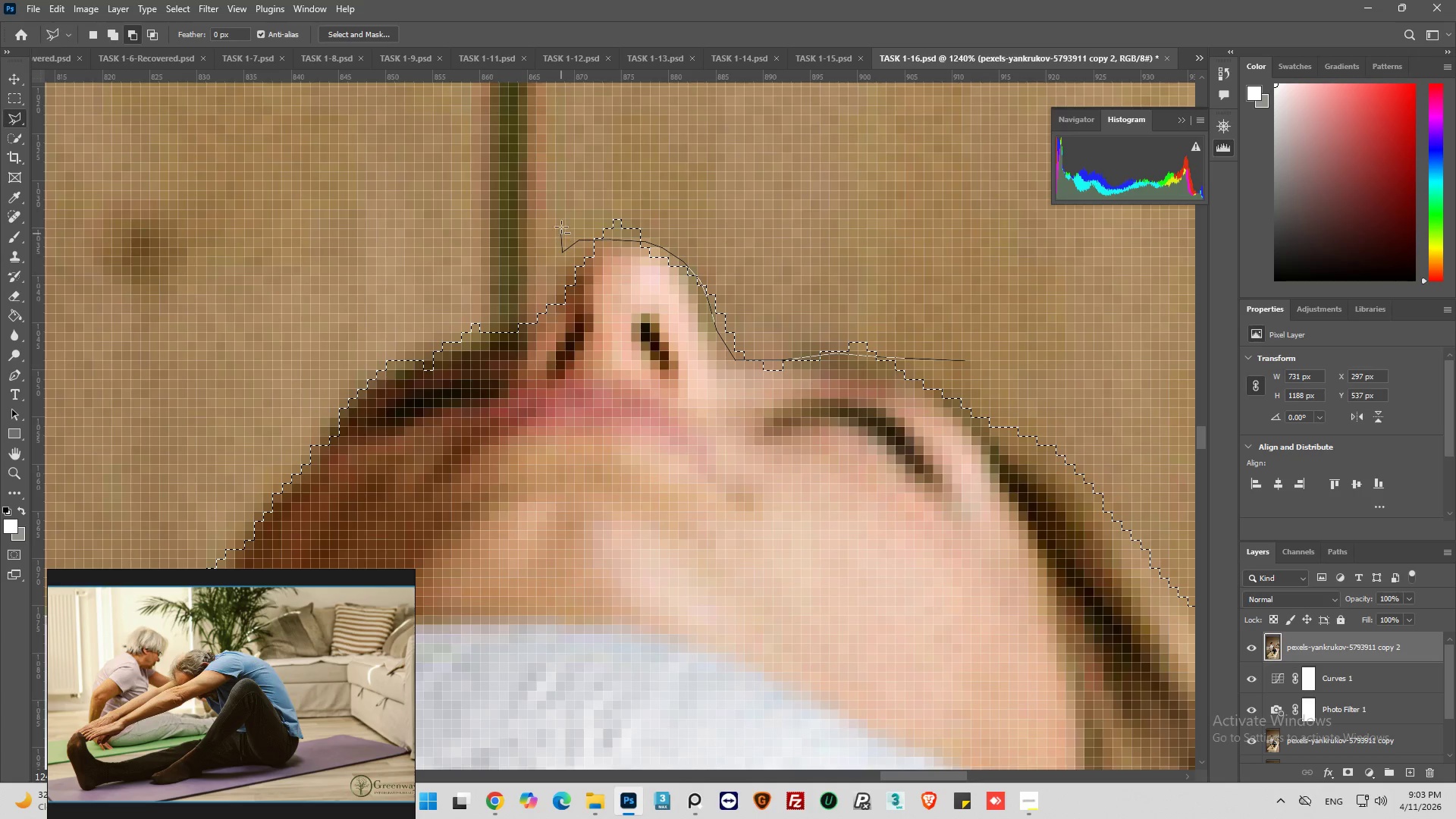 
left_click_drag(start_coordinate=[563, 204], to_coordinate=[584, 194])
 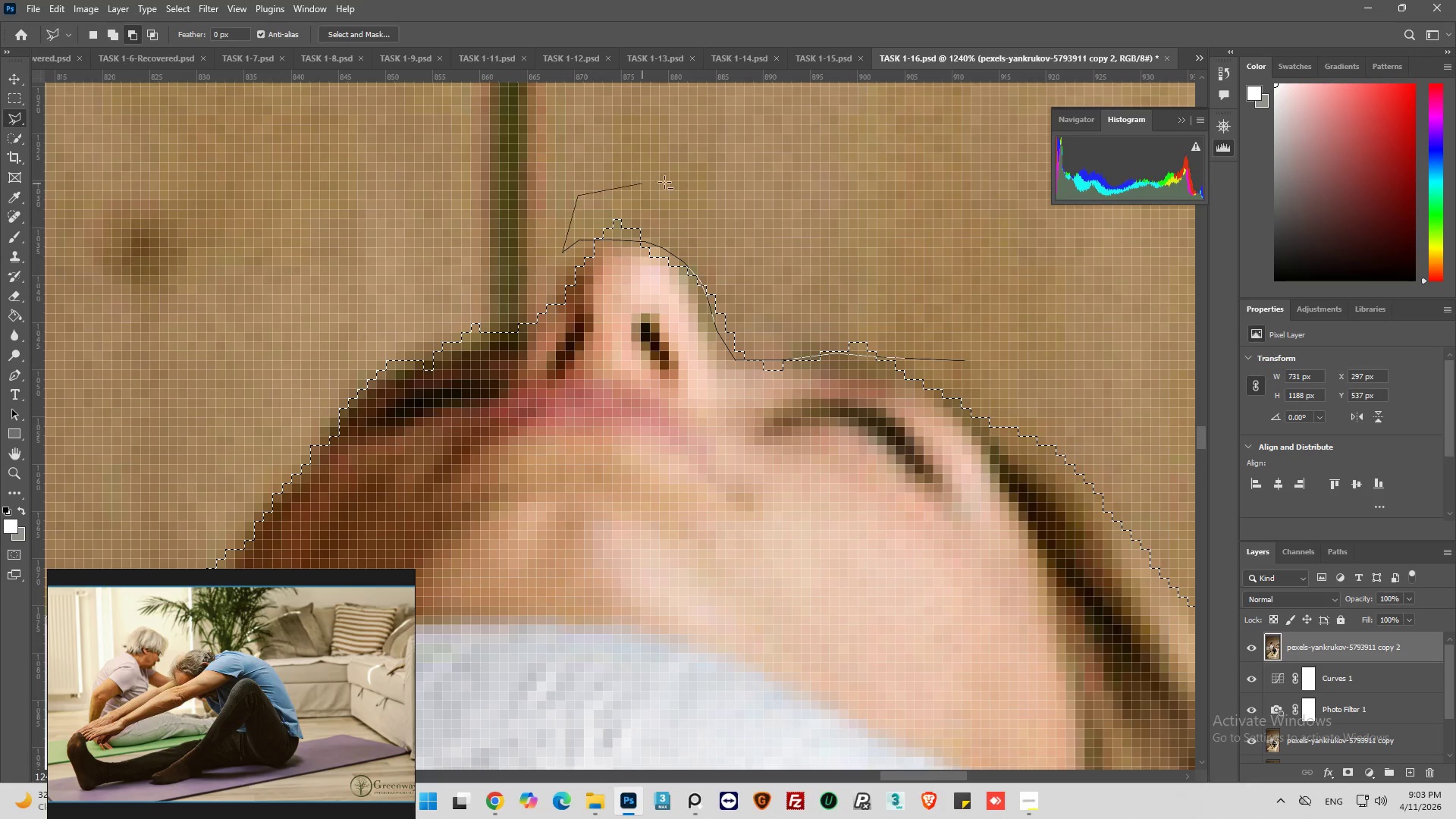 
left_click_drag(start_coordinate=[678, 184], to_coordinate=[777, 212])
 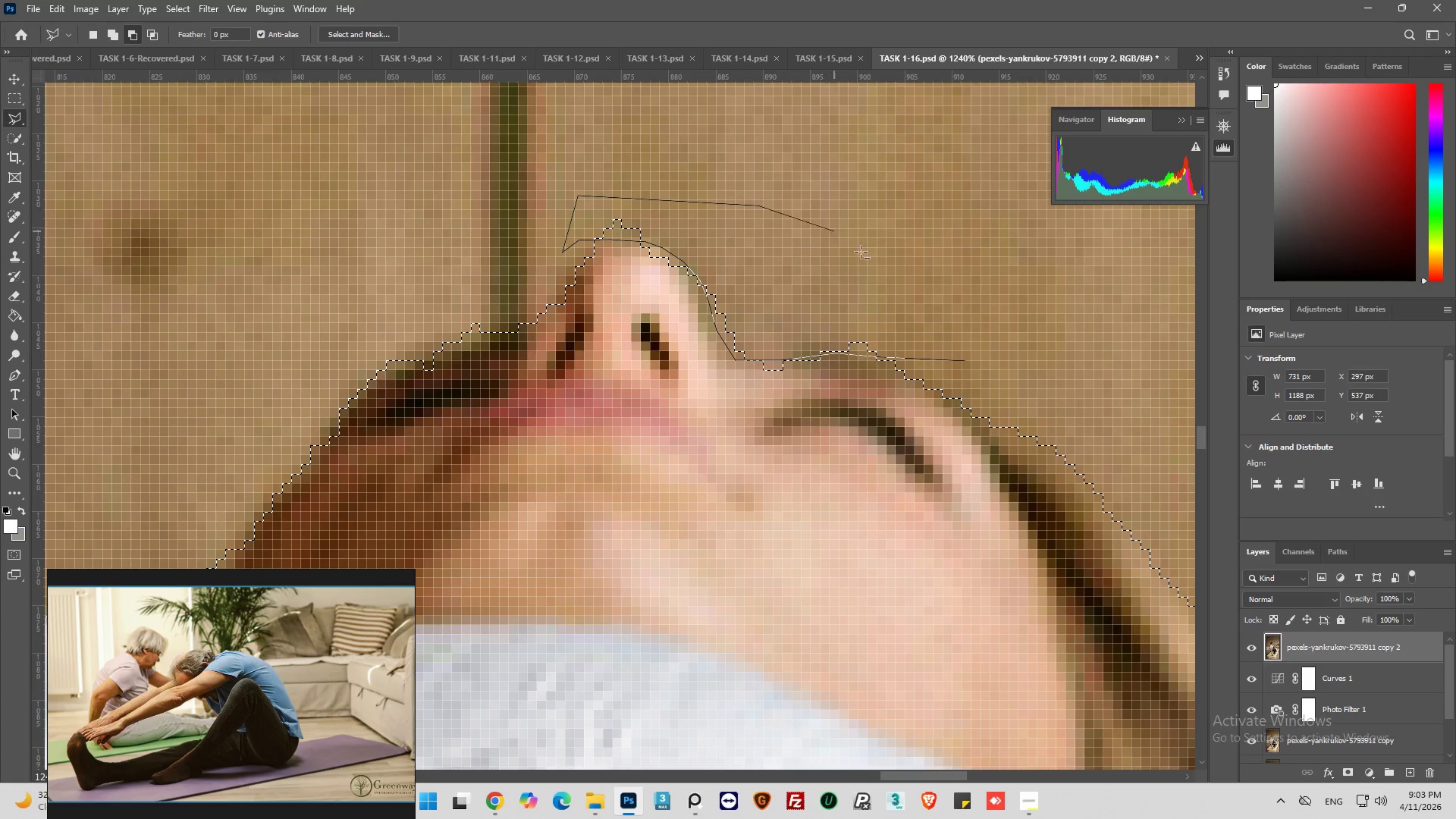 
left_click_drag(start_coordinate=[865, 256], to_coordinate=[905, 282])
 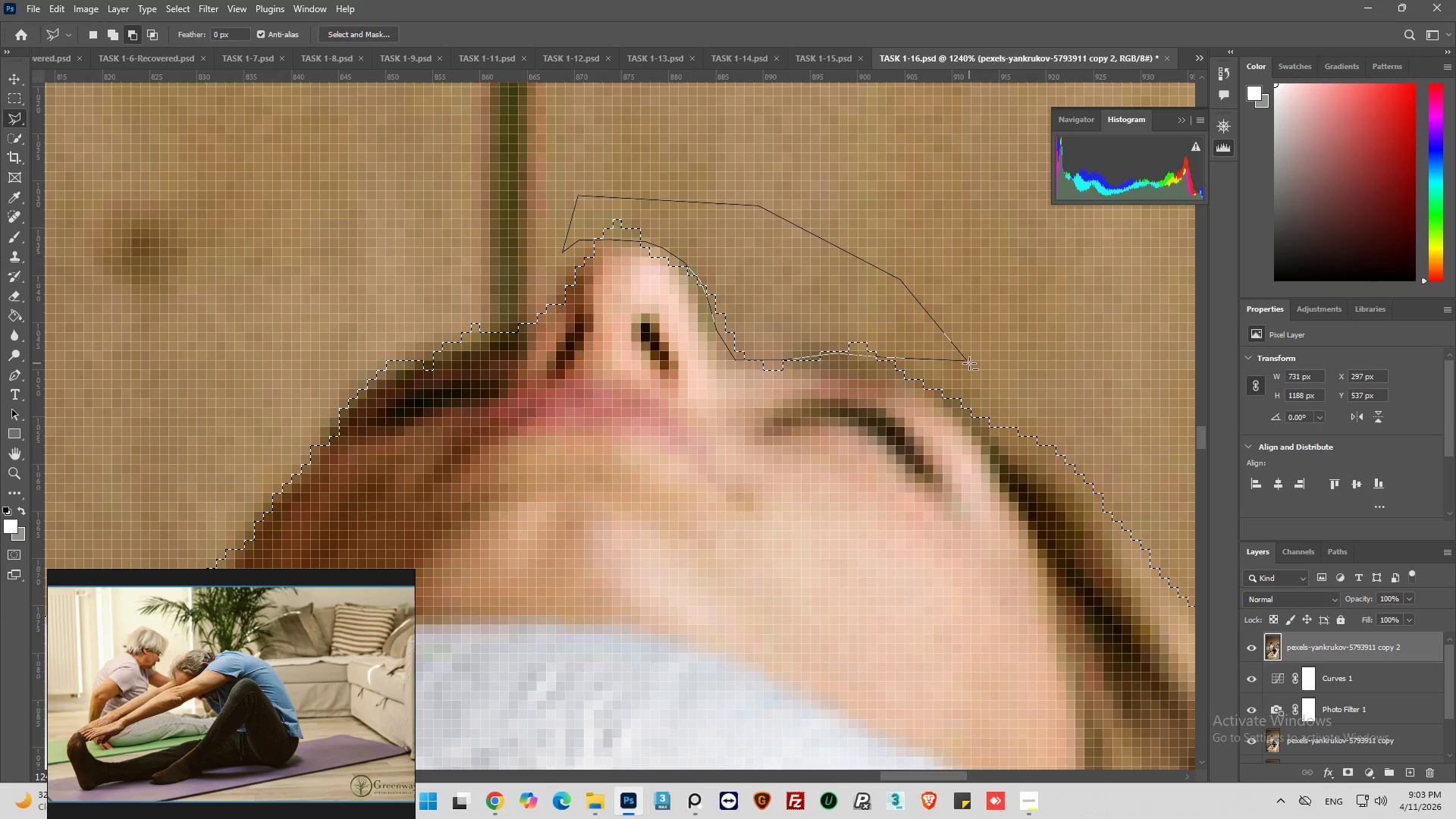 
left_click([969, 363])
 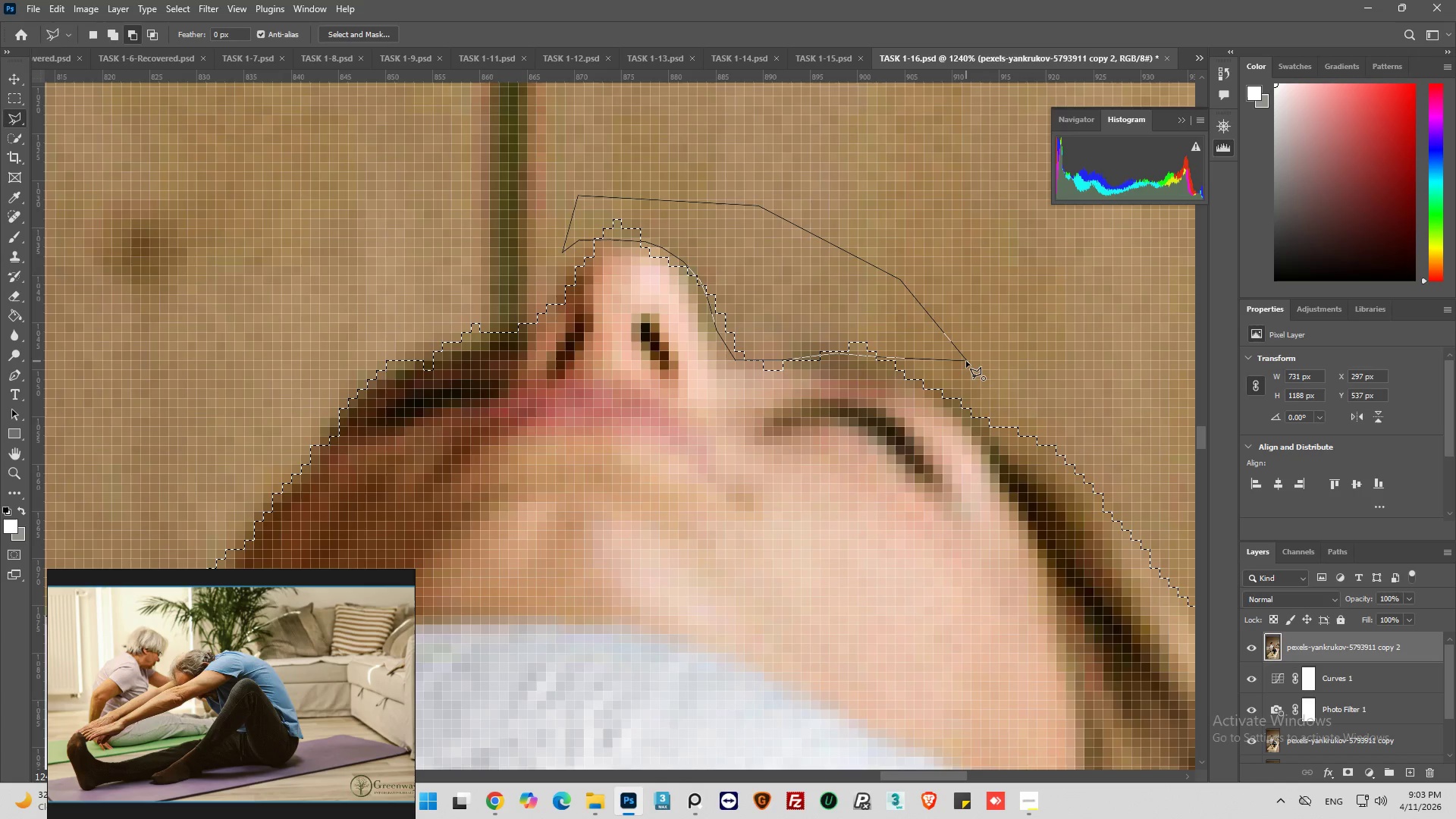 
left_click([966, 361])
 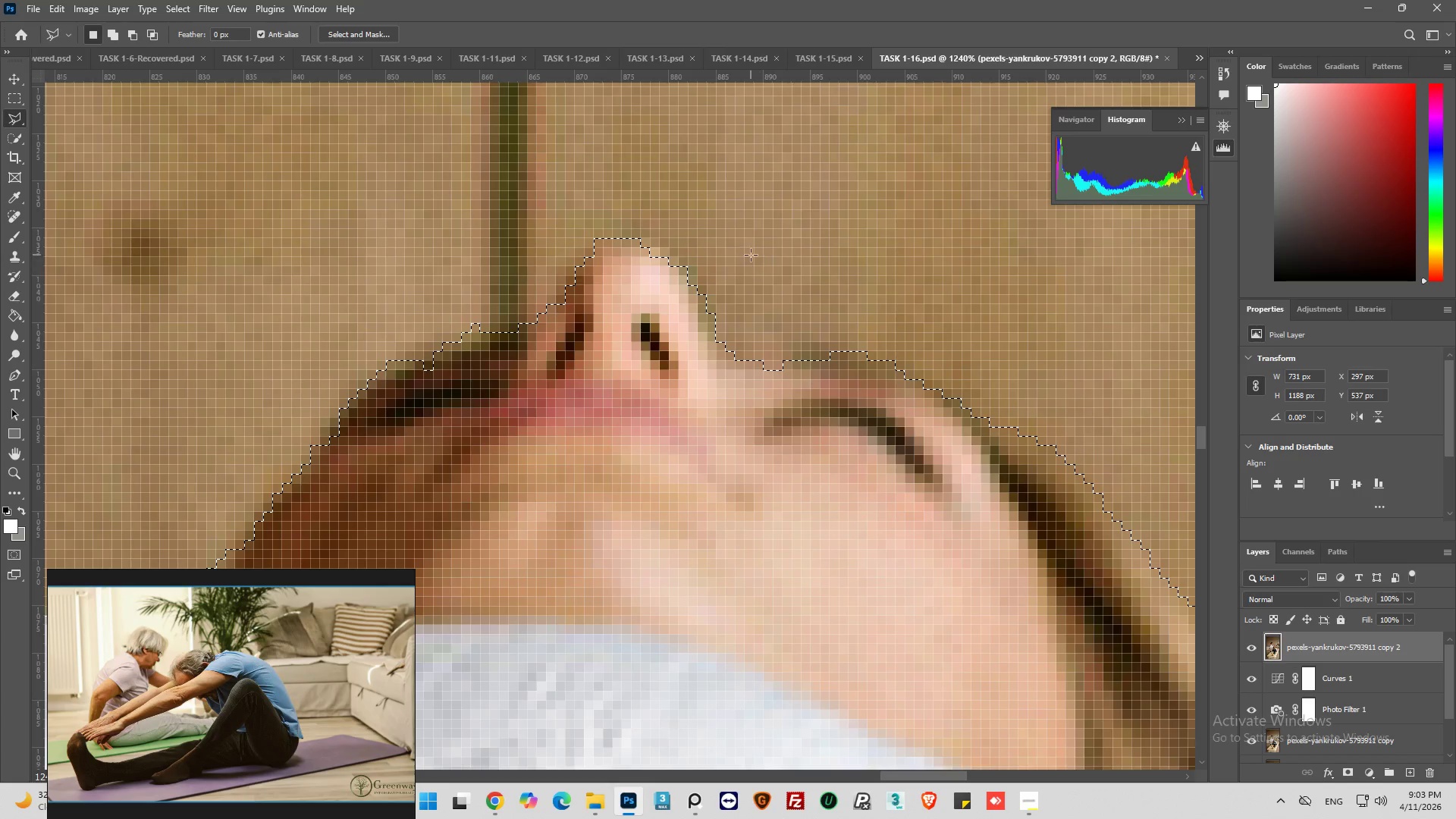 
hold_key(key=AltLeft, duration=0.5)
 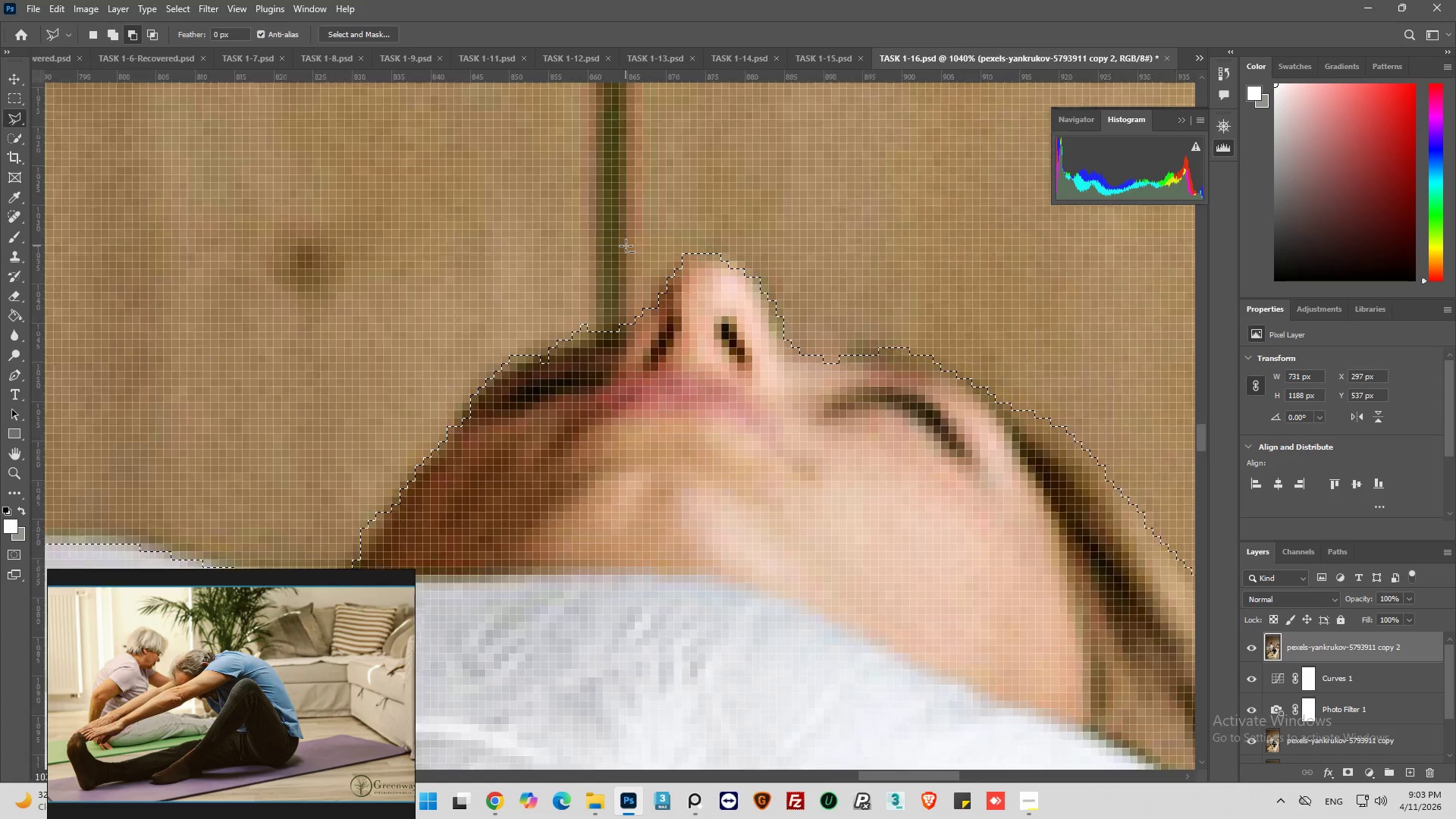 
hold_key(key=AltLeft, duration=0.78)
 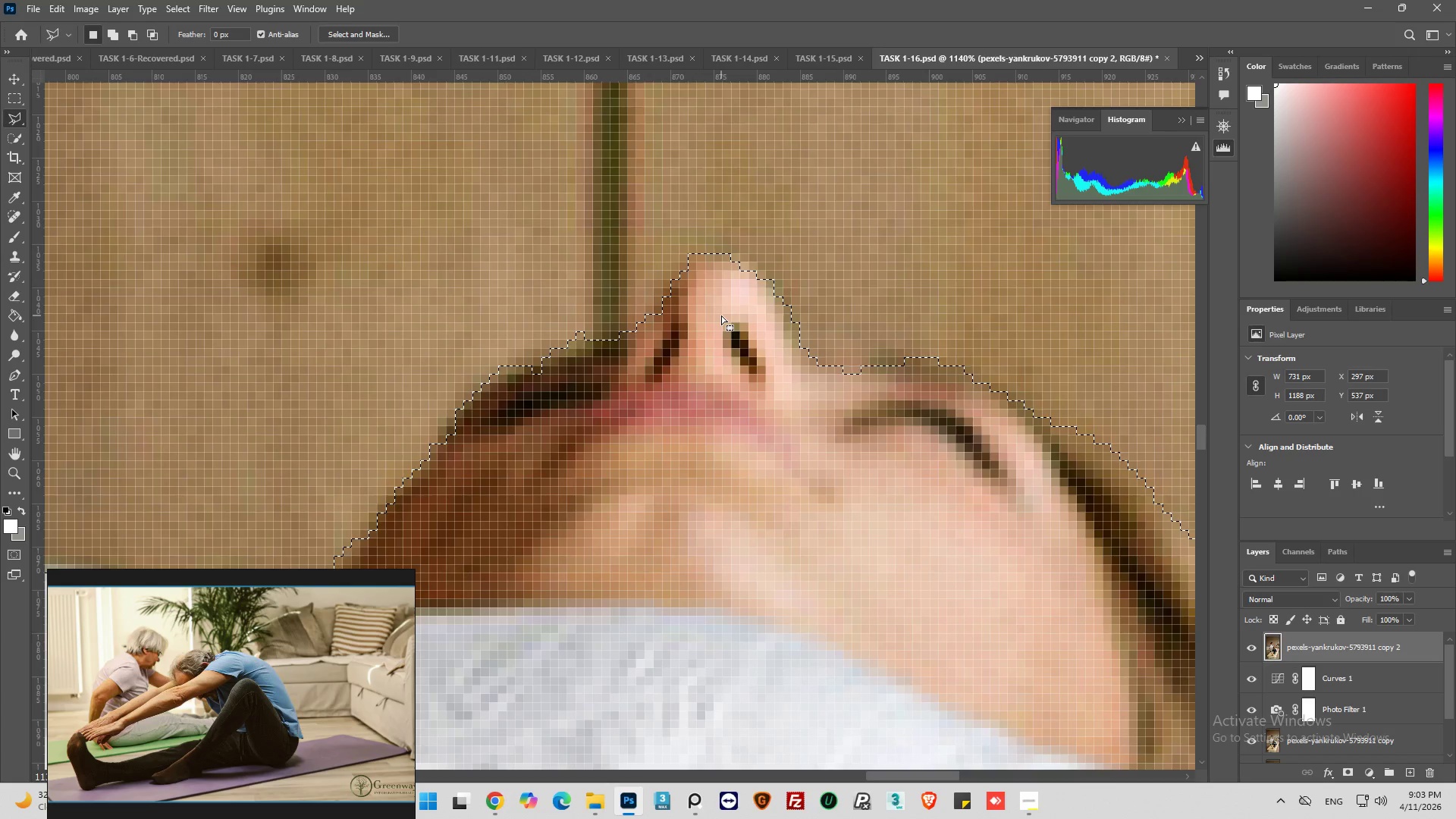 
scroll: coordinate [759, 268], scroll_direction: down, amount: 7.0
 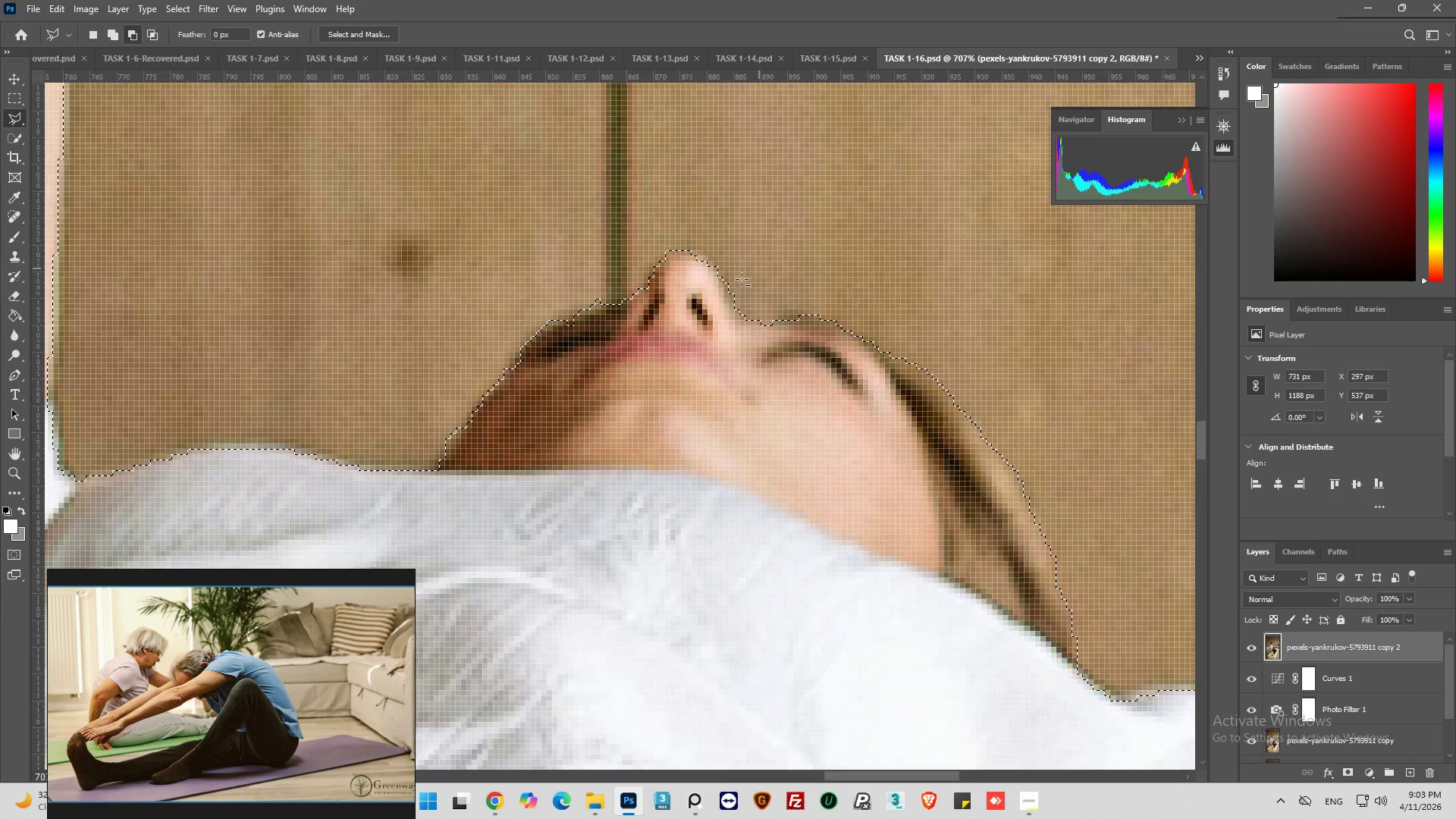 
scroll: coordinate [626, 246], scroll_direction: up, amount: 5.0
 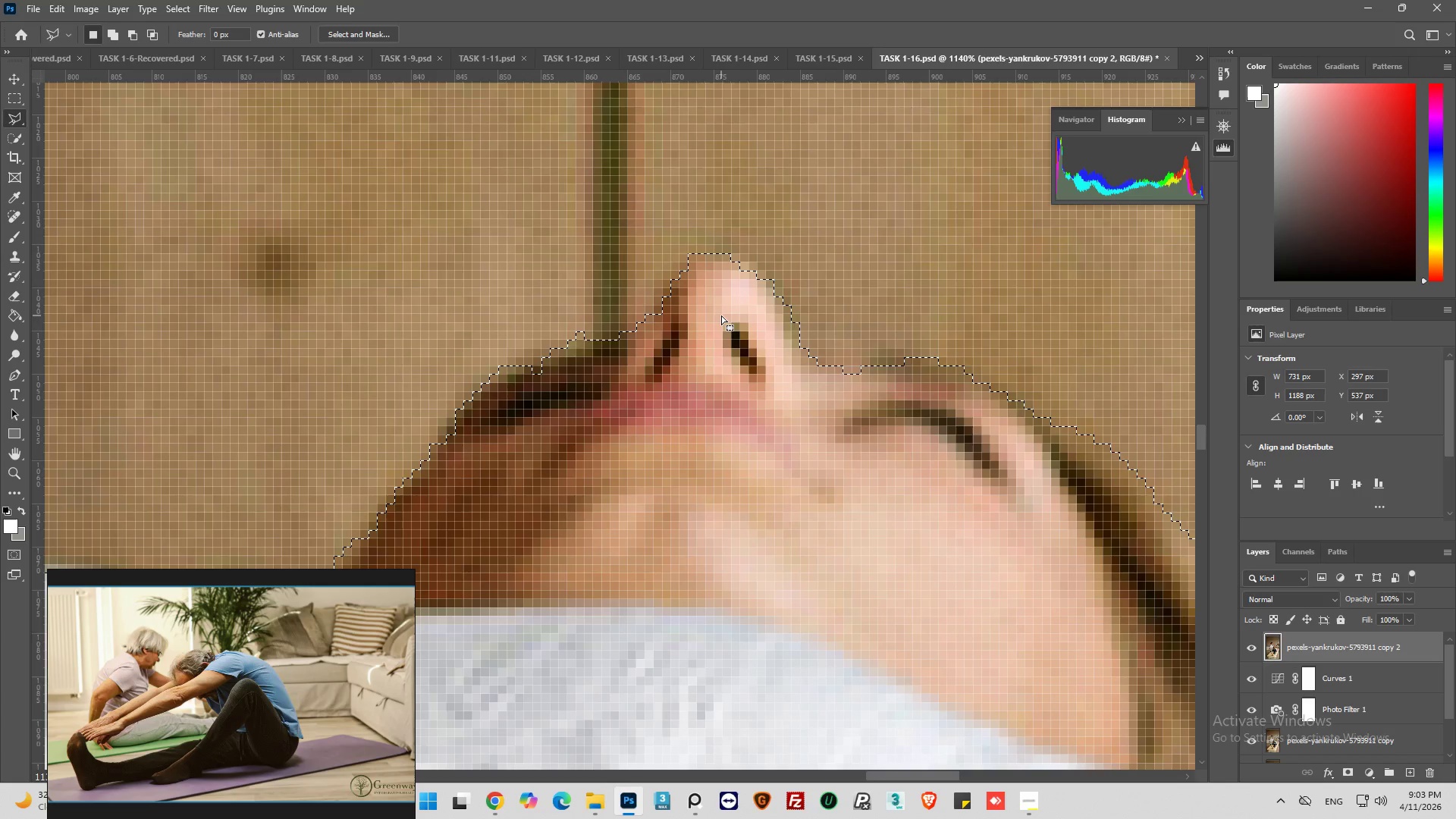 
hold_key(key=ShiftLeft, duration=0.55)
 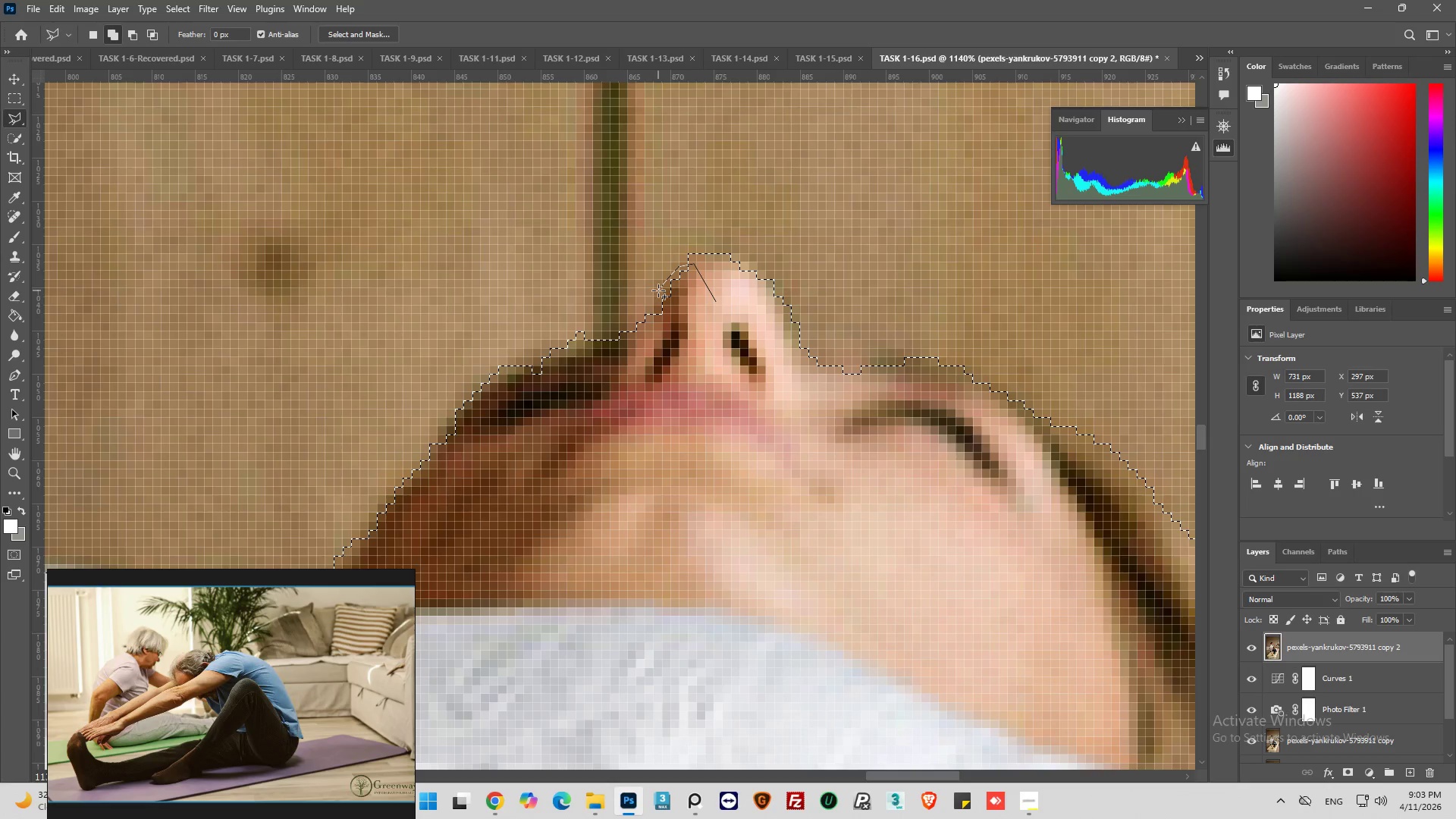 
left_click_drag(start_coordinate=[654, 306], to_coordinate=[652, 310])
 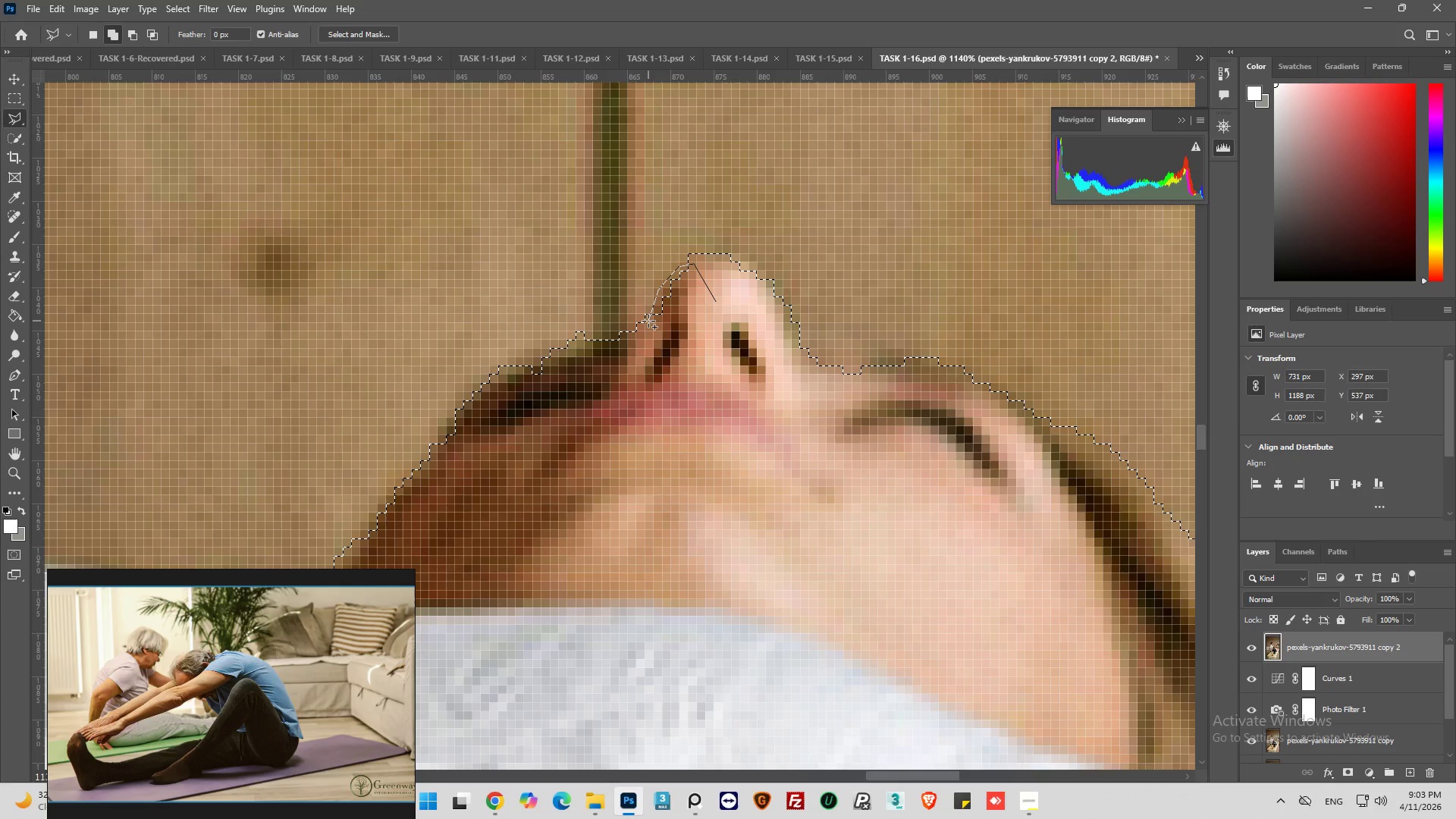 
left_click_drag(start_coordinate=[648, 321], to_coordinate=[647, 325])
 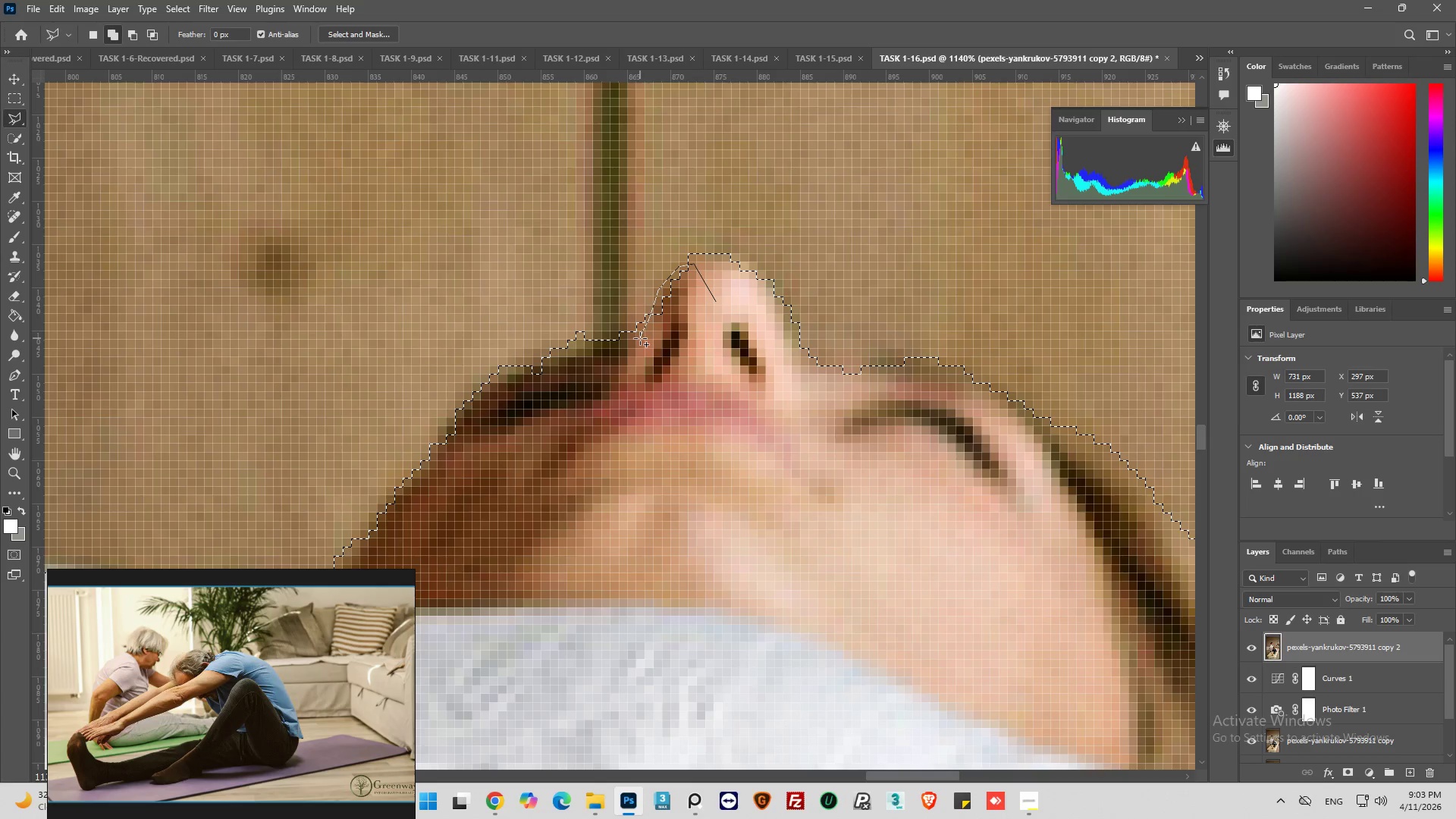 
left_click([640, 338])
 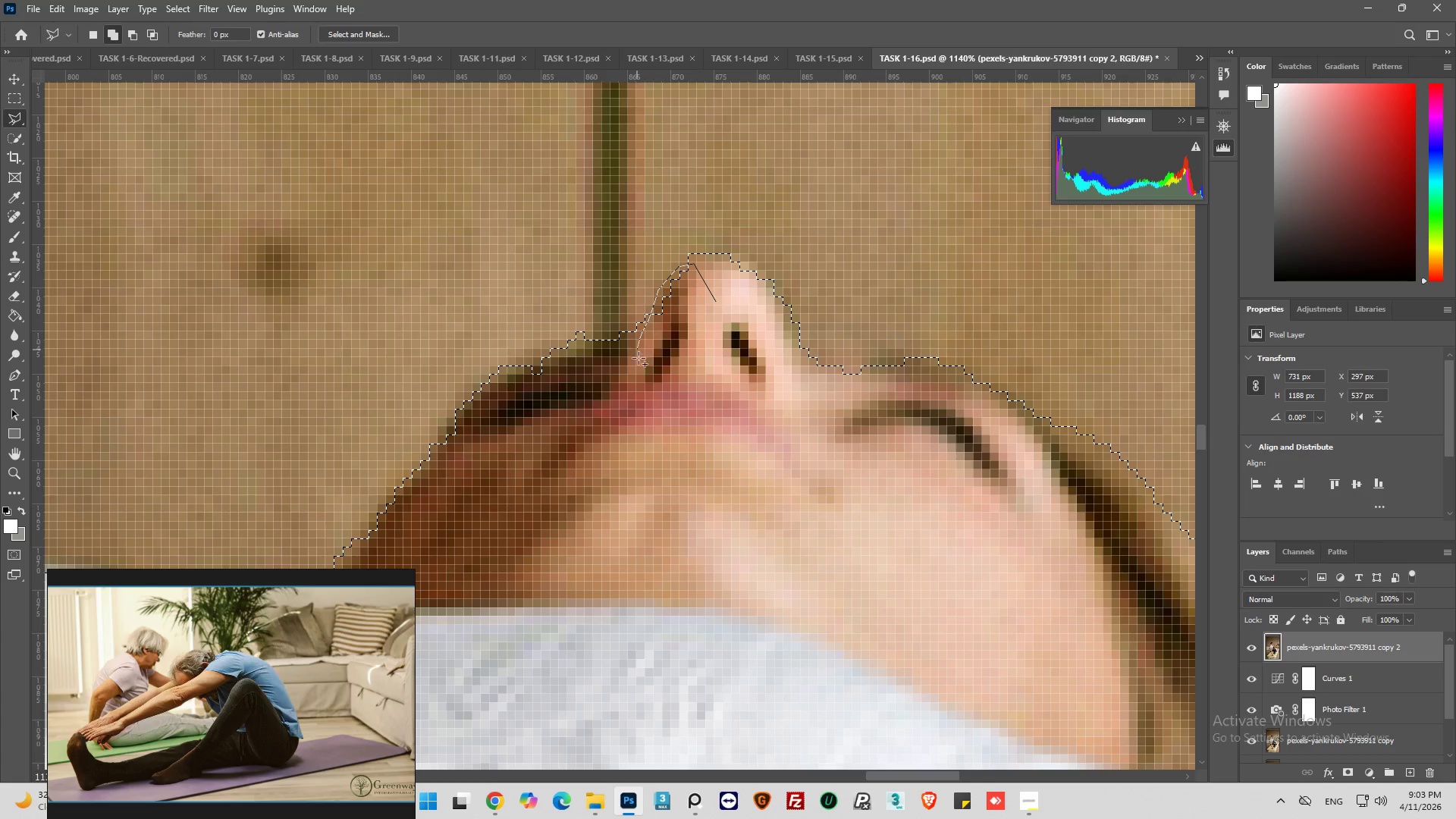 
left_click_drag(start_coordinate=[639, 359], to_coordinate=[654, 375])
 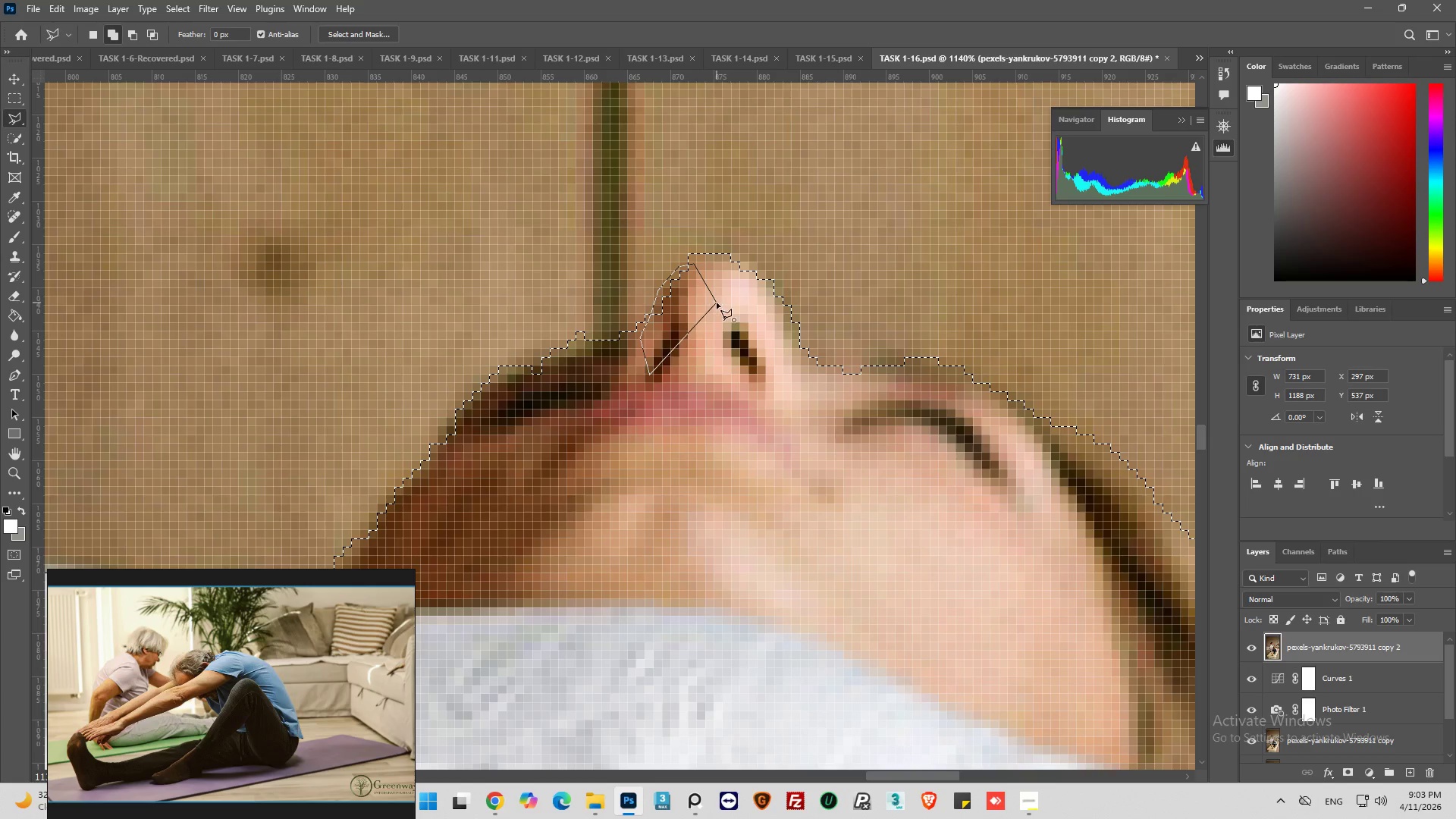 
left_click([717, 303])
 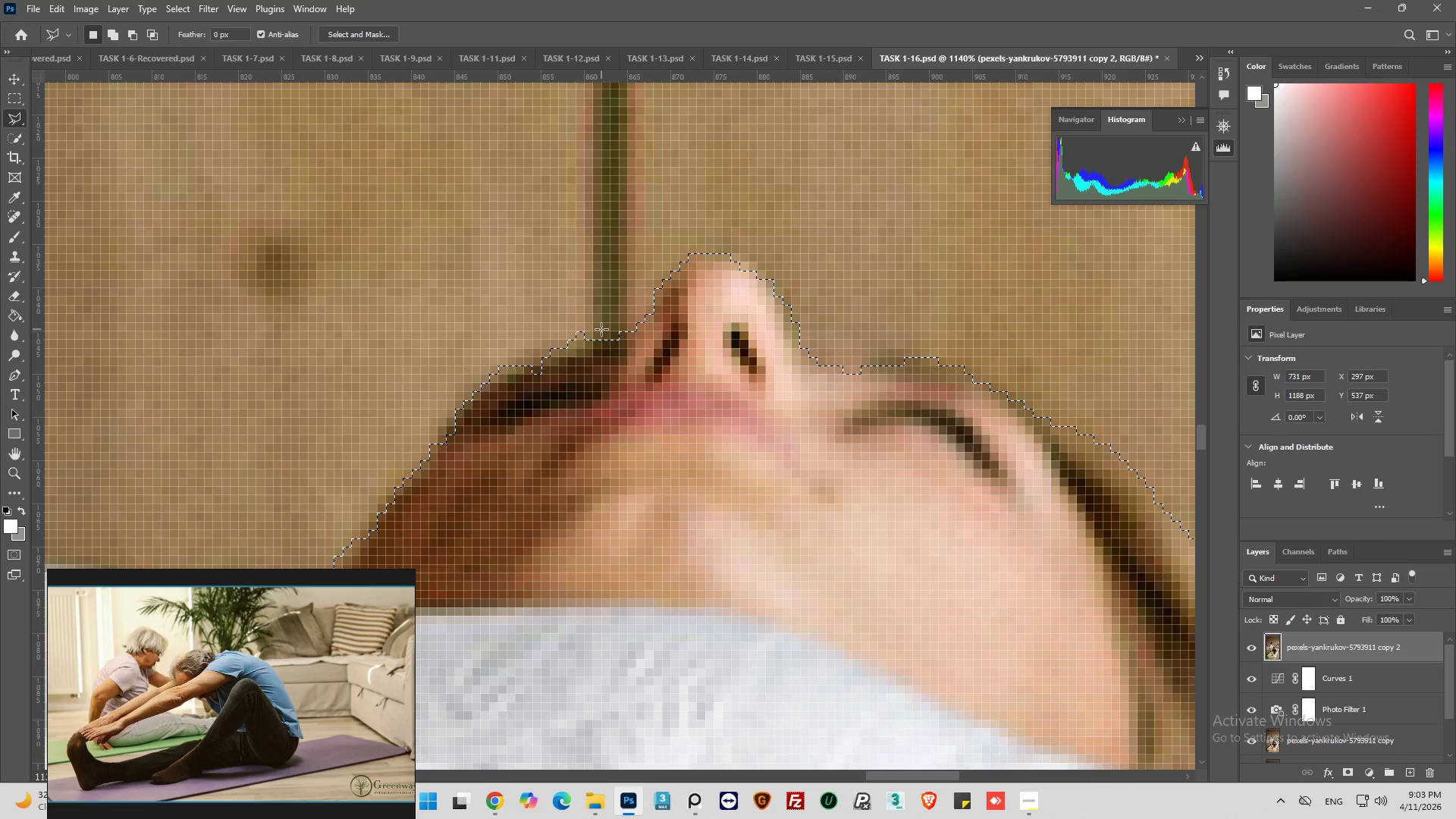 
hold_key(key=AltLeft, duration=0.41)
 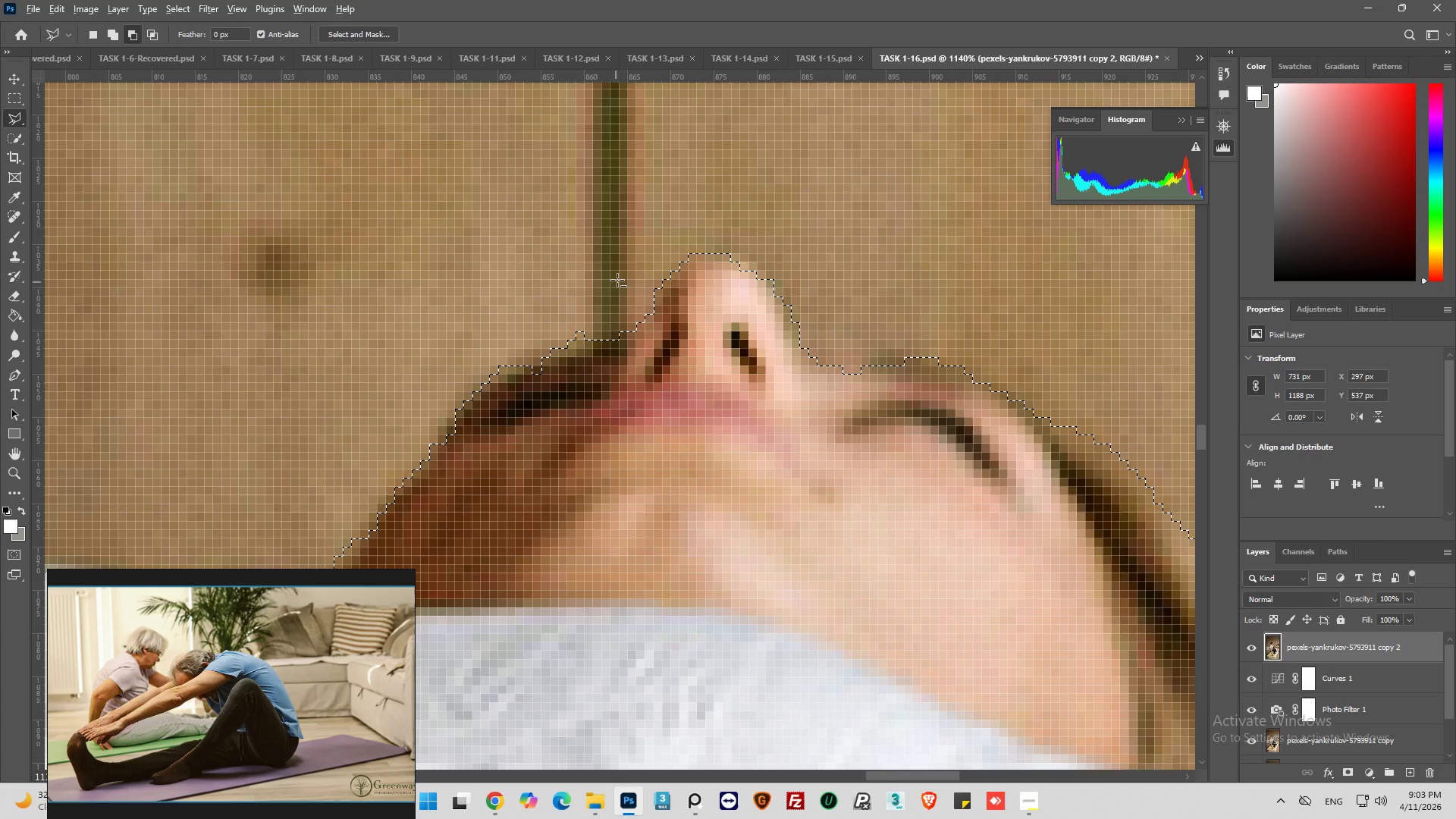 
left_click([620, 276])
 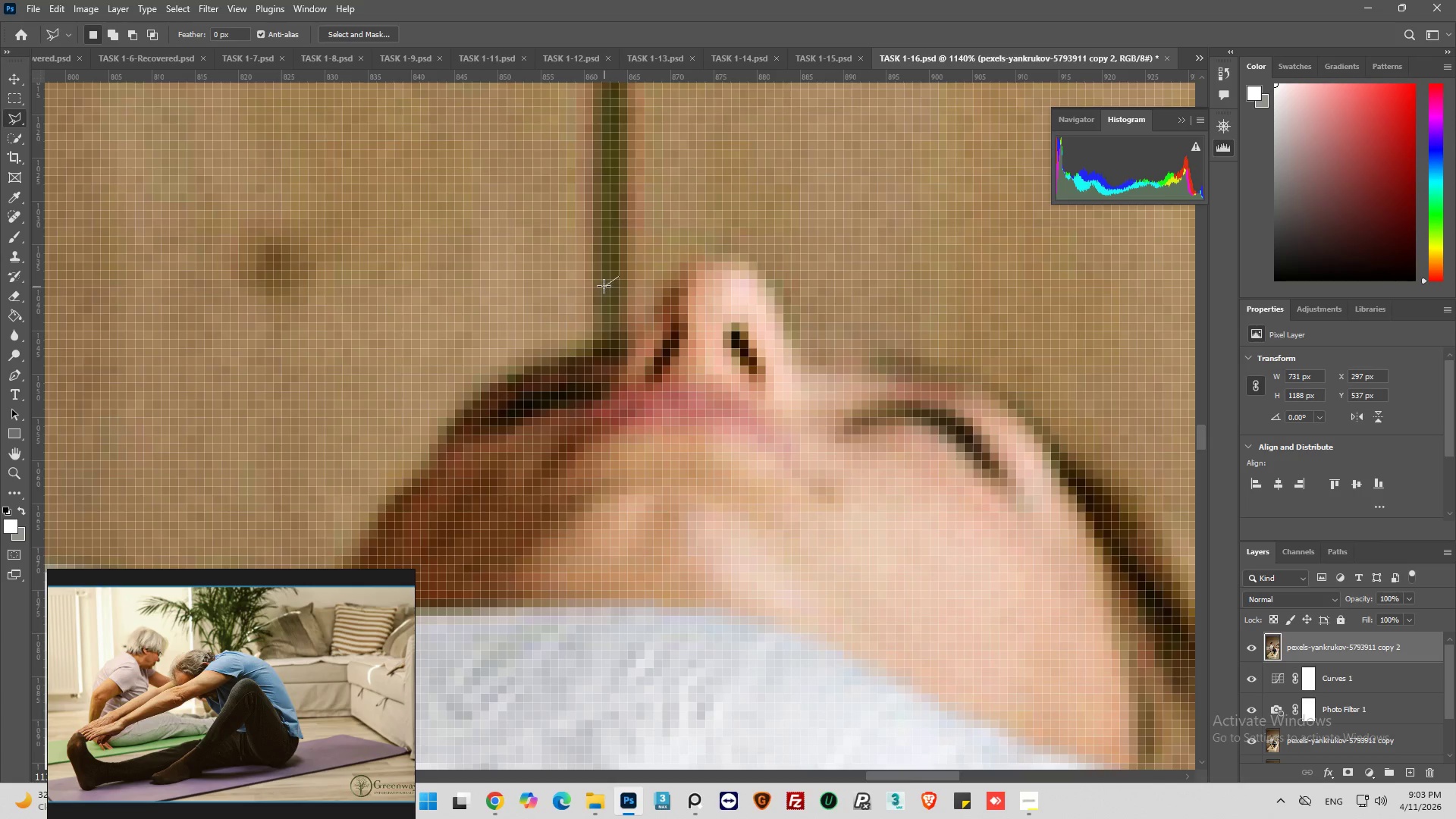 
key(Control+Z)
 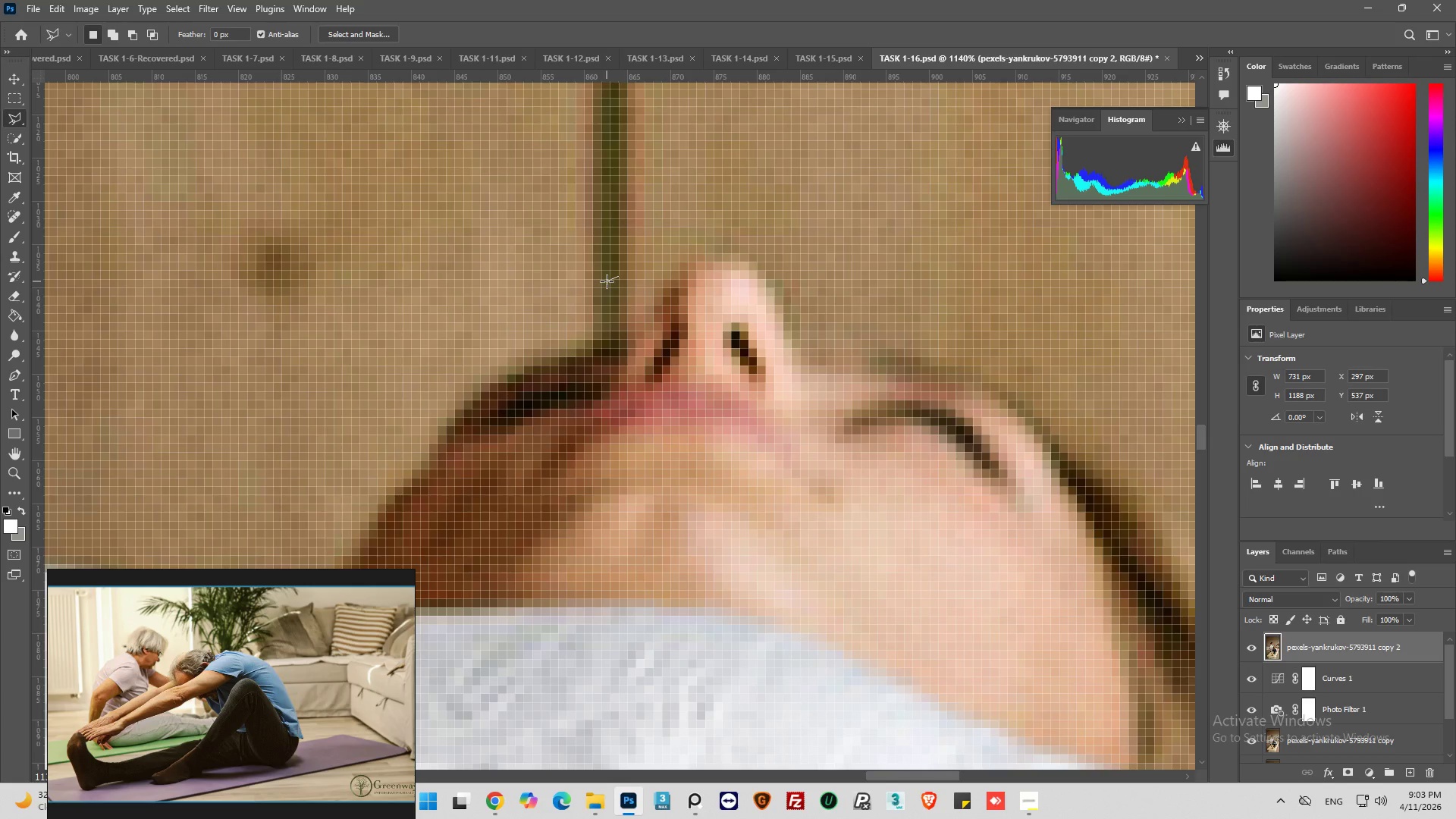 
left_click([607, 281])
 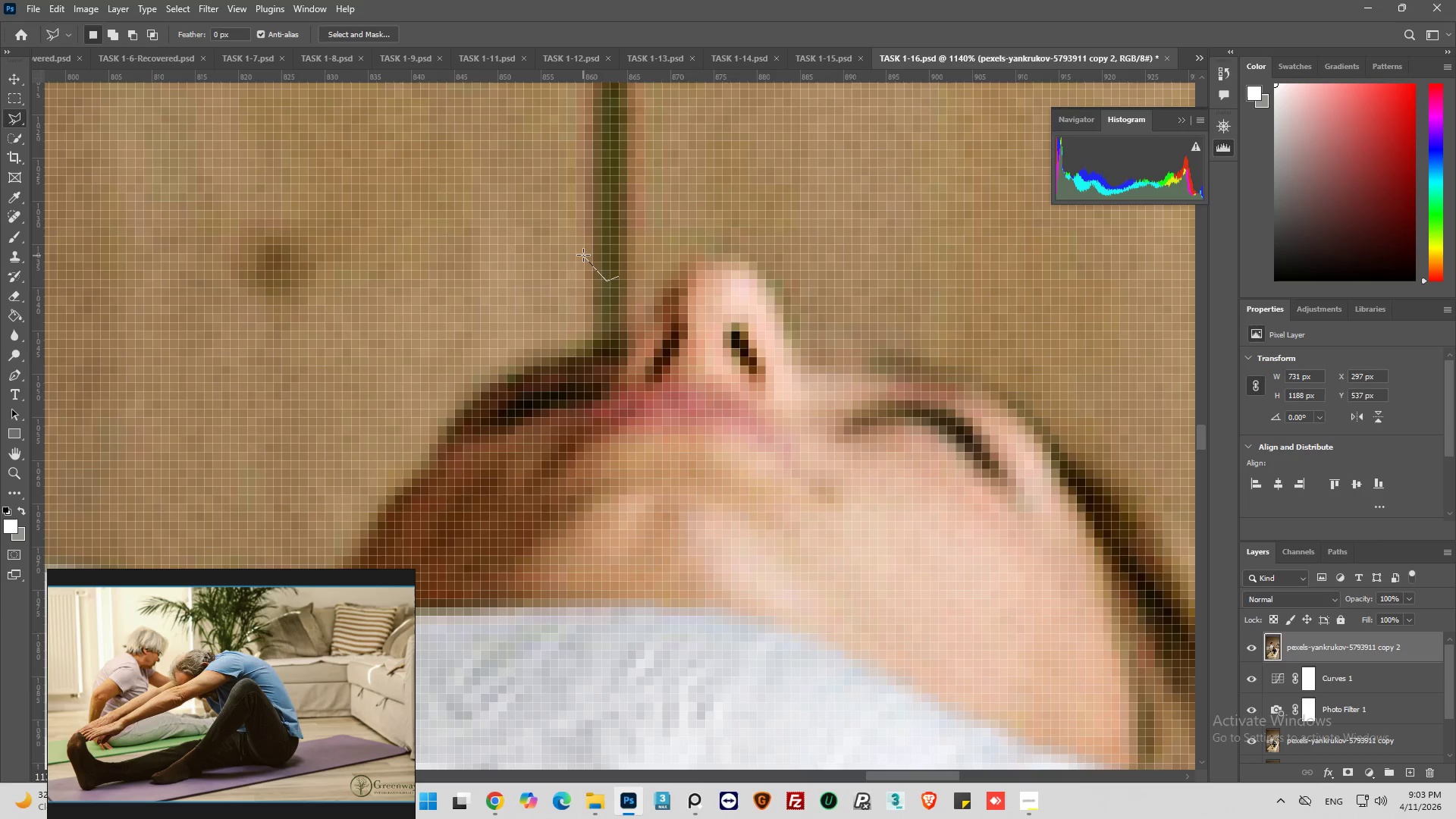 
left_click_drag(start_coordinate=[583, 255], to_coordinate=[593, 251])
 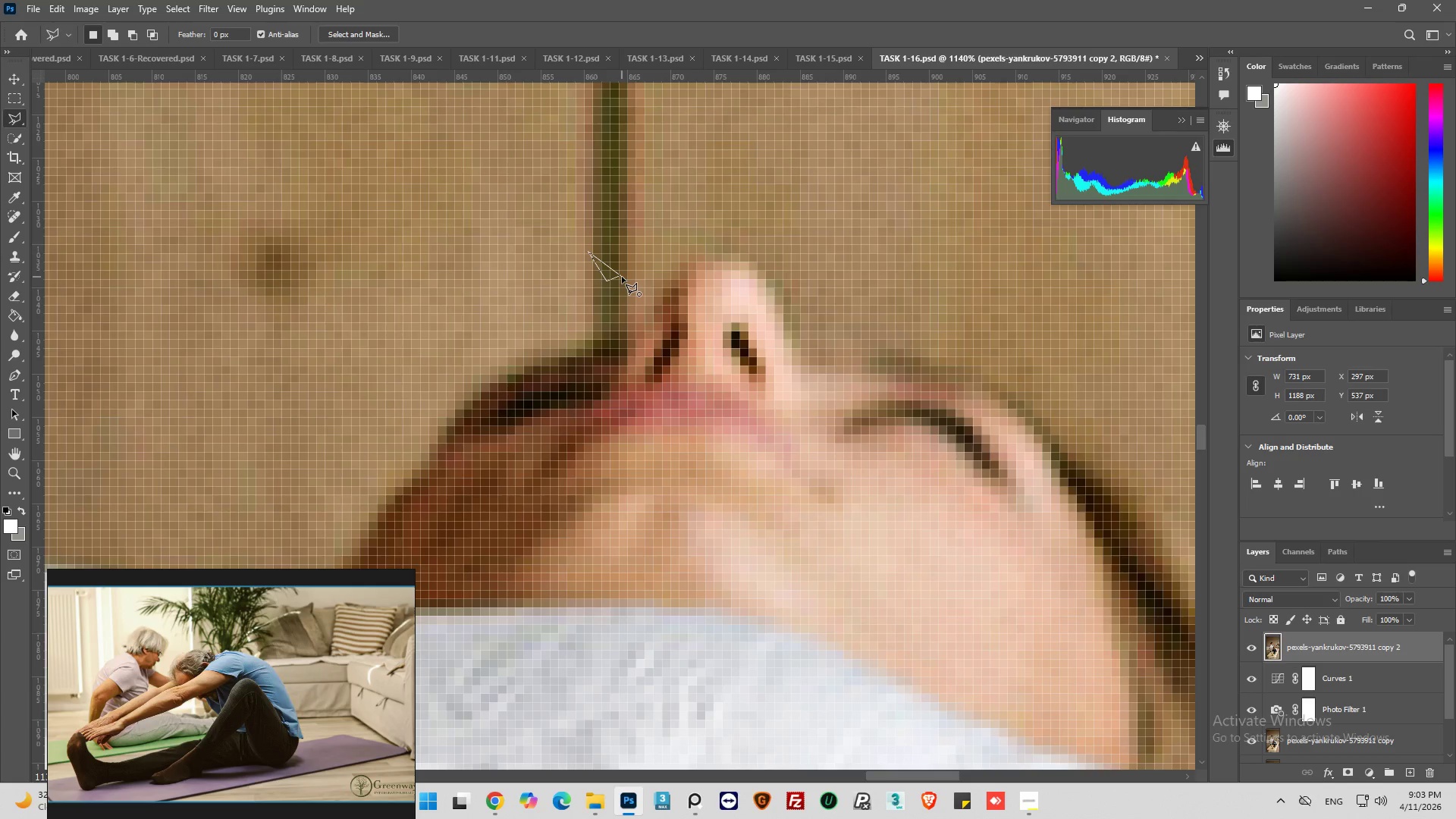 
left_click([621, 277])
 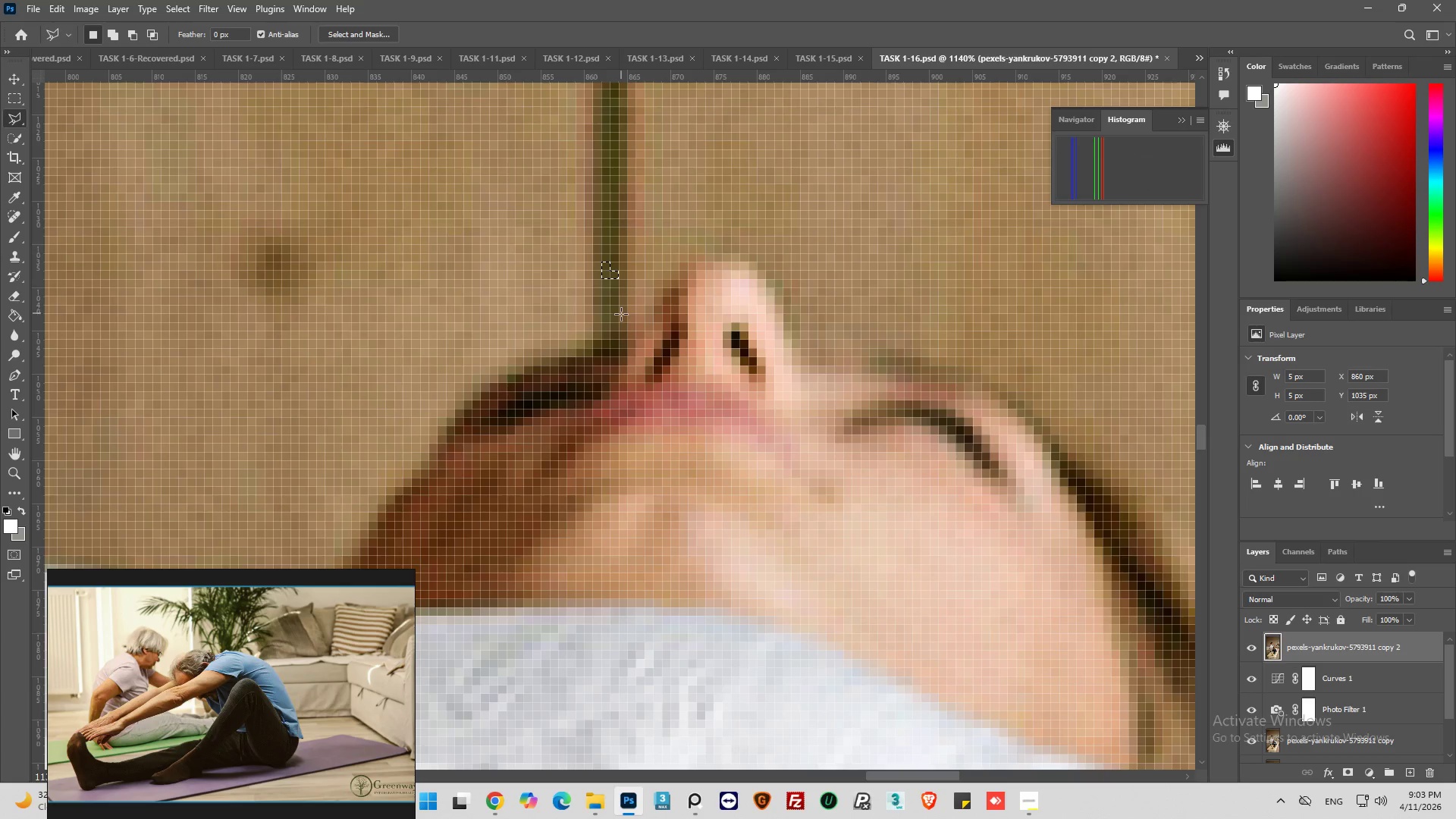 
key(Control+Z)
 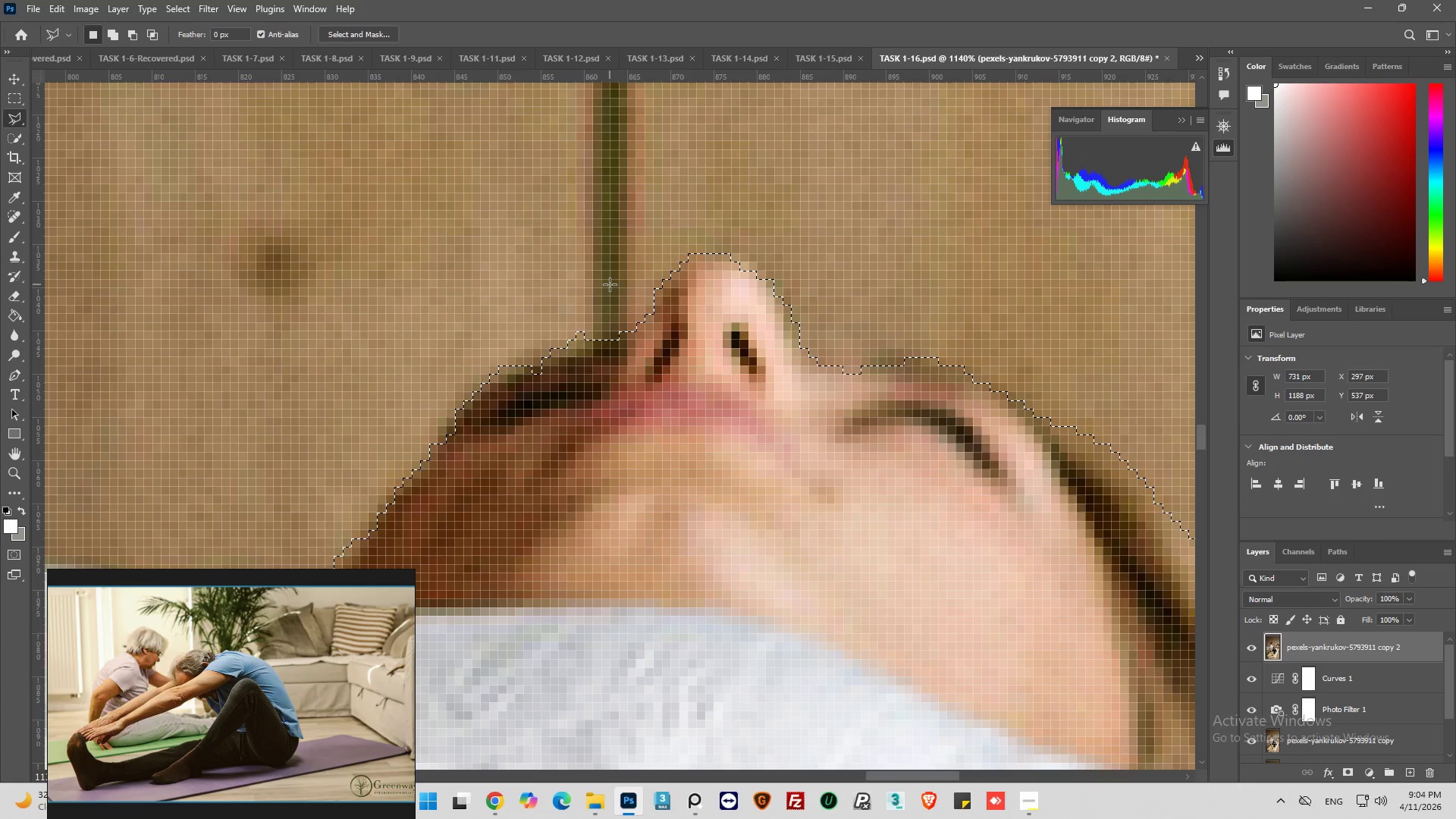 
hold_key(key=AltLeft, duration=1.19)
left_click([614, 289])
 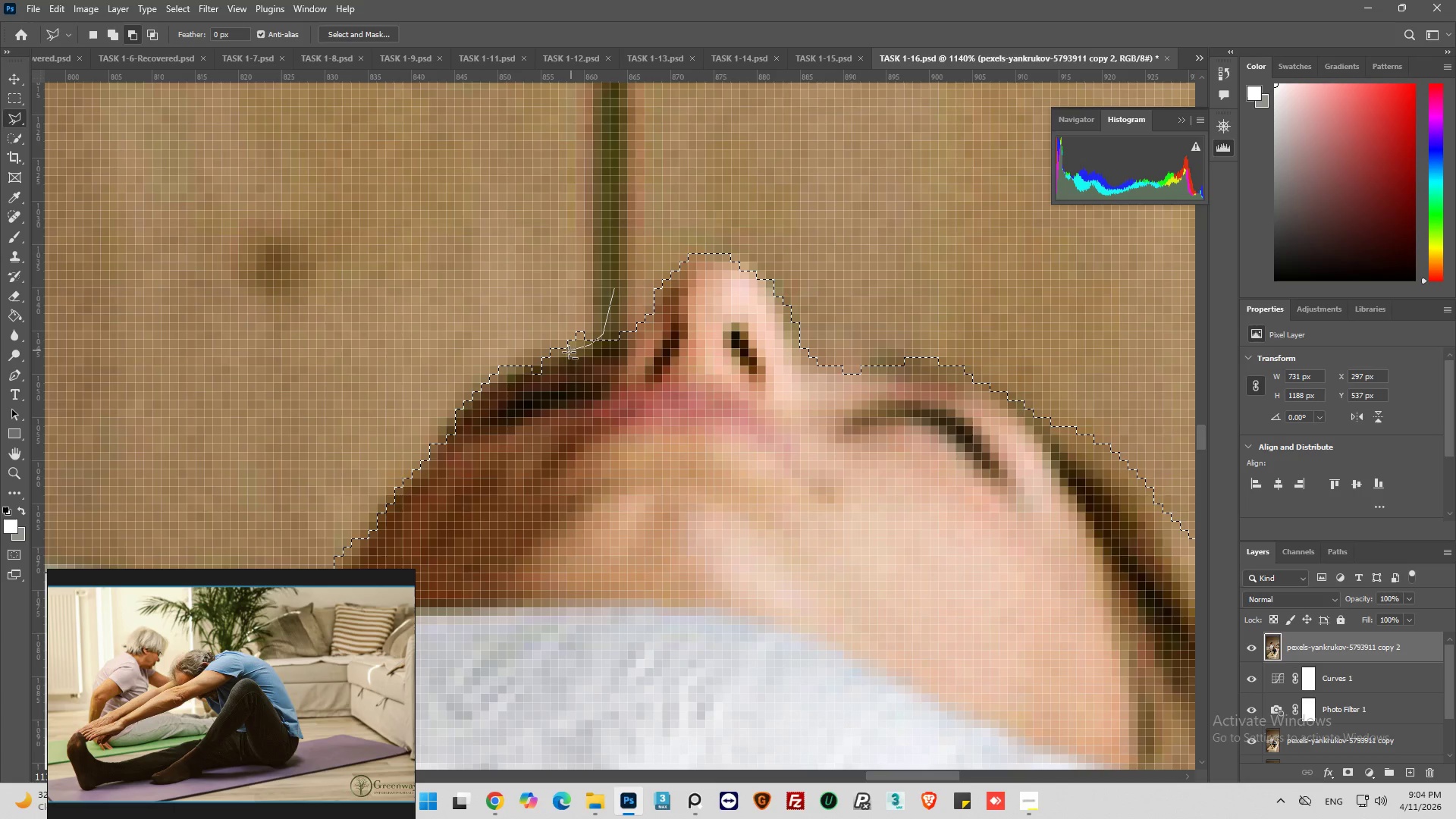 
double_click([548, 356])
 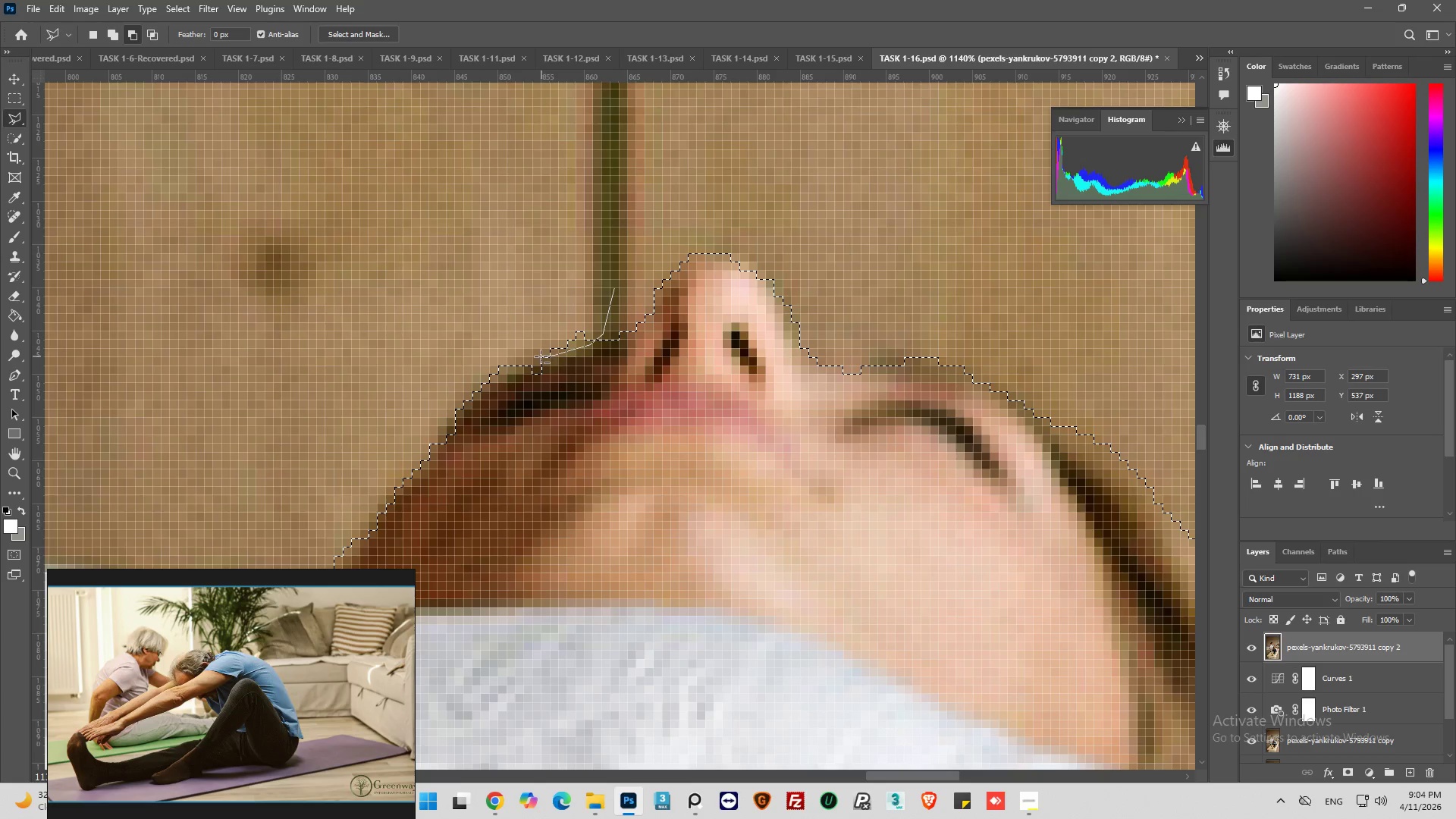 
left_click_drag(start_coordinate=[538, 356], to_coordinate=[527, 359])
 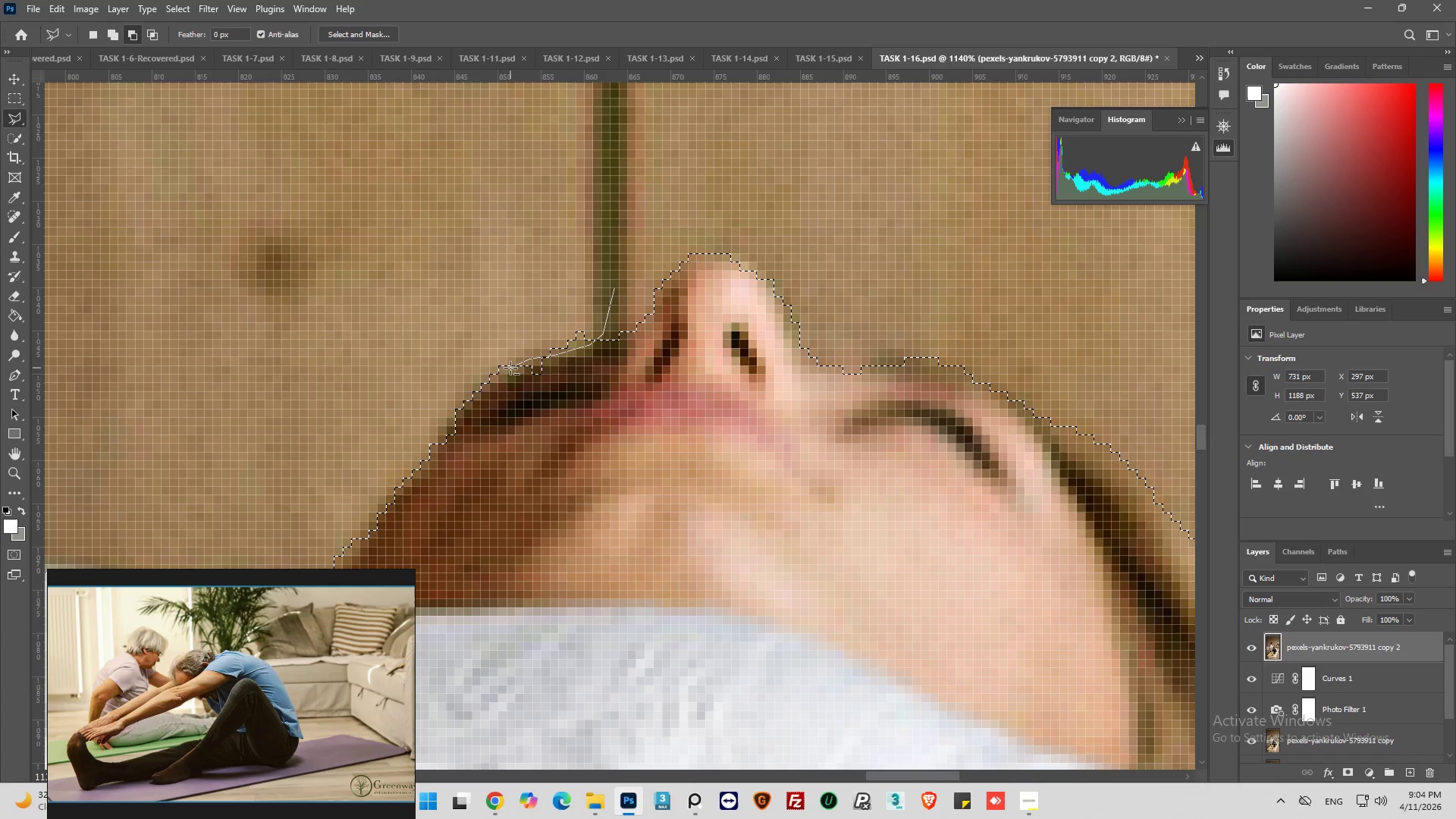 
left_click_drag(start_coordinate=[510, 369], to_coordinate=[507, 369])
 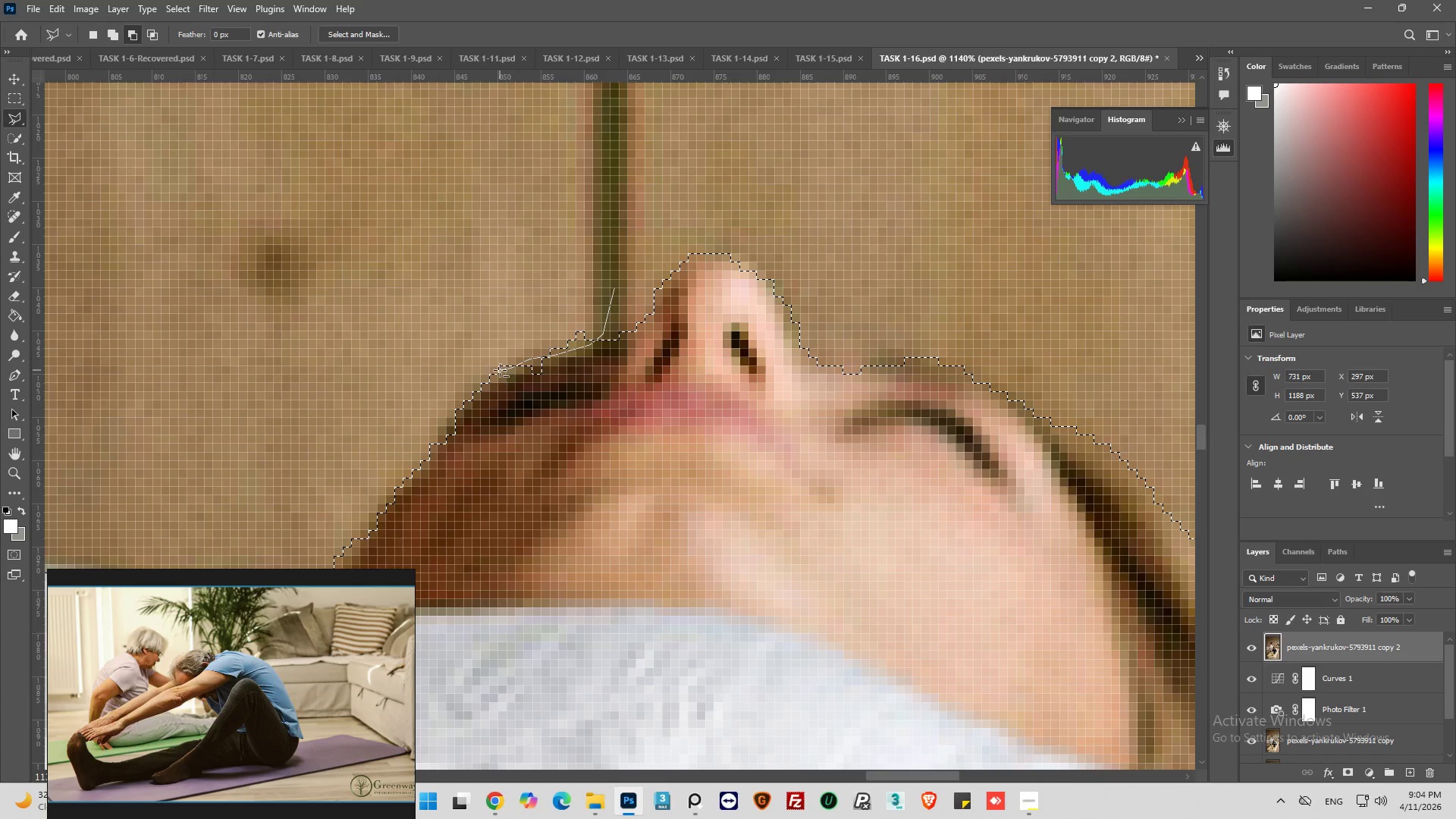 
left_click_drag(start_coordinate=[499, 371], to_coordinate=[494, 375])
 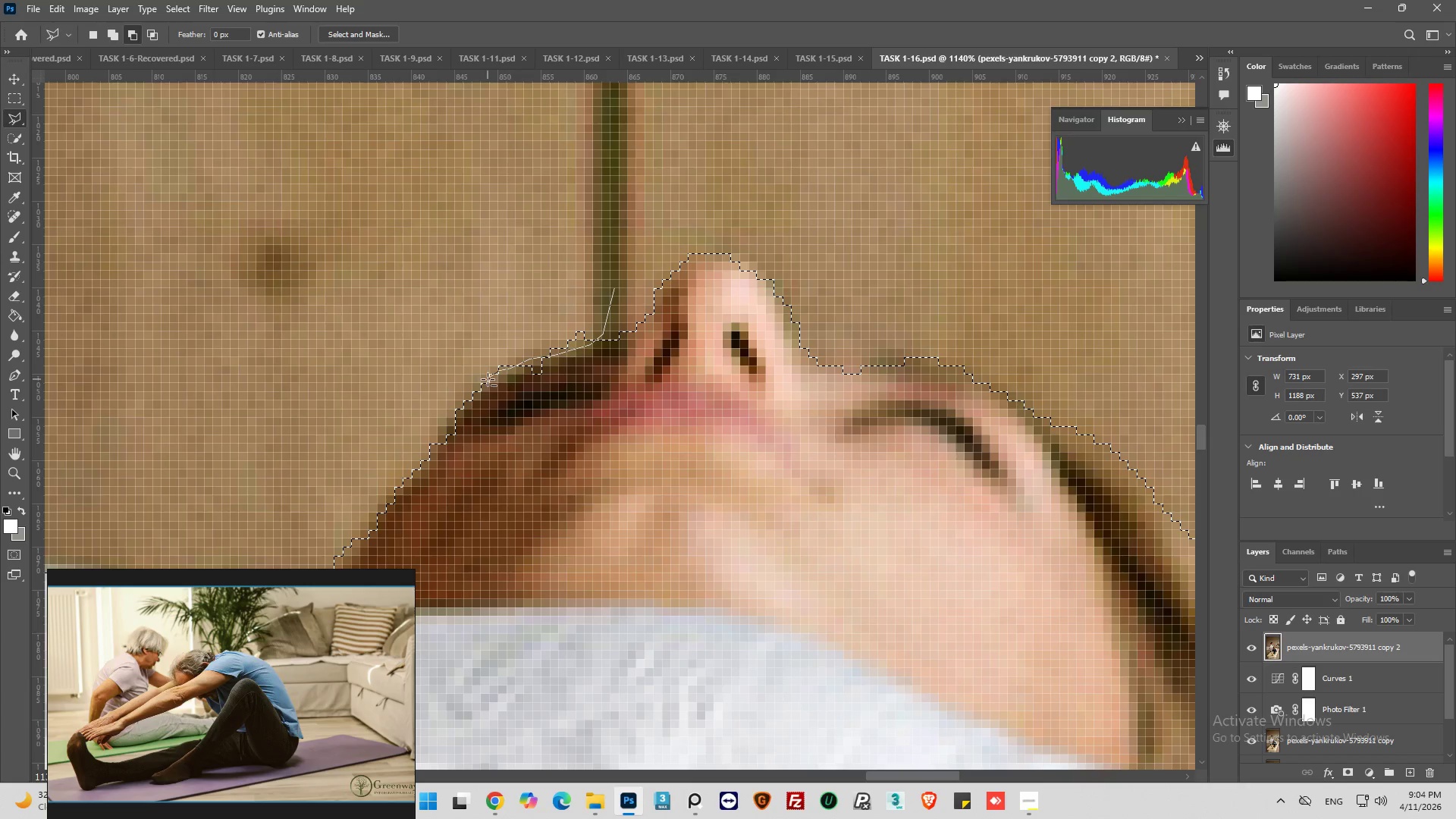 
left_click_drag(start_coordinate=[485, 381], to_coordinate=[476, 382])
 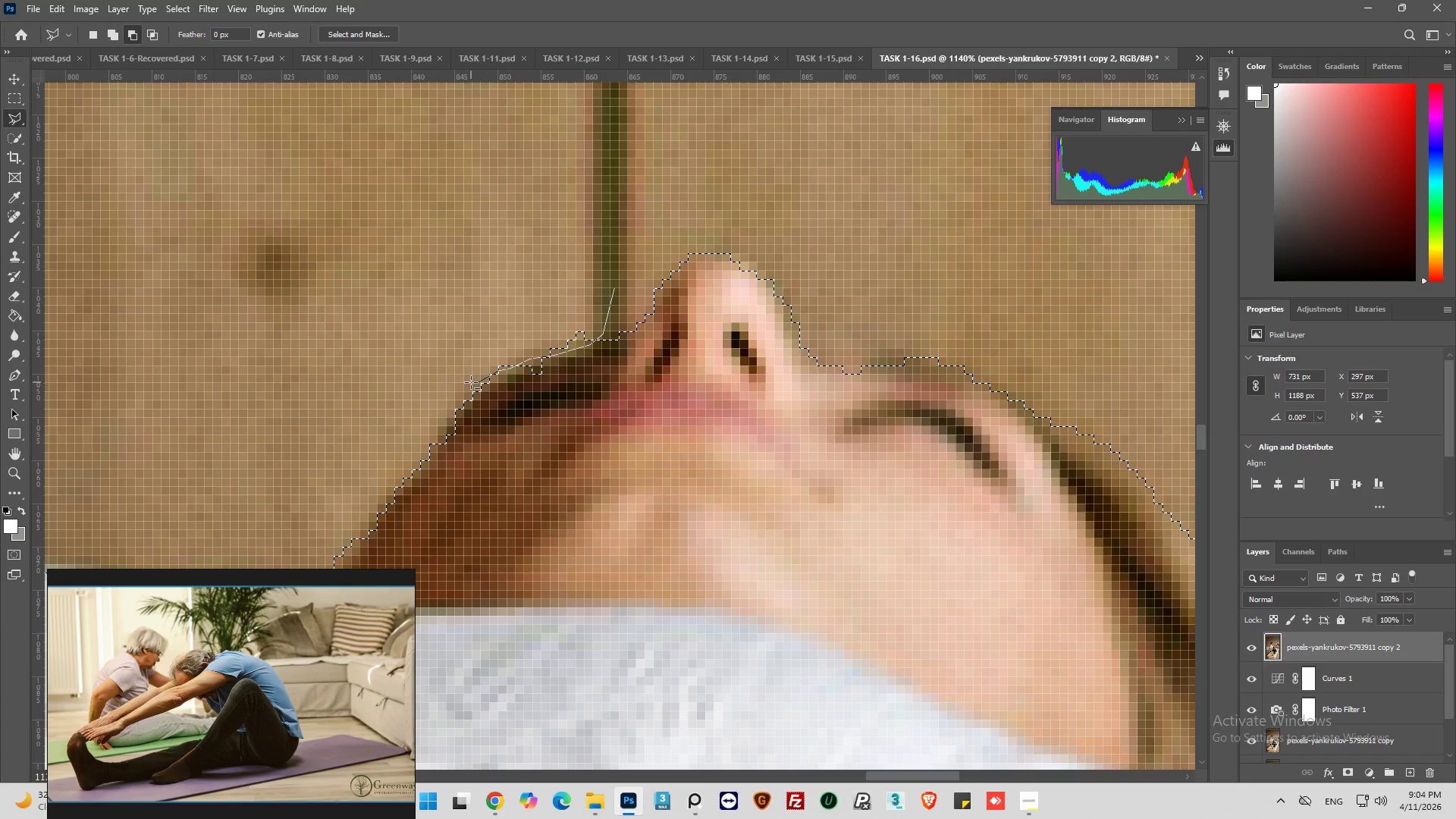 
left_click_drag(start_coordinate=[470, 382], to_coordinate=[459, 370])
 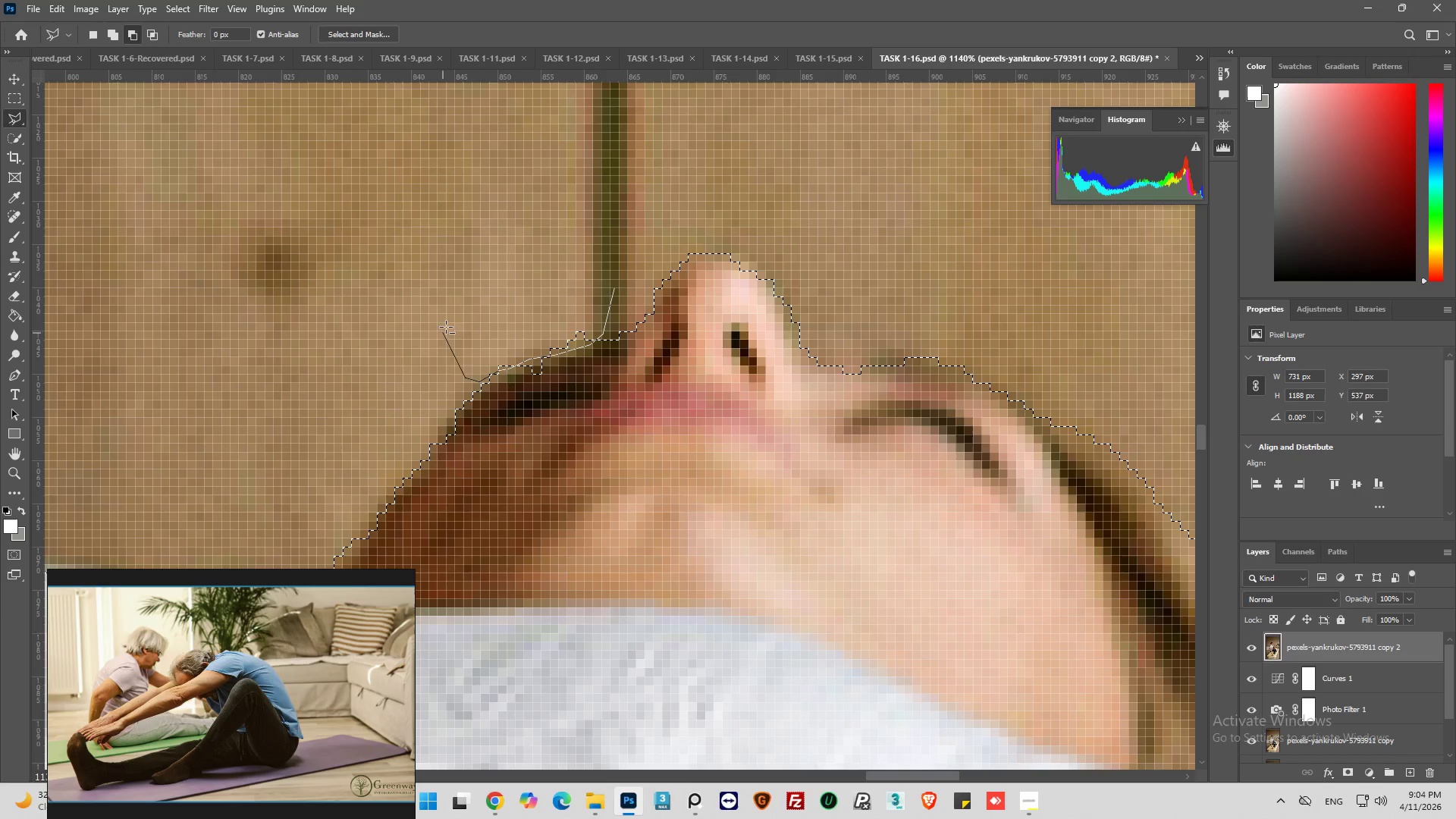 
left_click_drag(start_coordinate=[449, 325], to_coordinate=[476, 309])
 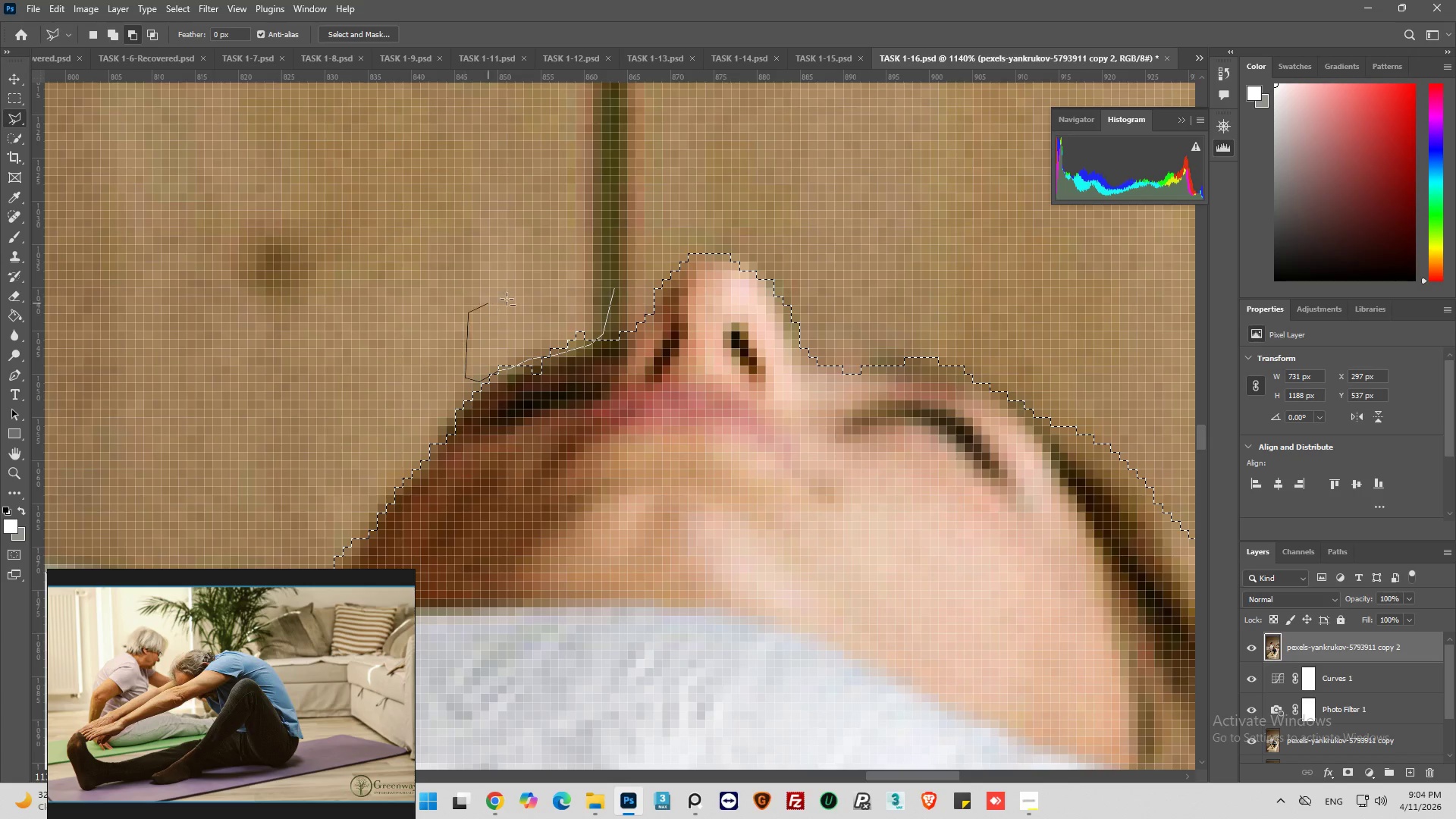 
left_click_drag(start_coordinate=[516, 298], to_coordinate=[538, 298])
 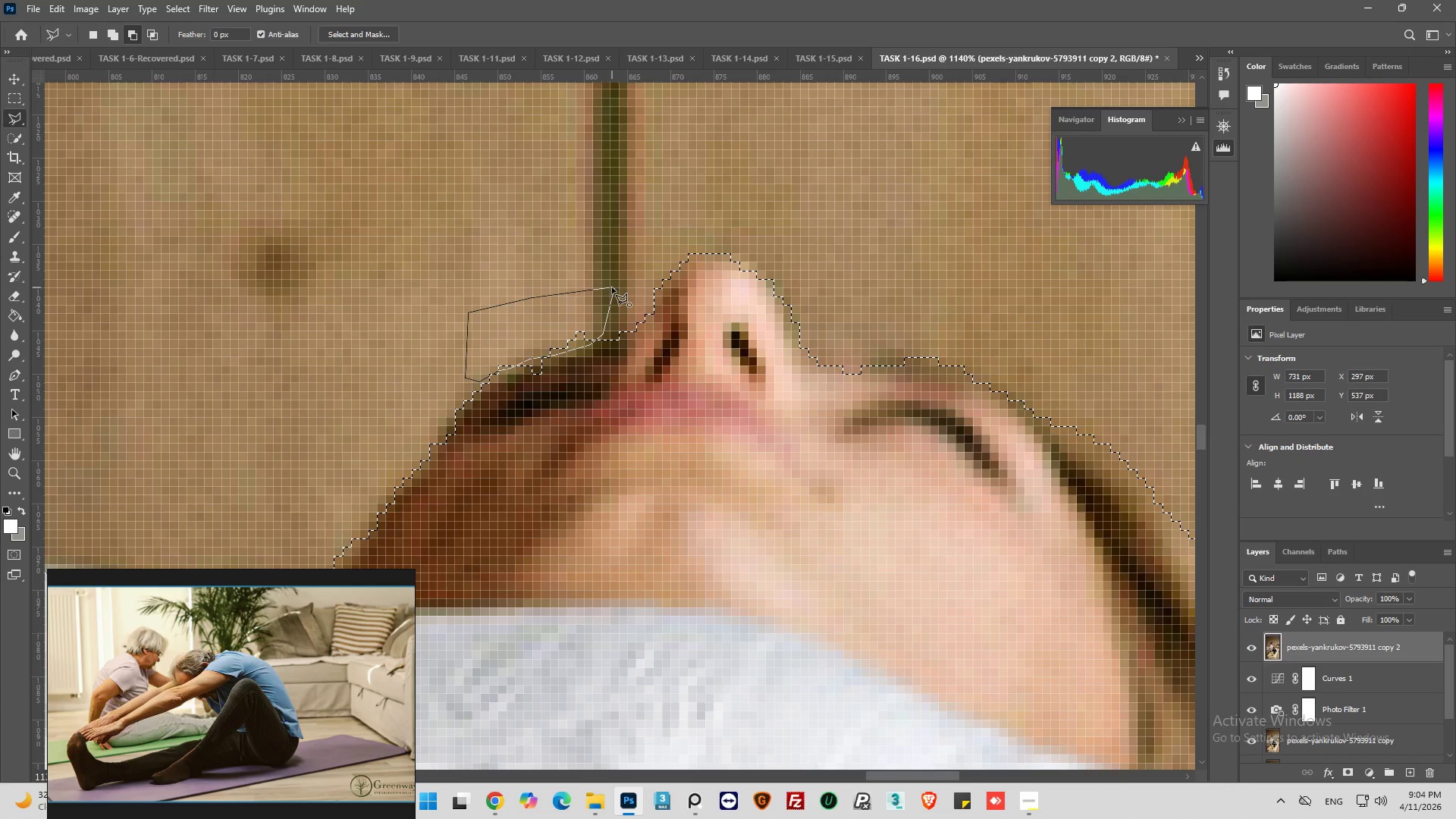 
left_click([613, 287])
 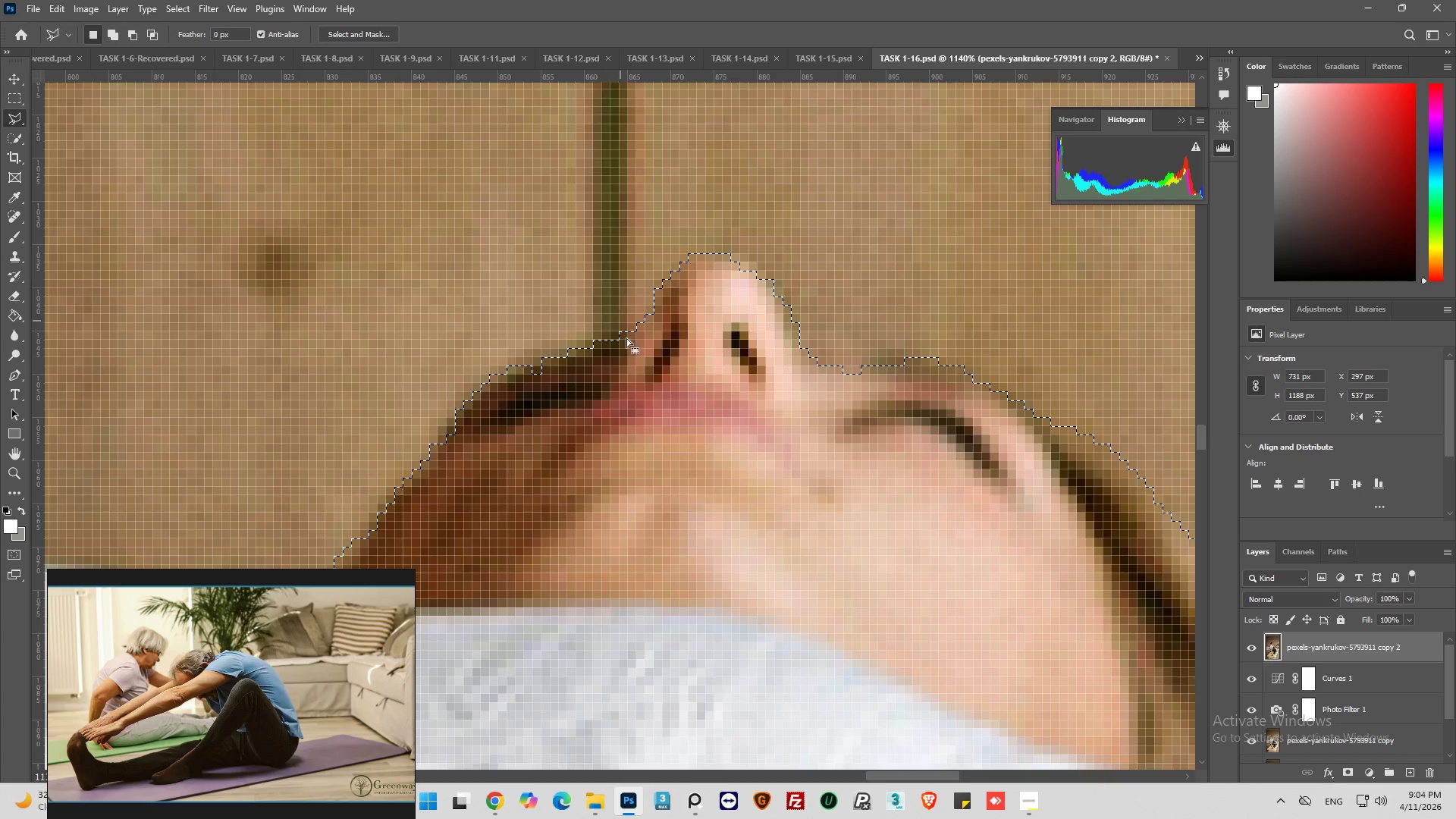 
hold_key(key=AltLeft, duration=0.88)
 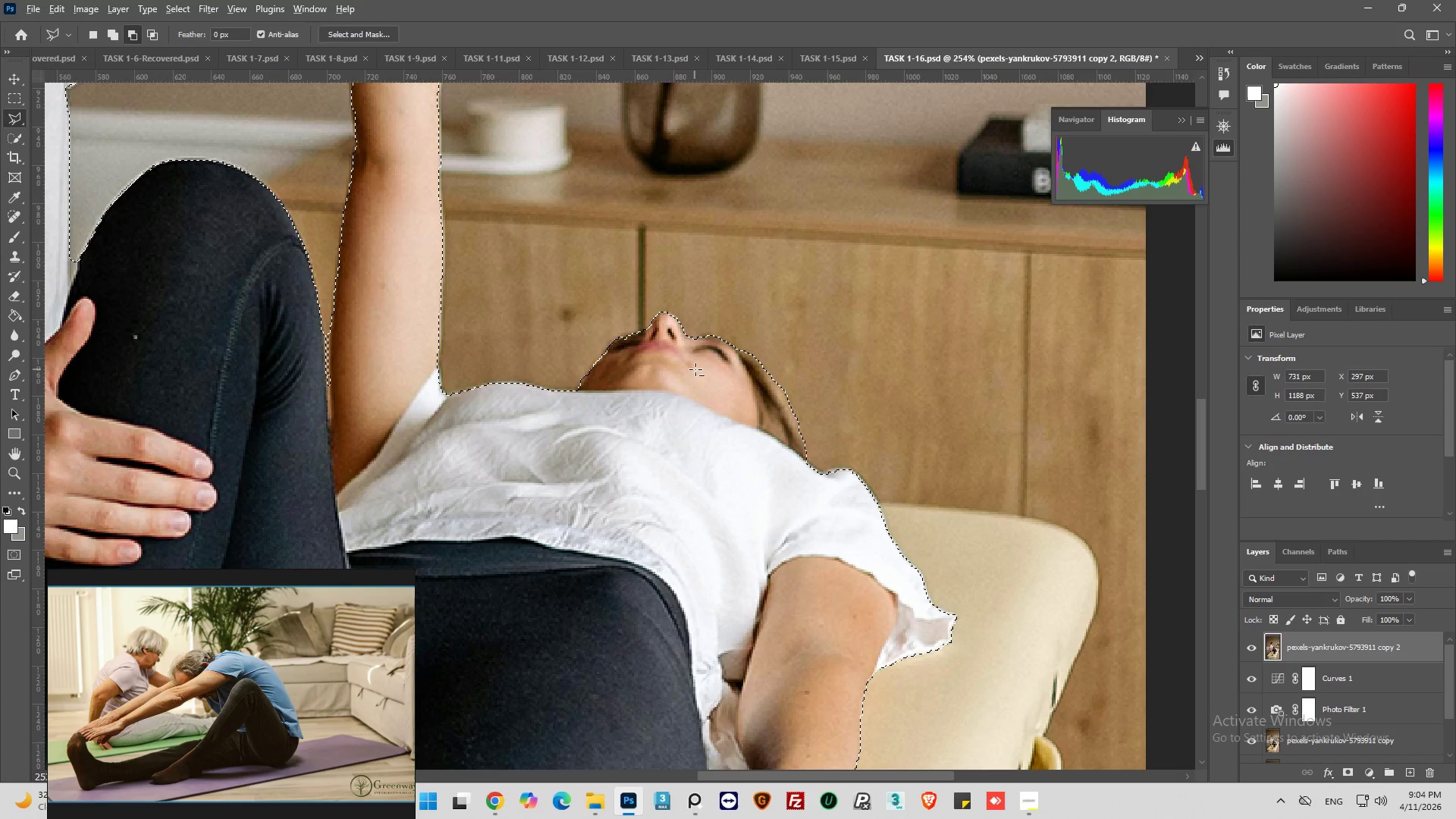 
hold_key(key=AltLeft, duration=1.0)
 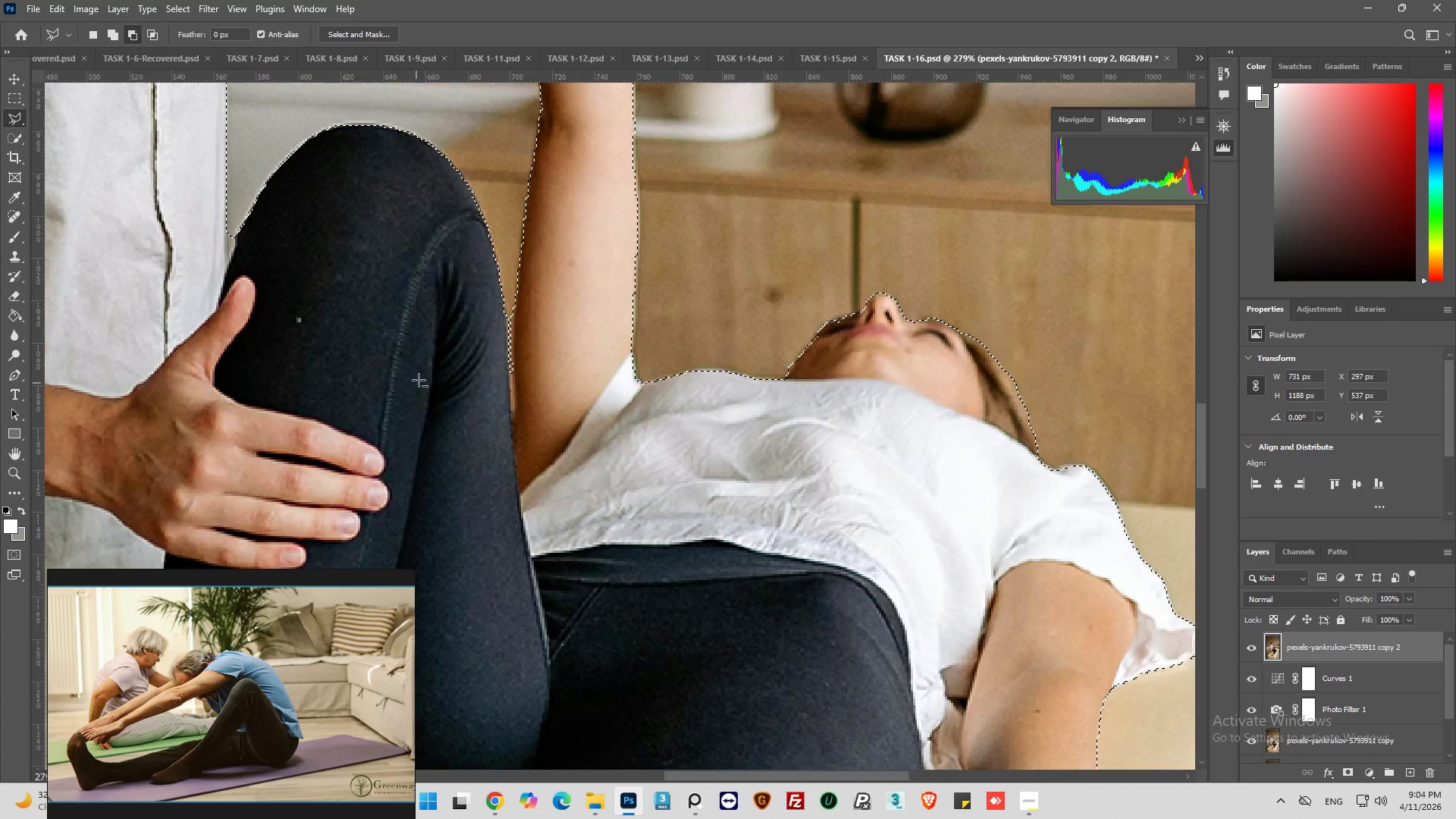 
scroll: coordinate [699, 374], scroll_direction: down, amount: 23.0
 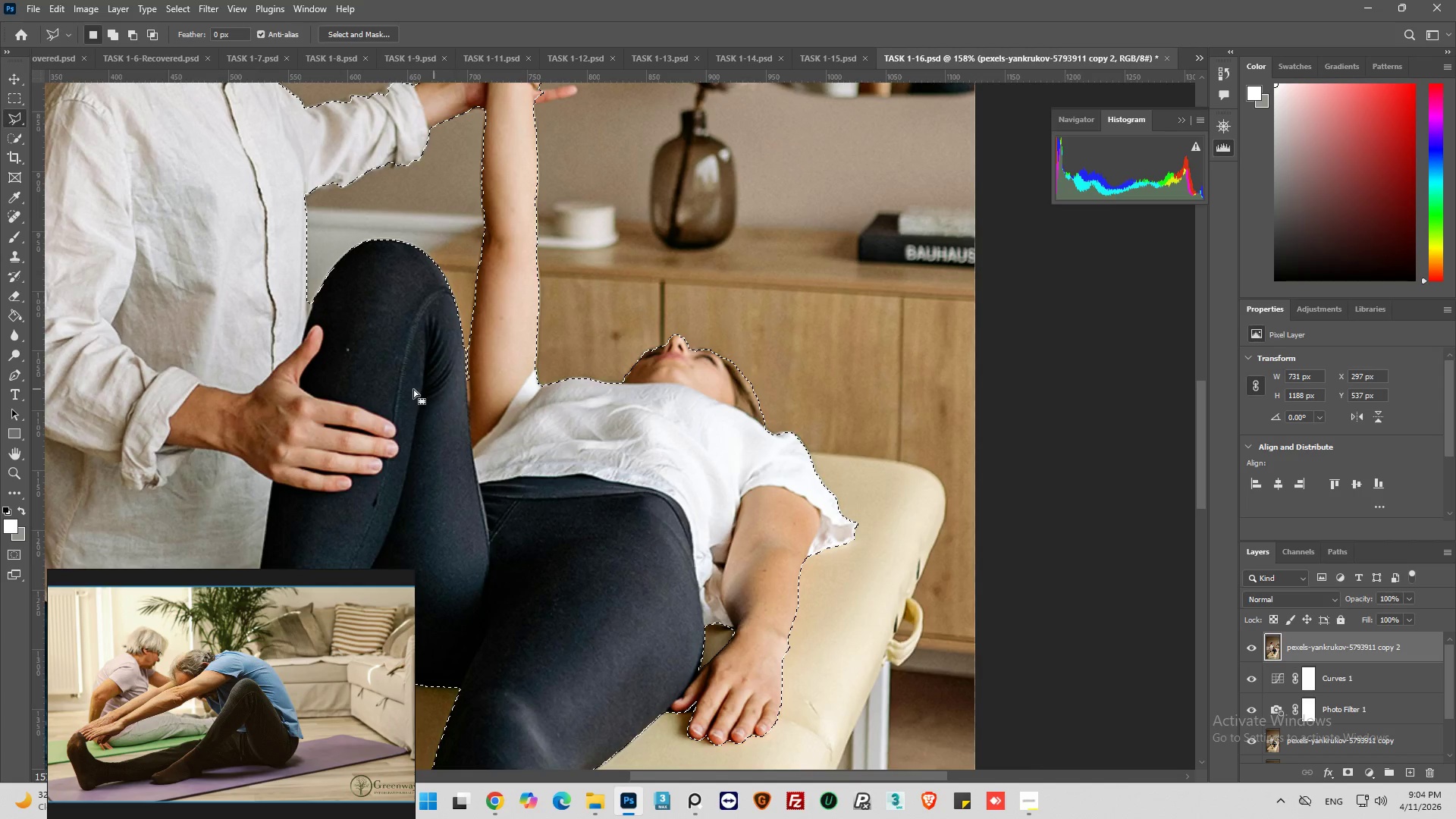 
hold_key(key=AltLeft, duration=1.39)
scroll: coordinate [518, 323], scroll_direction: up, amount: 17.0
 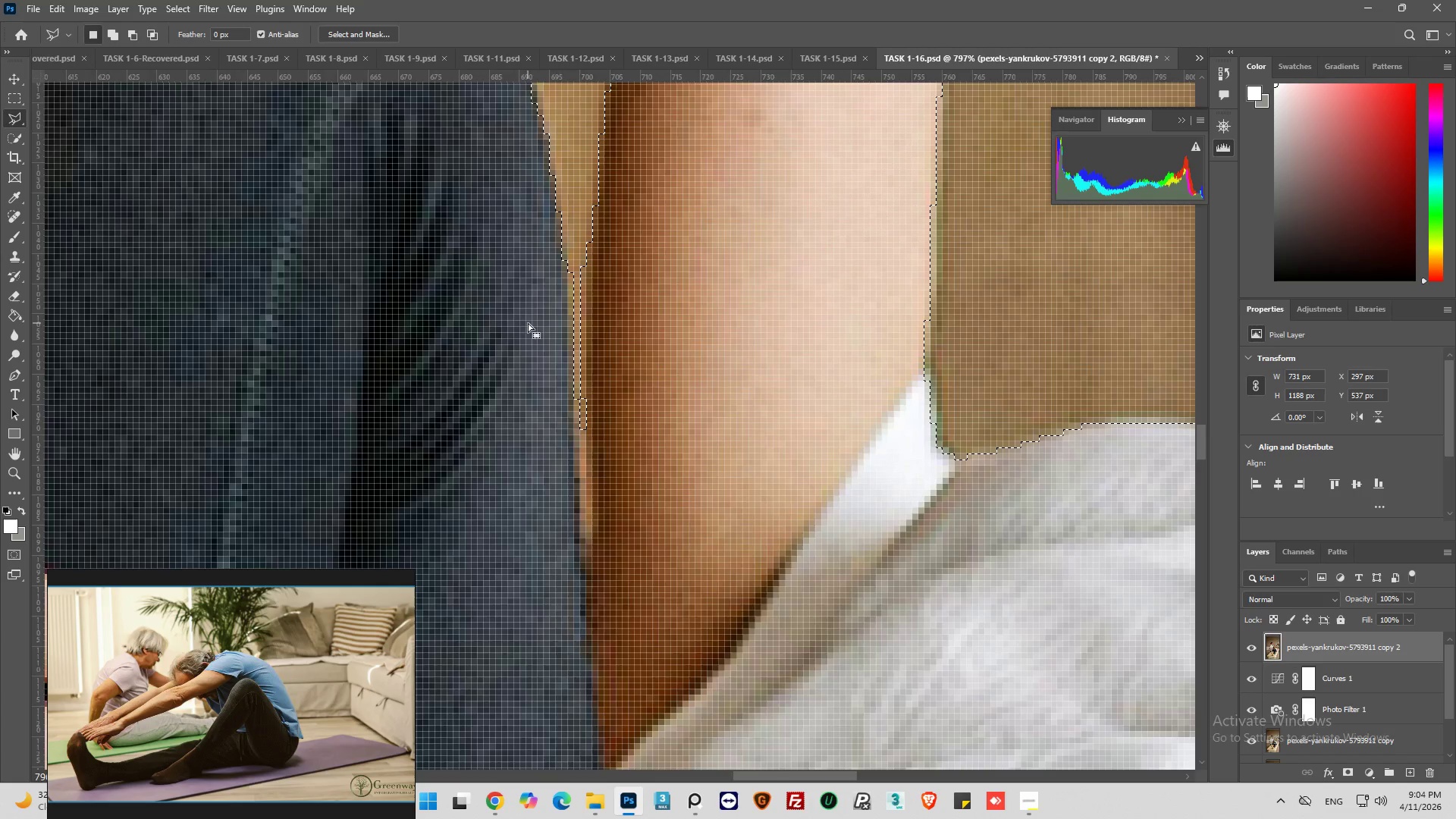 
hold_key(key=AltLeft, duration=1.5)
 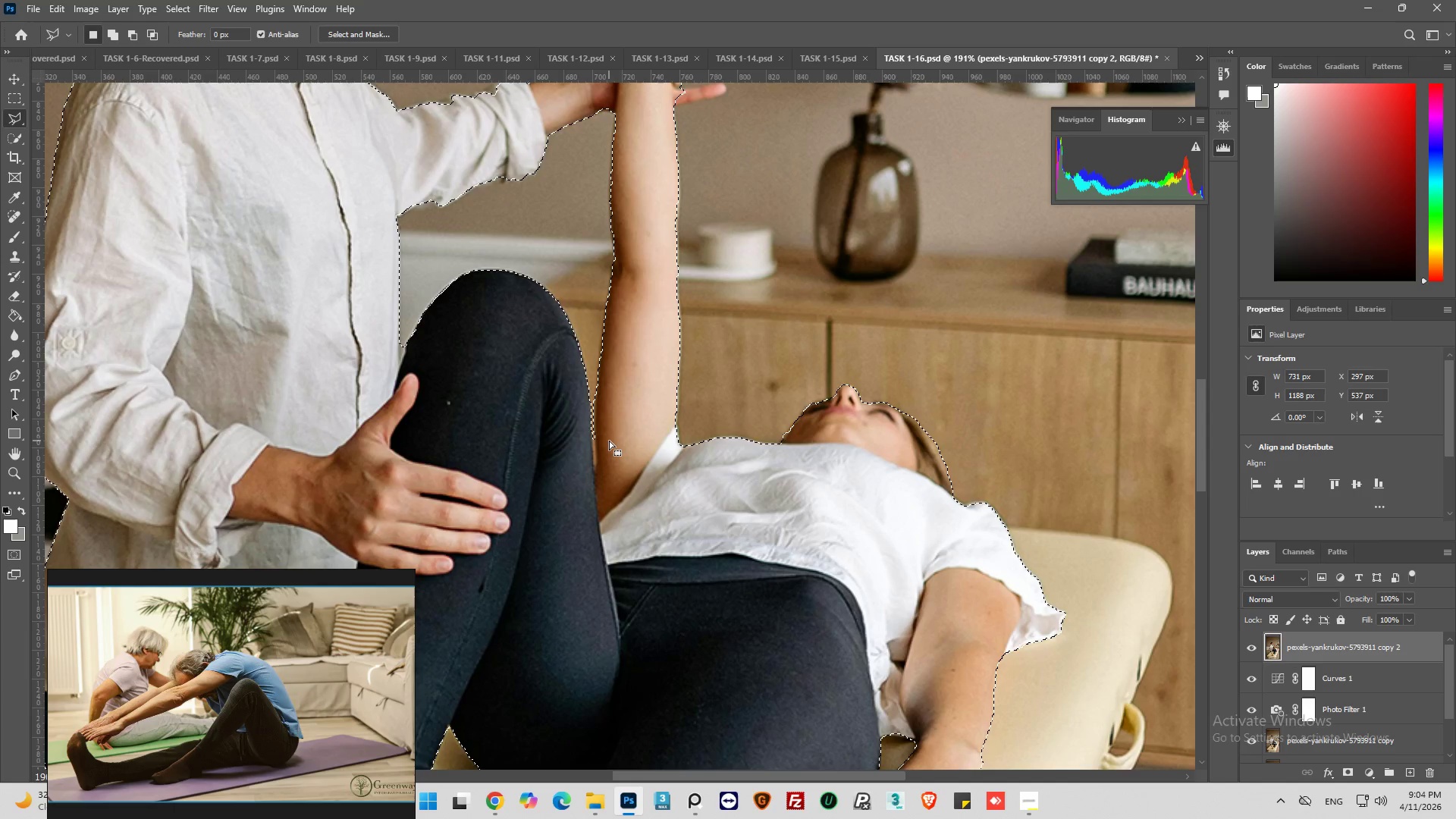 
key(Alt+AltLeft)
 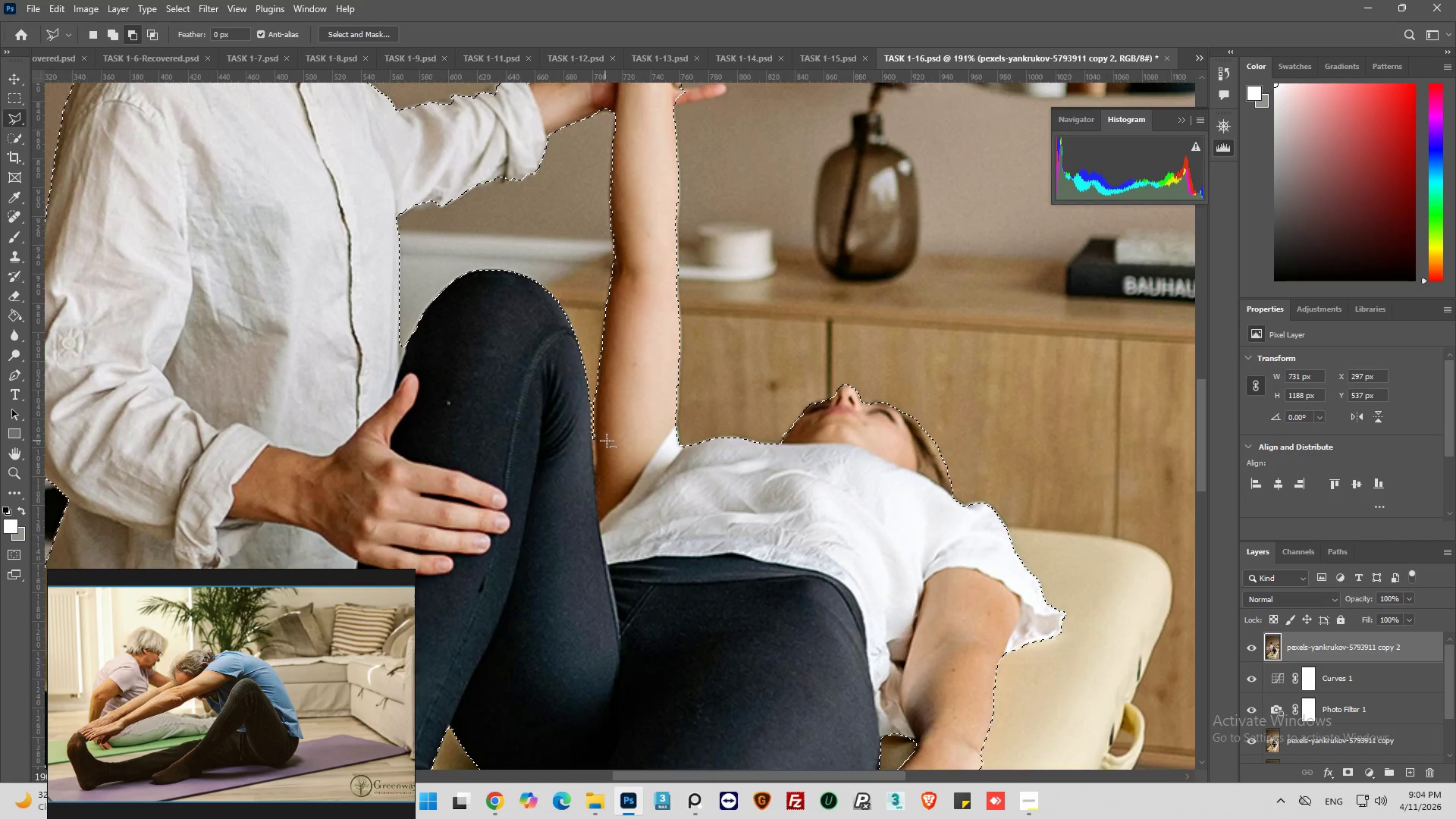 
key(Alt+AltLeft)
 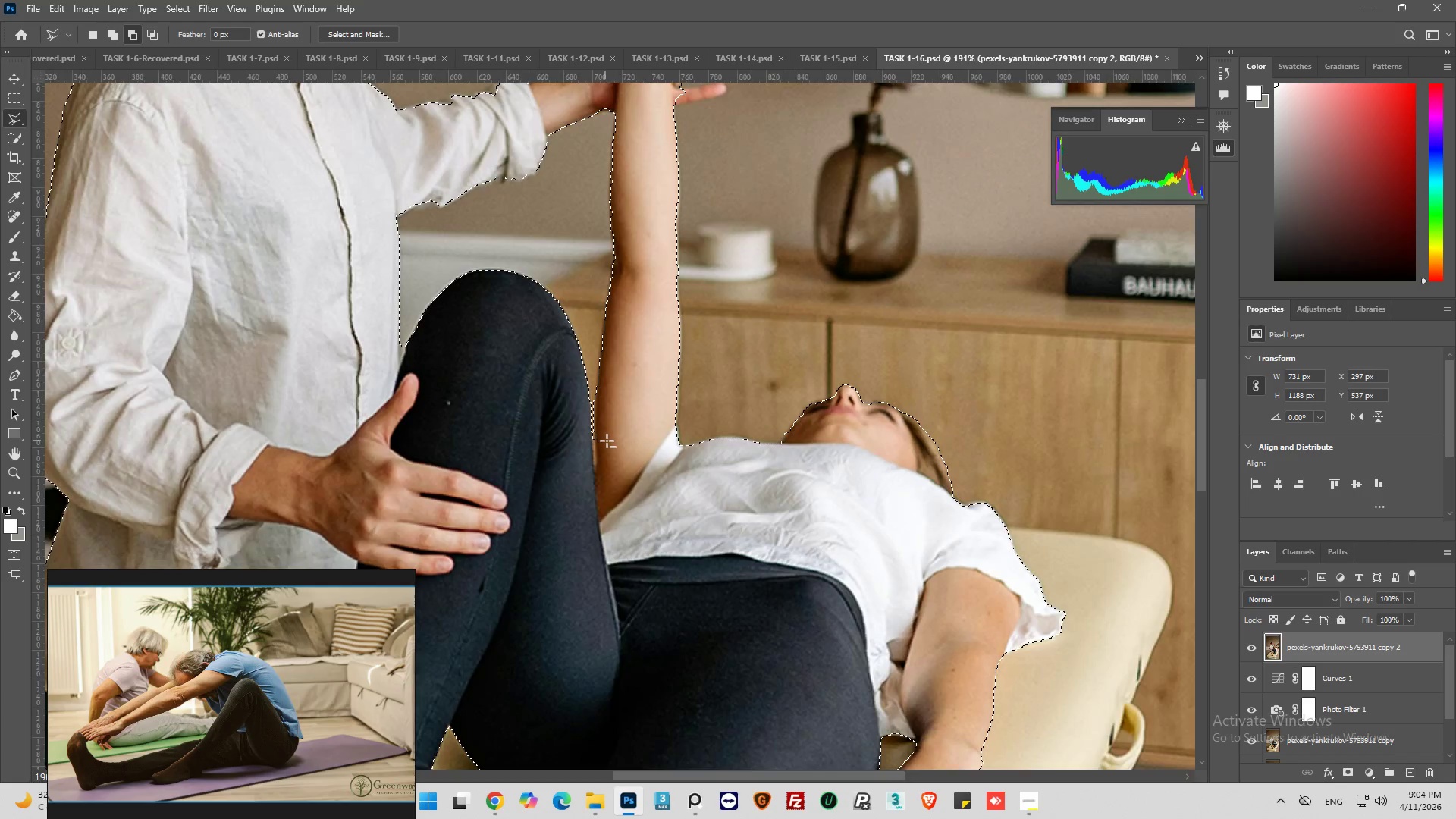 
key(Alt+AltLeft)
 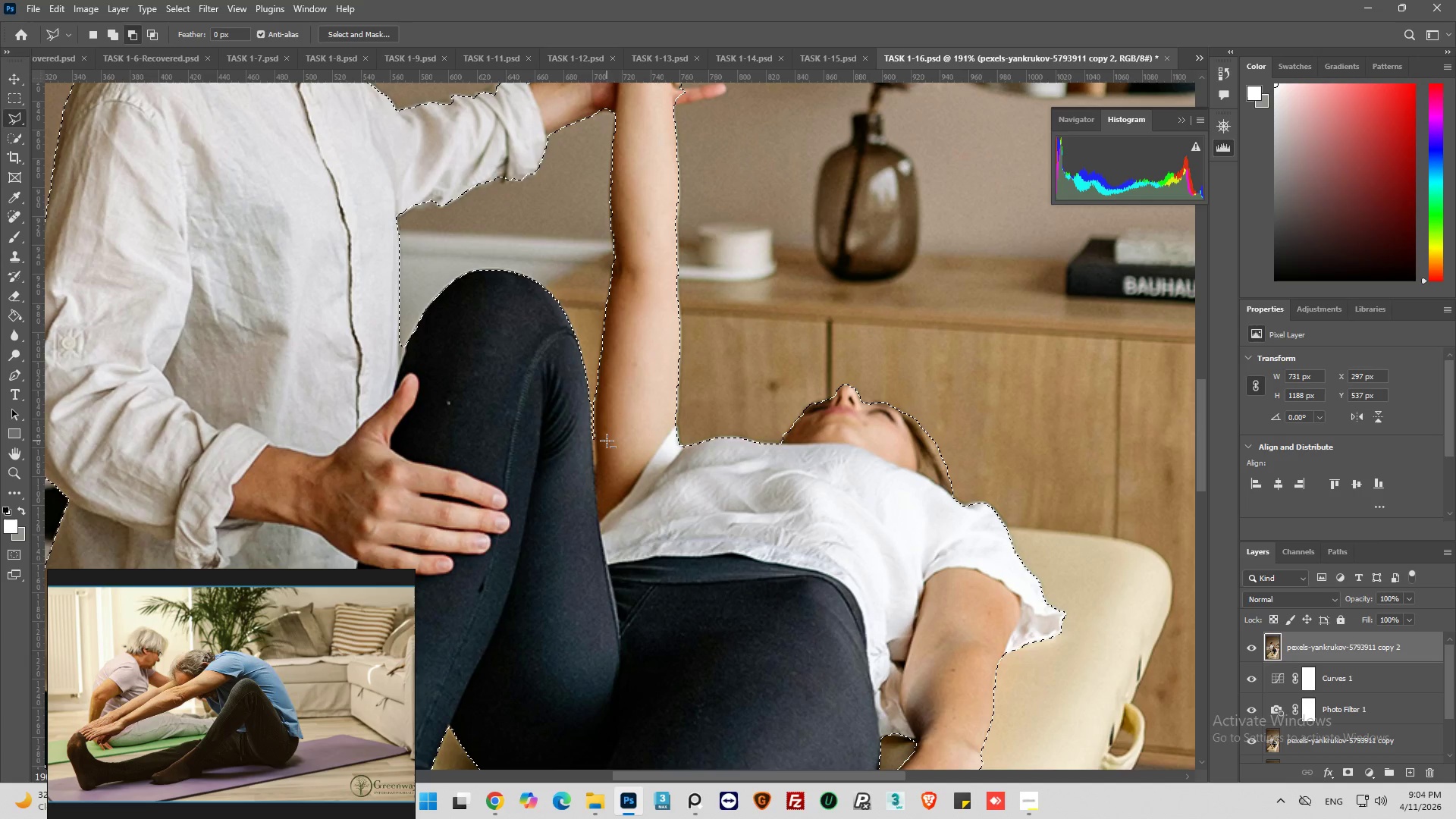 
key(Alt+AltLeft)
 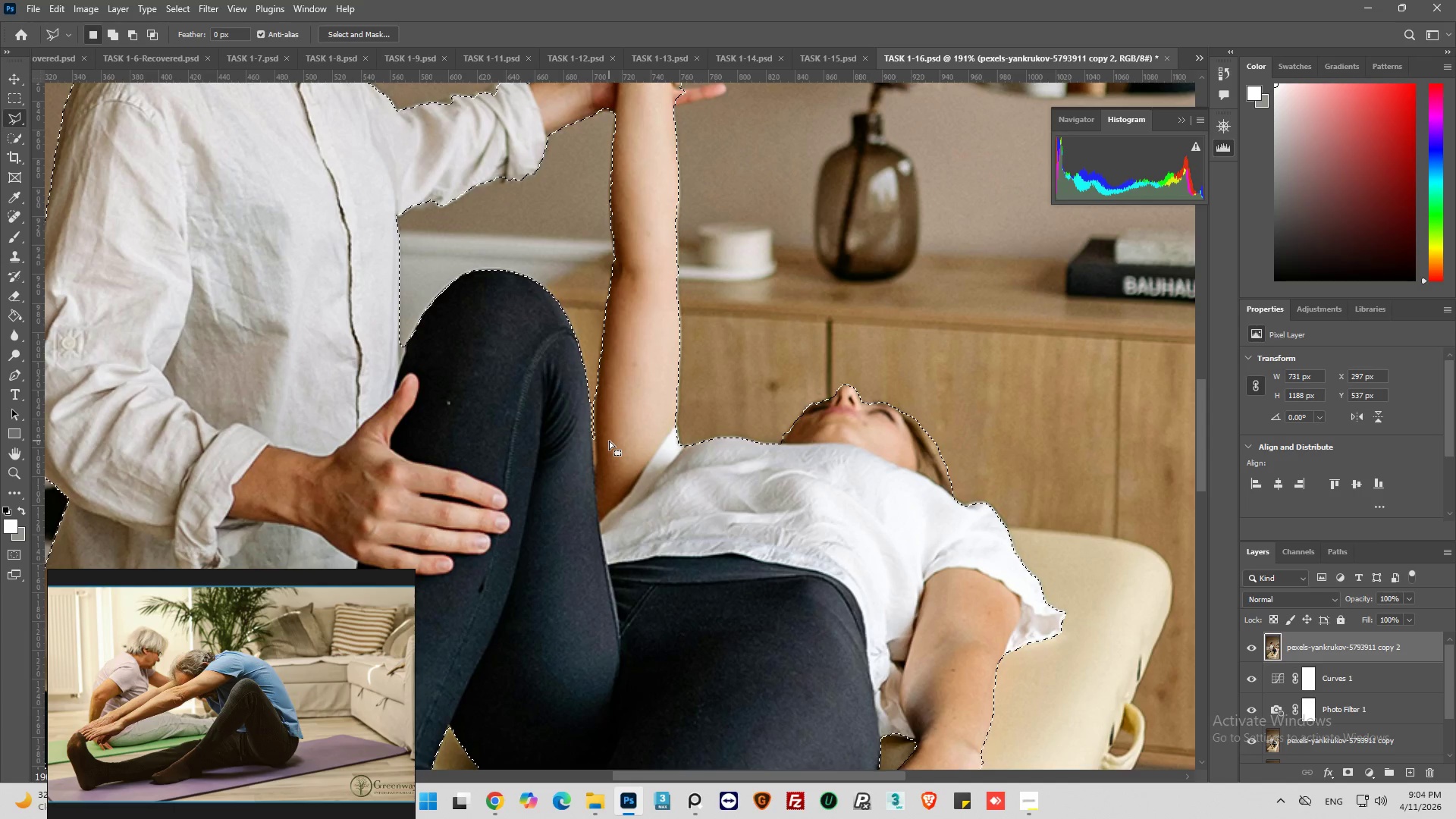 
scroll: coordinate [604, 441], scroll_direction: down, amount: 14.0
 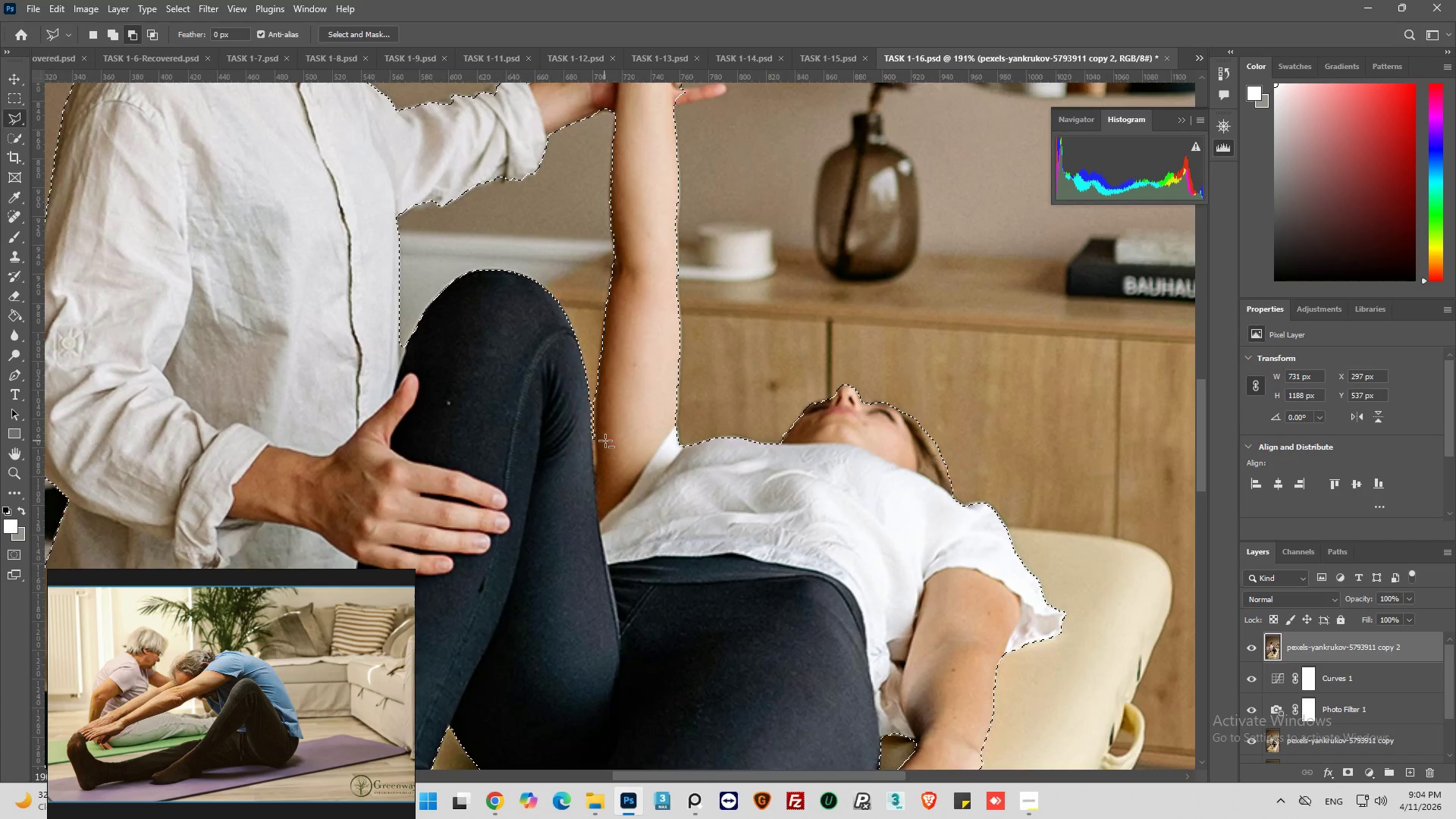 
key(Alt+AltLeft)
 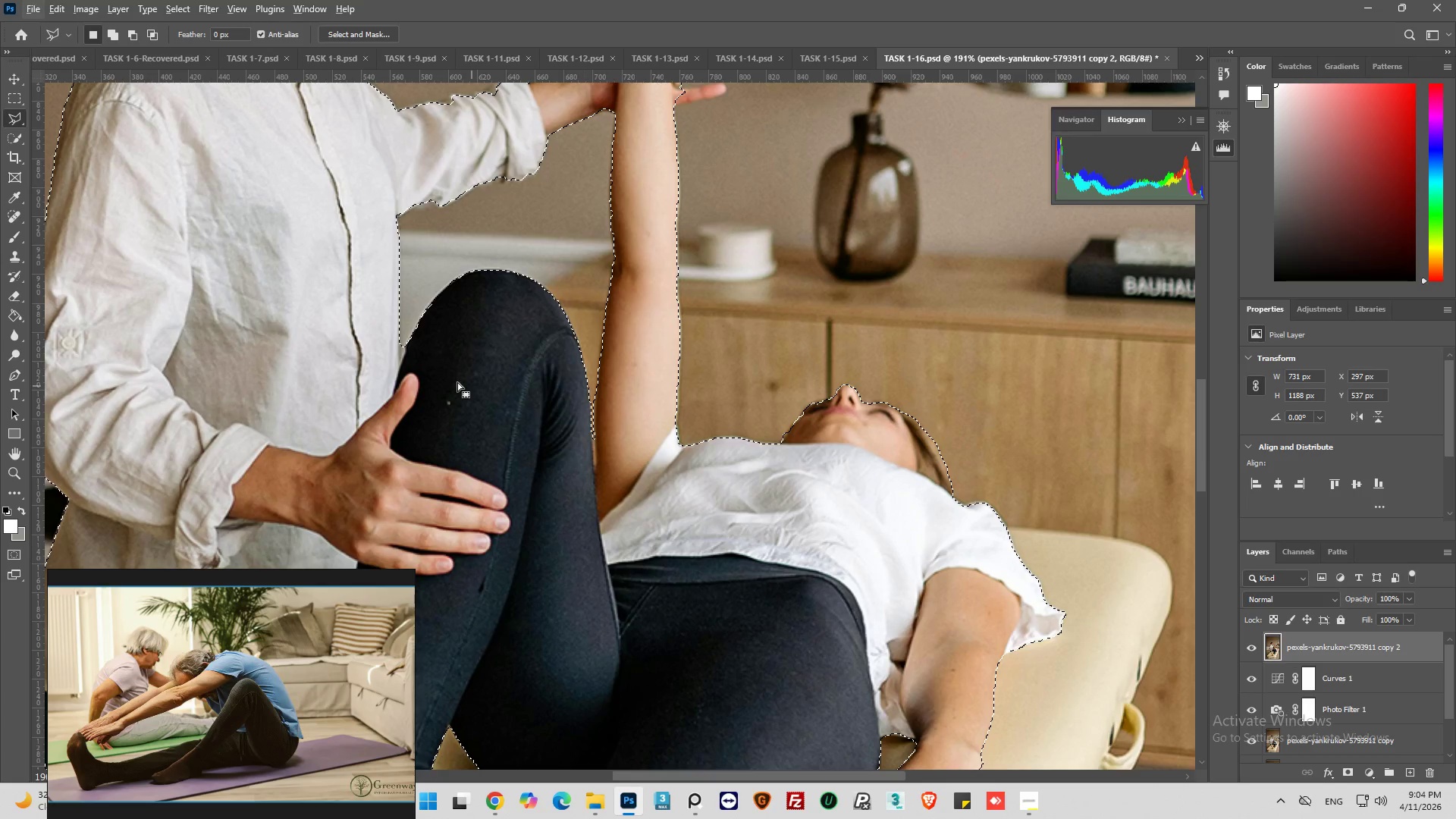 
hold_key(key=AltLeft, duration=0.55)
hold_key(key=AltLeft, duration=1.52)
hold_key(key=AltLeft, duration=0.38)
scroll: coordinate [781, 309], scroll_direction: up, amount: 22.0
 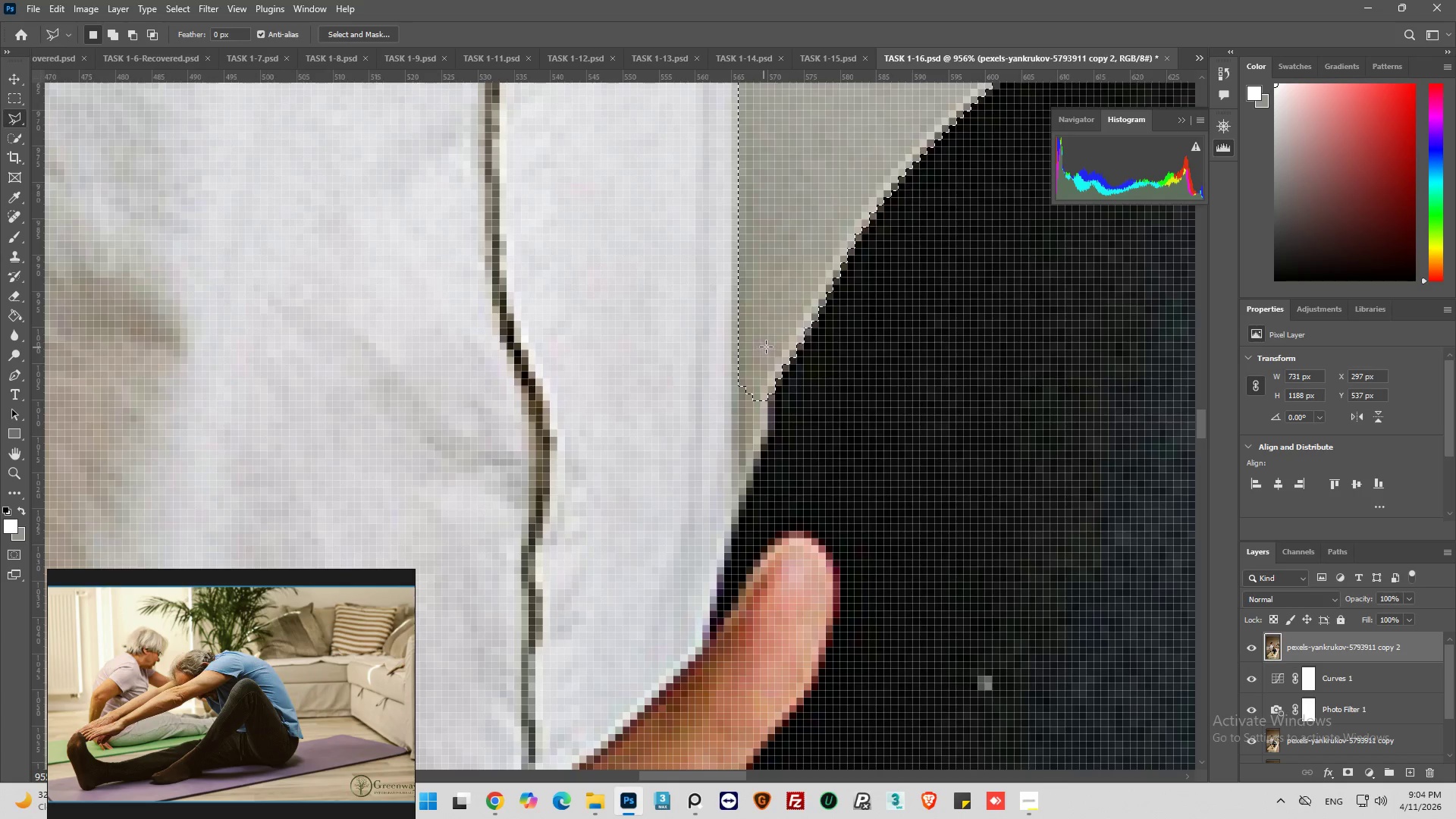 
hold_key(key=AltLeft, duration=0.64)
left_click([784, 314])
 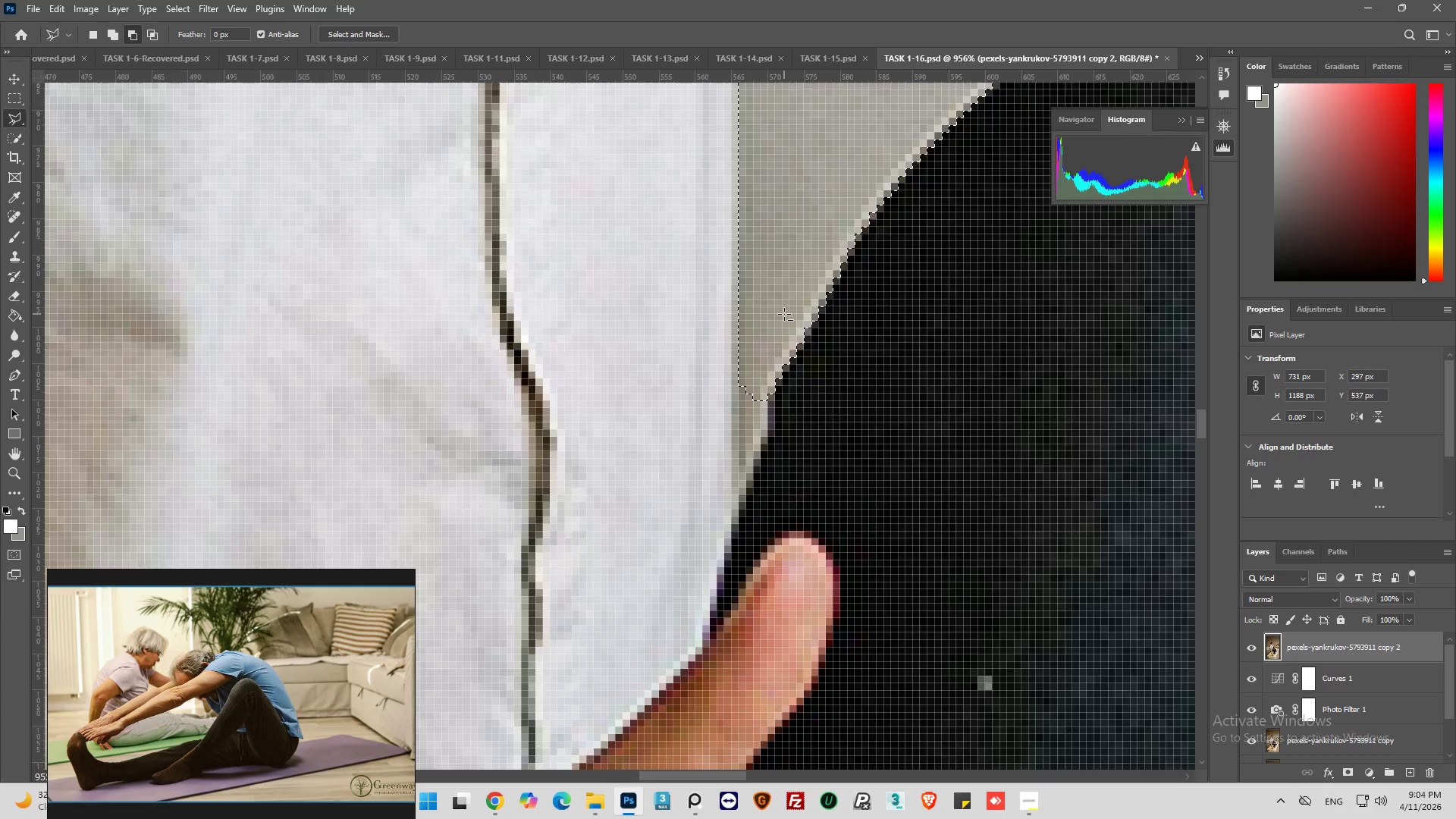 
hold_key(key=AltLeft, duration=8.41)
left_click([764, 397])
 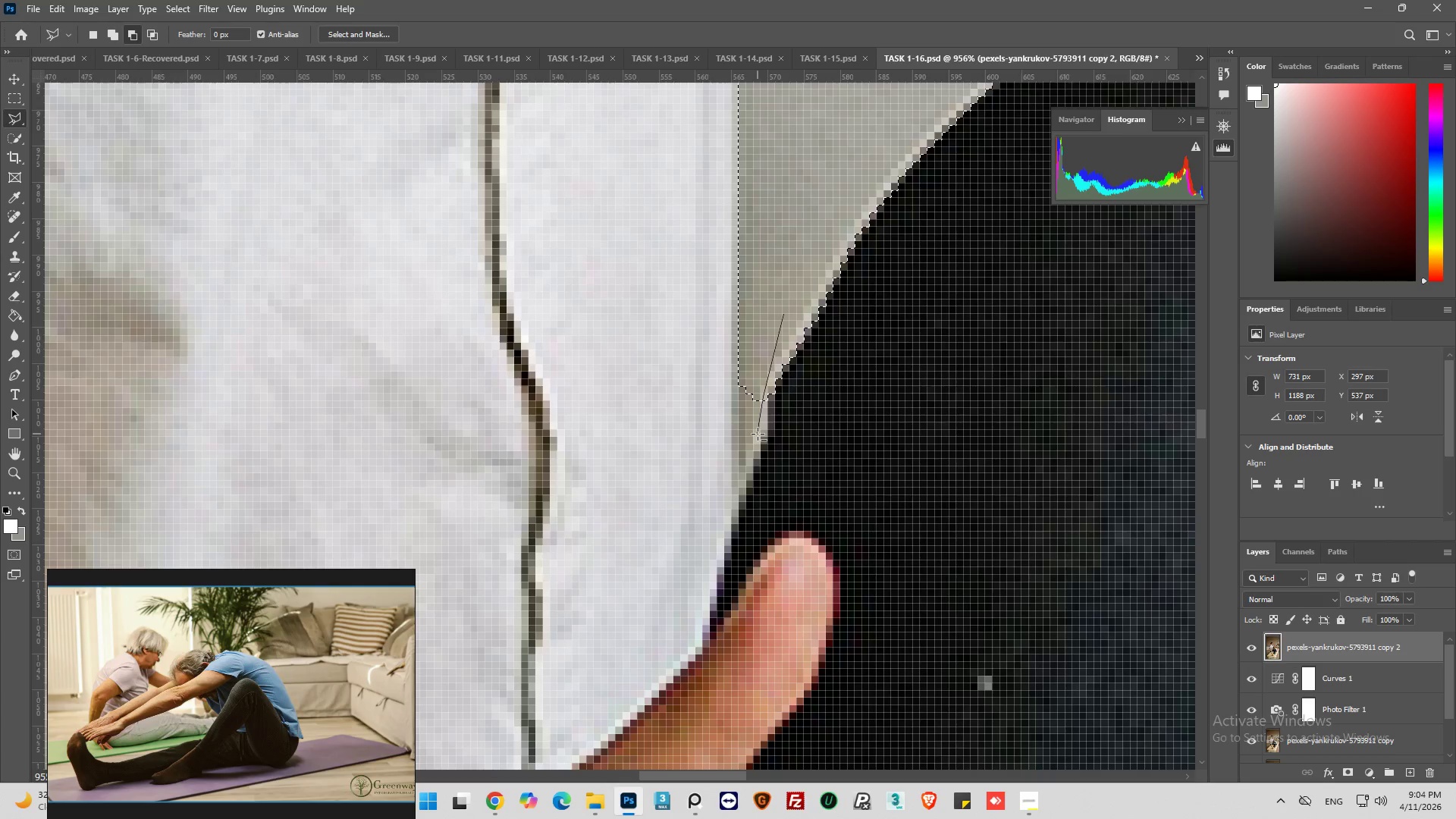 
left_click([758, 438])
 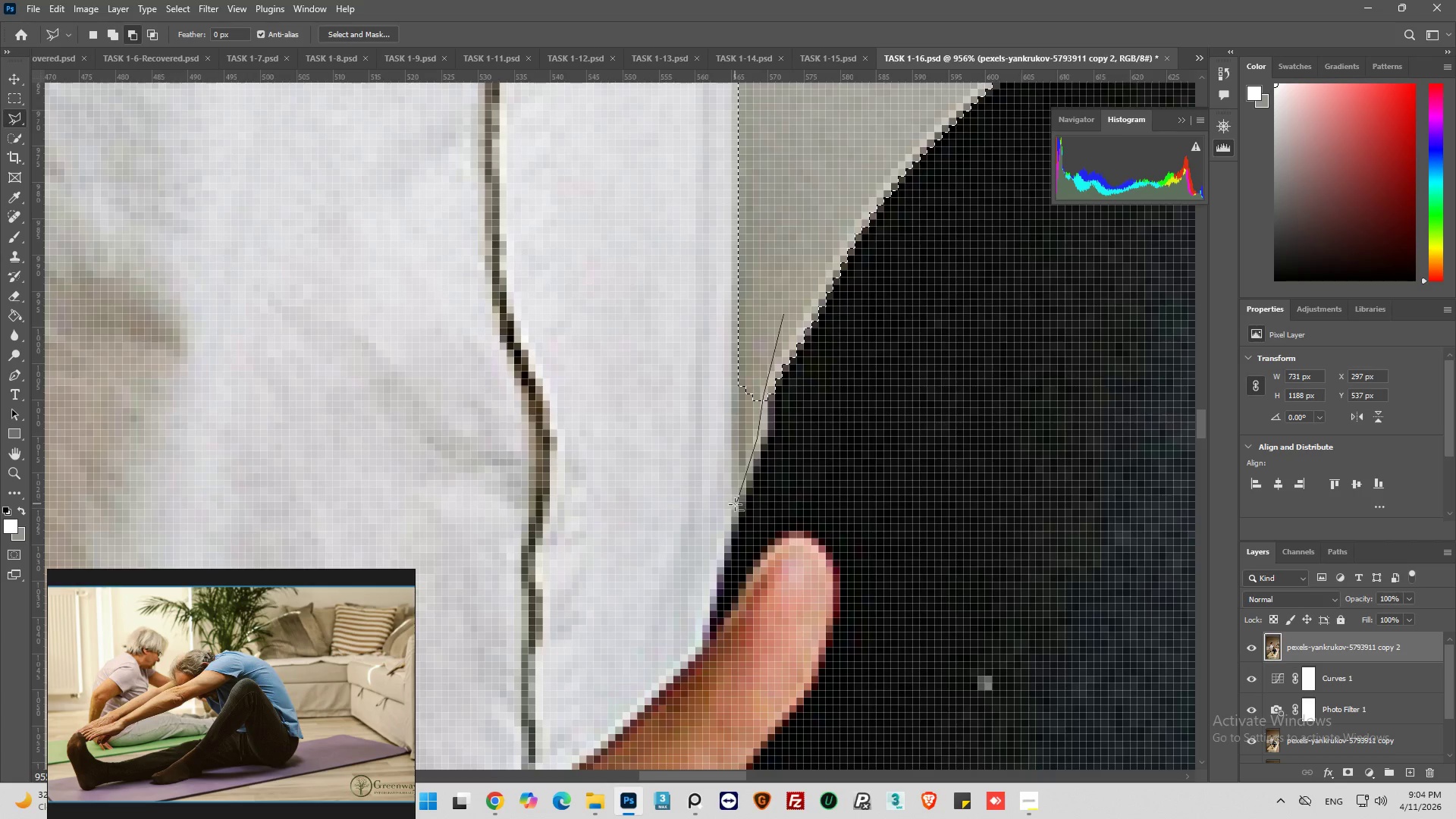 
left_click_drag(start_coordinate=[732, 491], to_coordinate=[732, 482])
 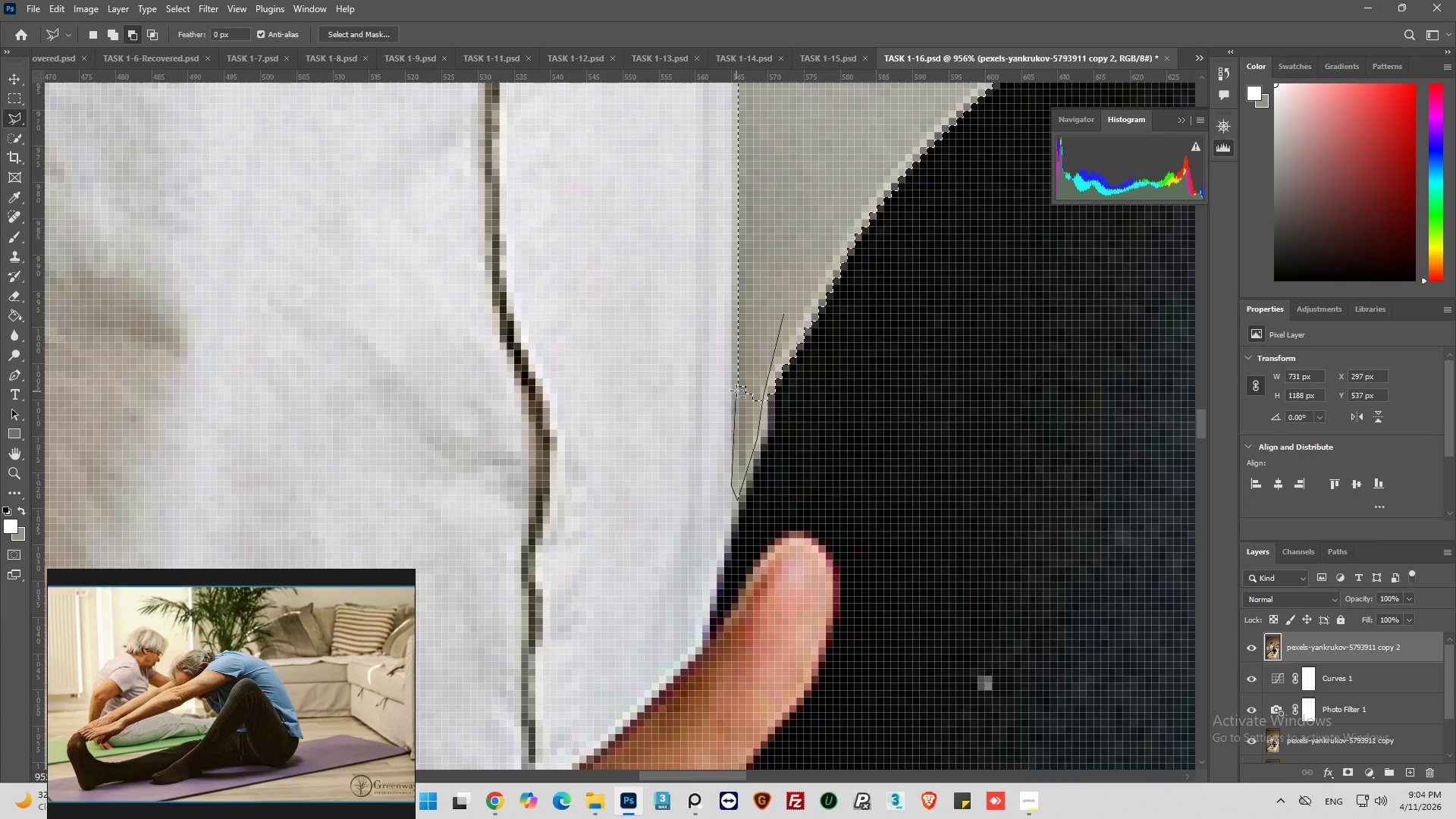 
left_click_drag(start_coordinate=[737, 390], to_coordinate=[740, 383])
 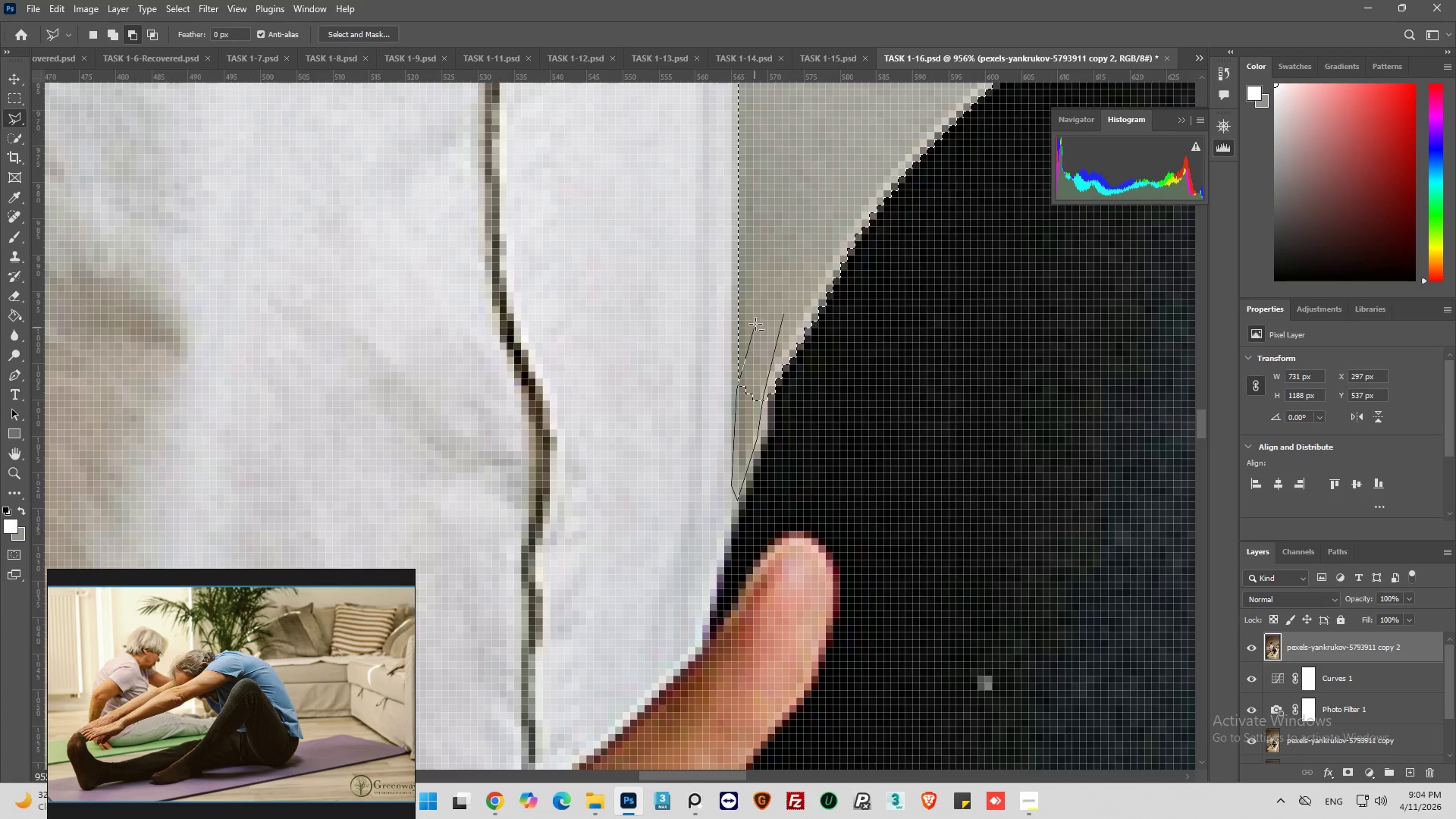 
left_click_drag(start_coordinate=[755, 328], to_coordinate=[756, 316])
 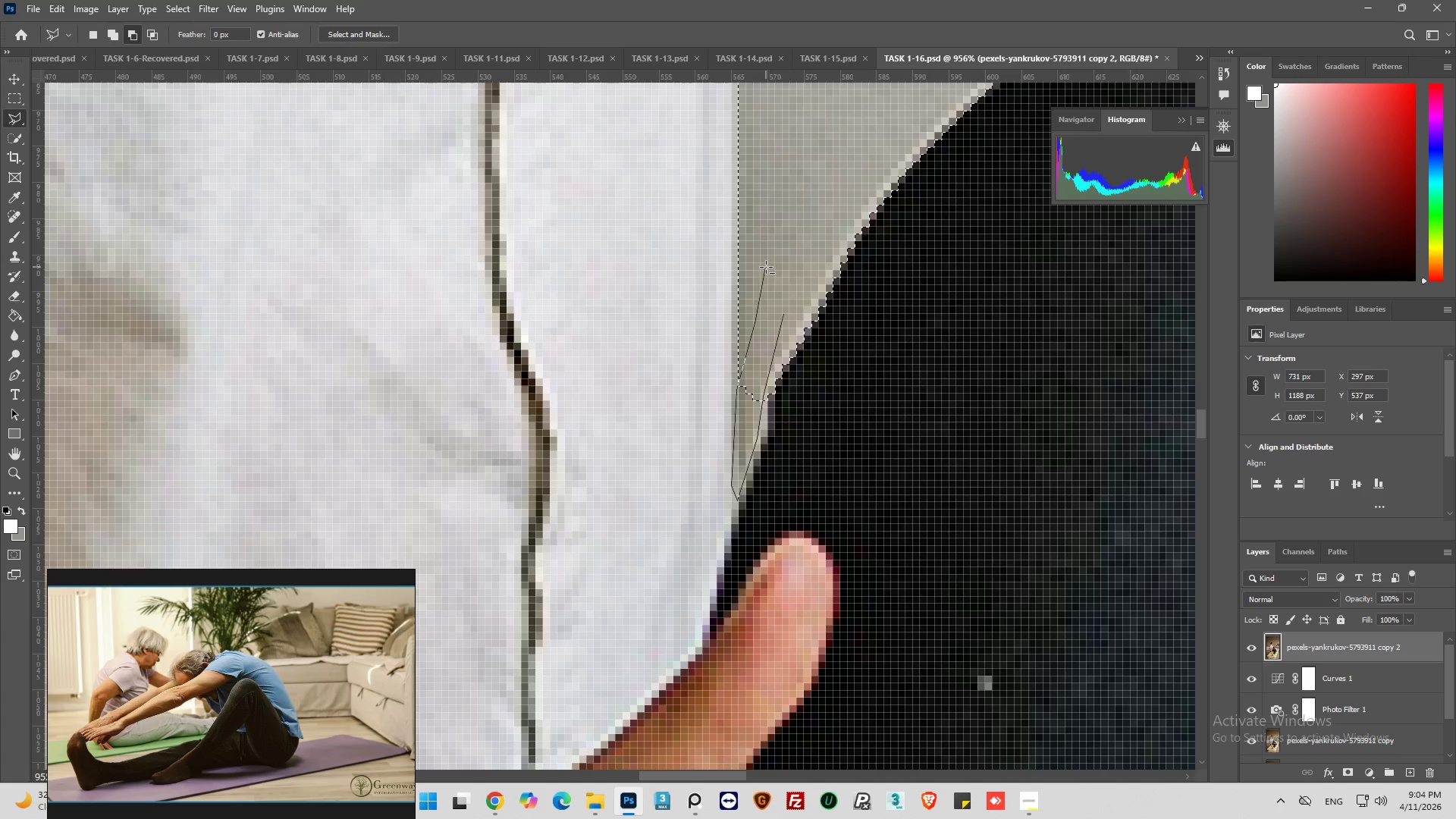 
triple_click([766, 267])
 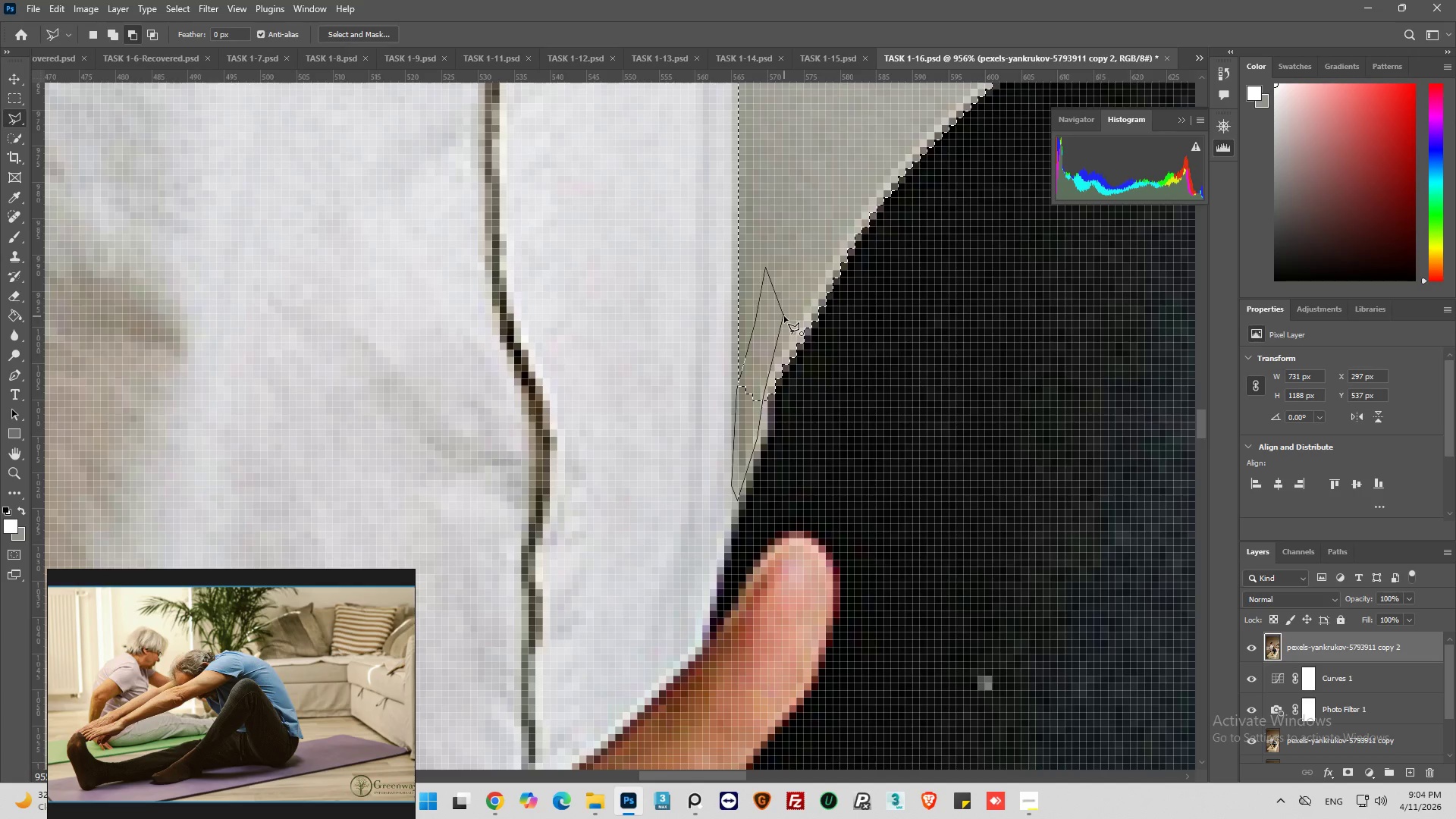 
left_click([784, 316])
 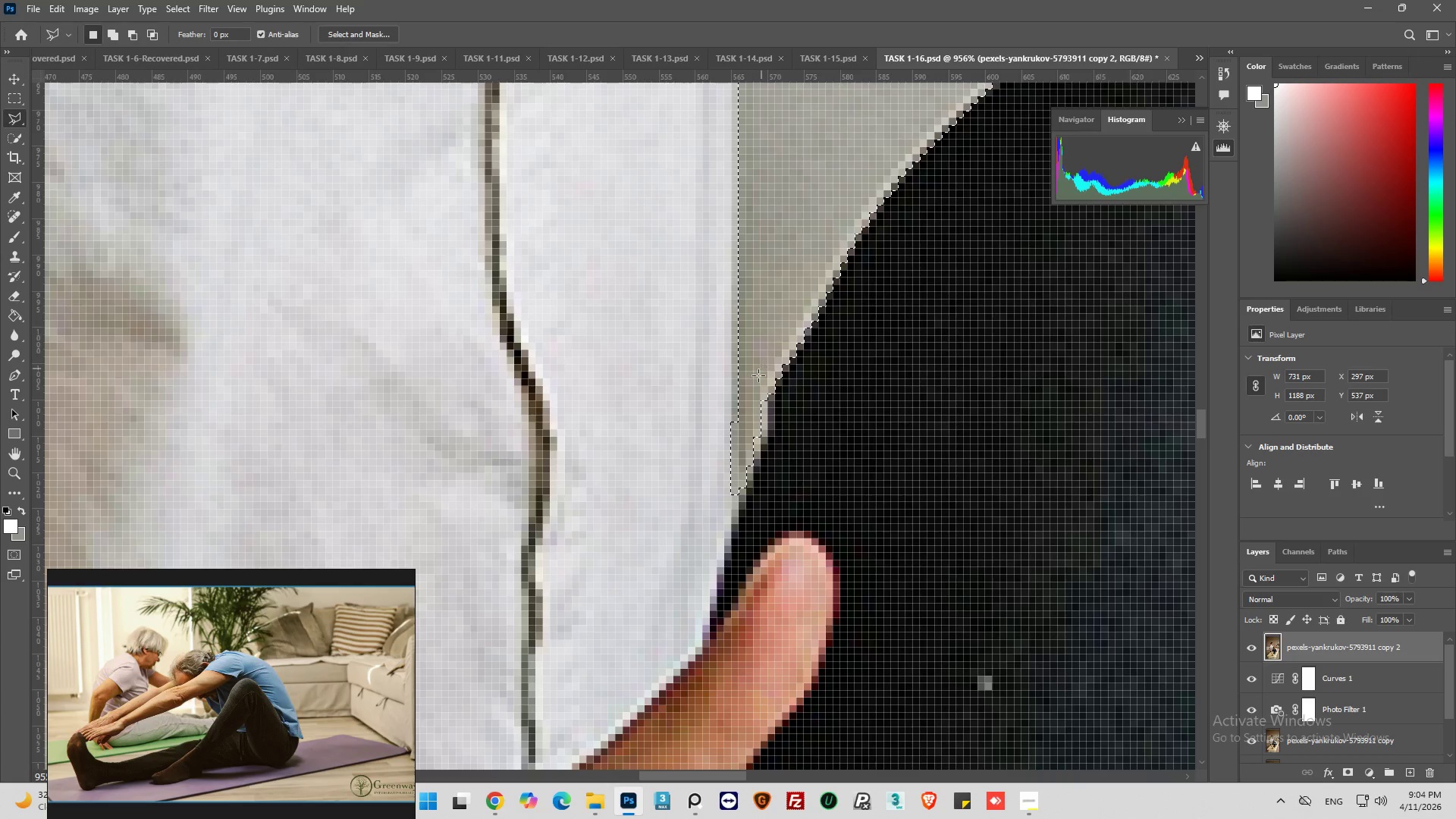 
hold_key(key=AltLeft, duration=1.22)
scroll: coordinate [758, 400], scroll_direction: down, amount: 31.0
 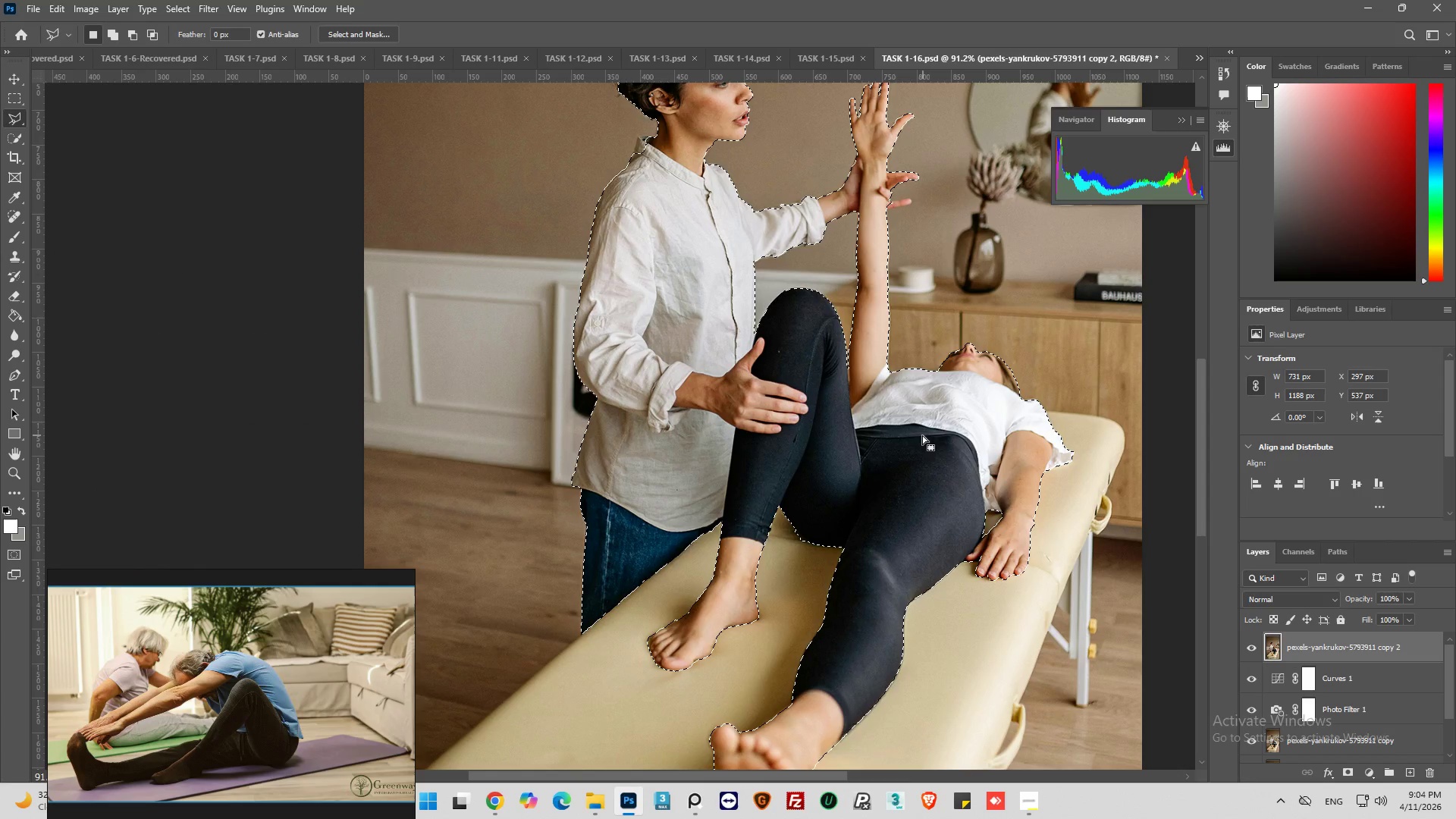 
hold_key(key=AltLeft, duration=0.48)
 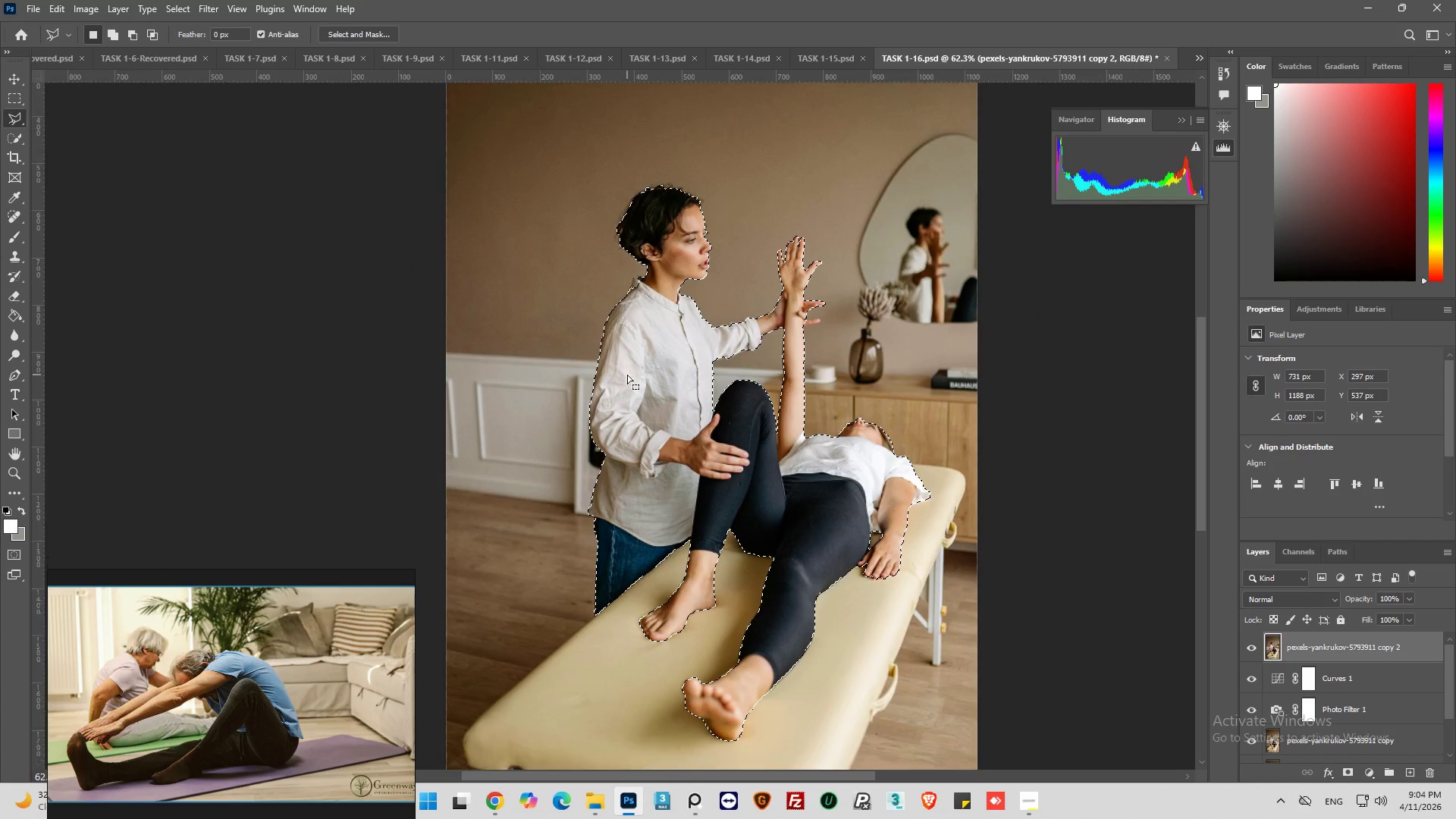 
scroll: coordinate [830, 419], scroll_direction: up, amount: 12.0
 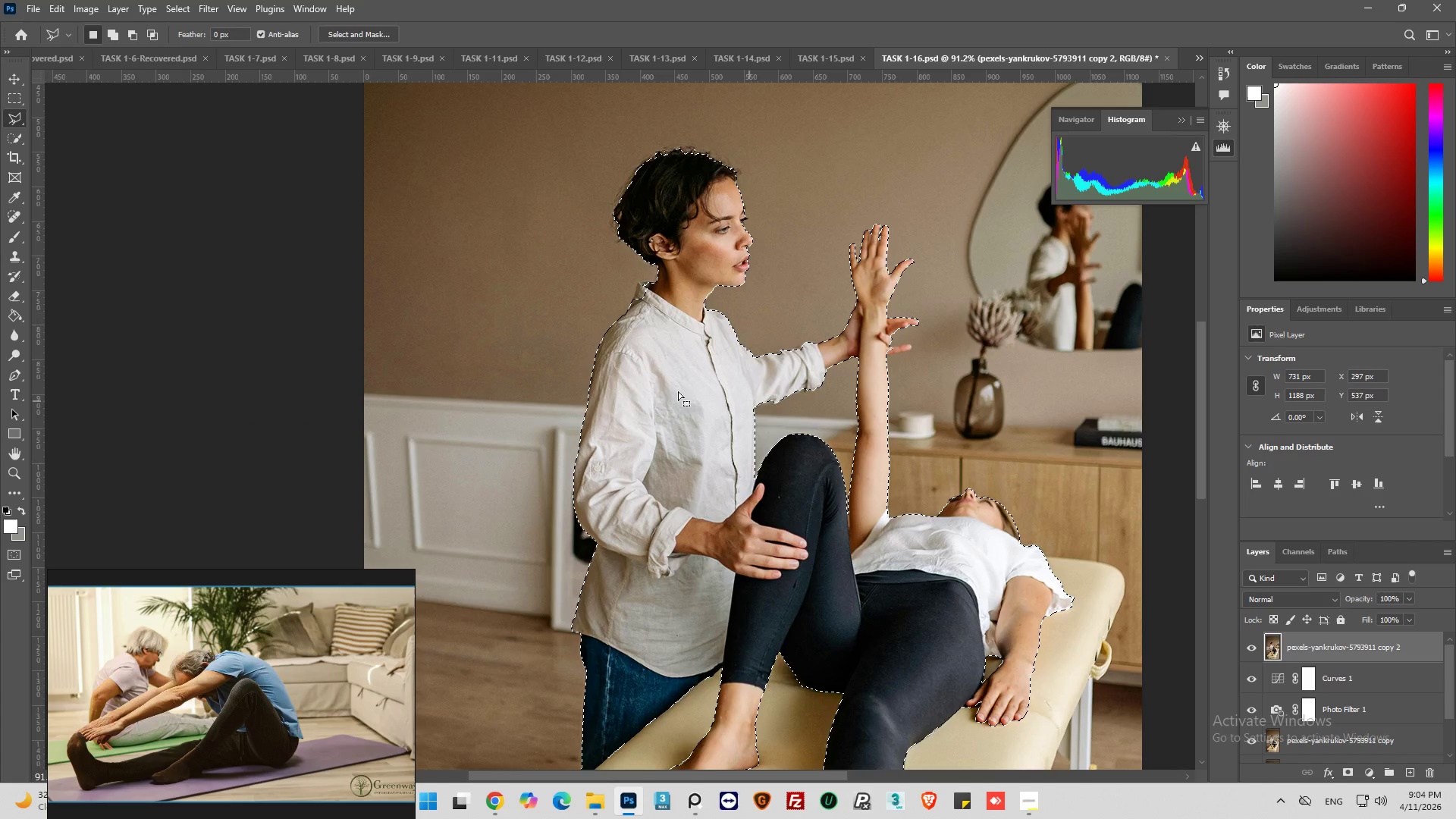 
scroll: coordinate [629, 375], scroll_direction: down, amount: 12.0
 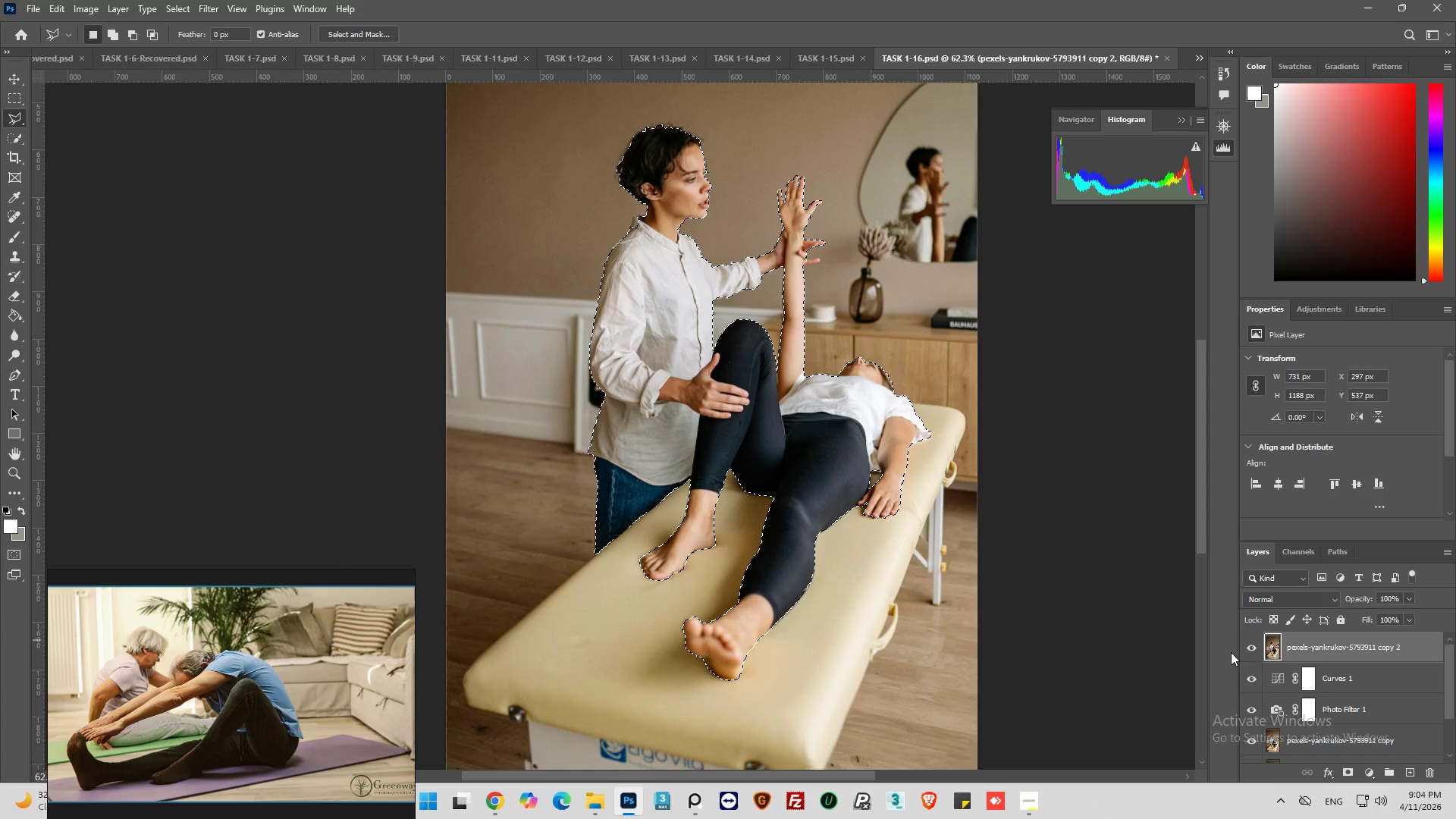 
left_click([1254, 649])
 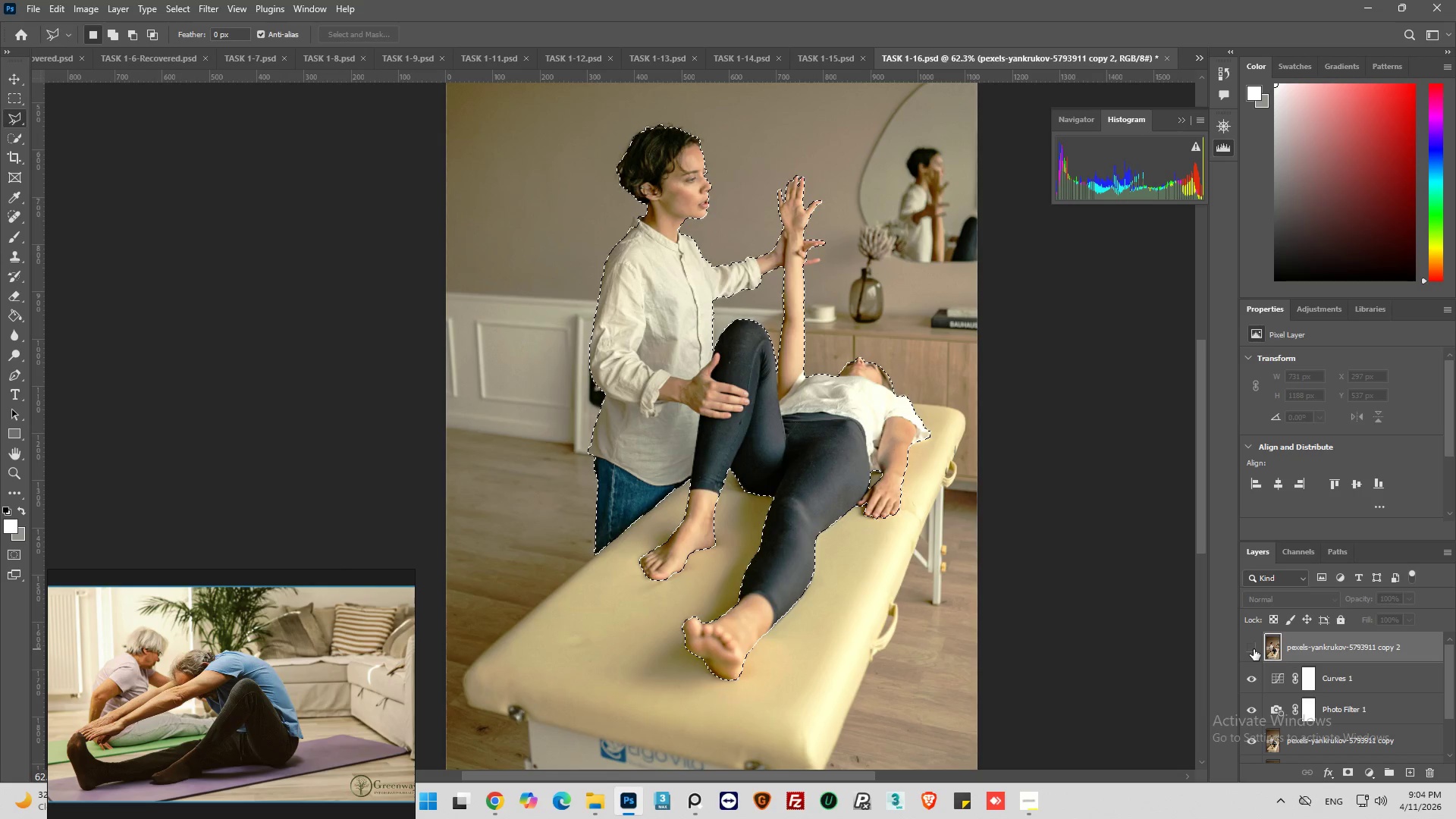 
left_click([1254, 649])
 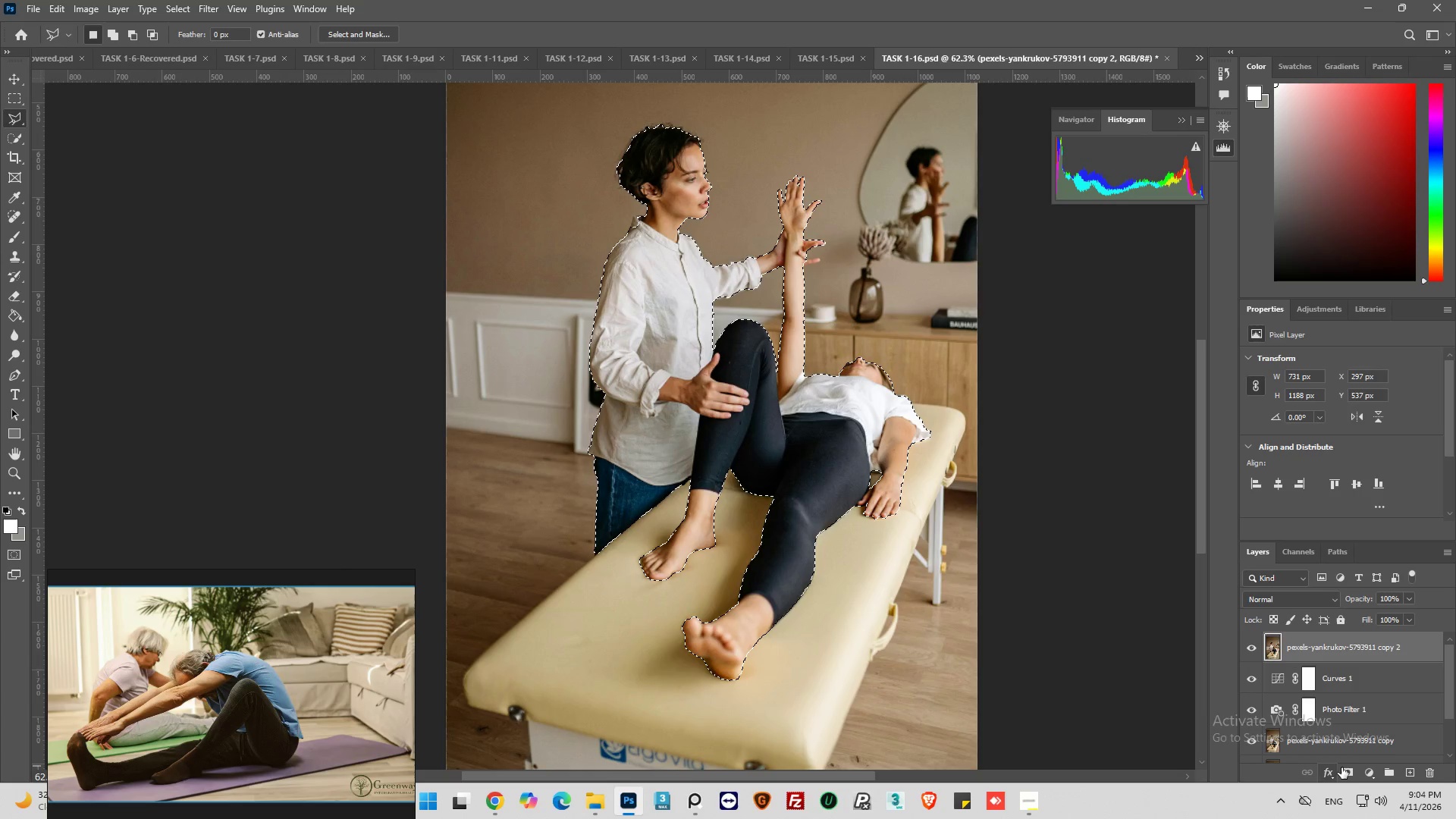 
left_click([1352, 773])
 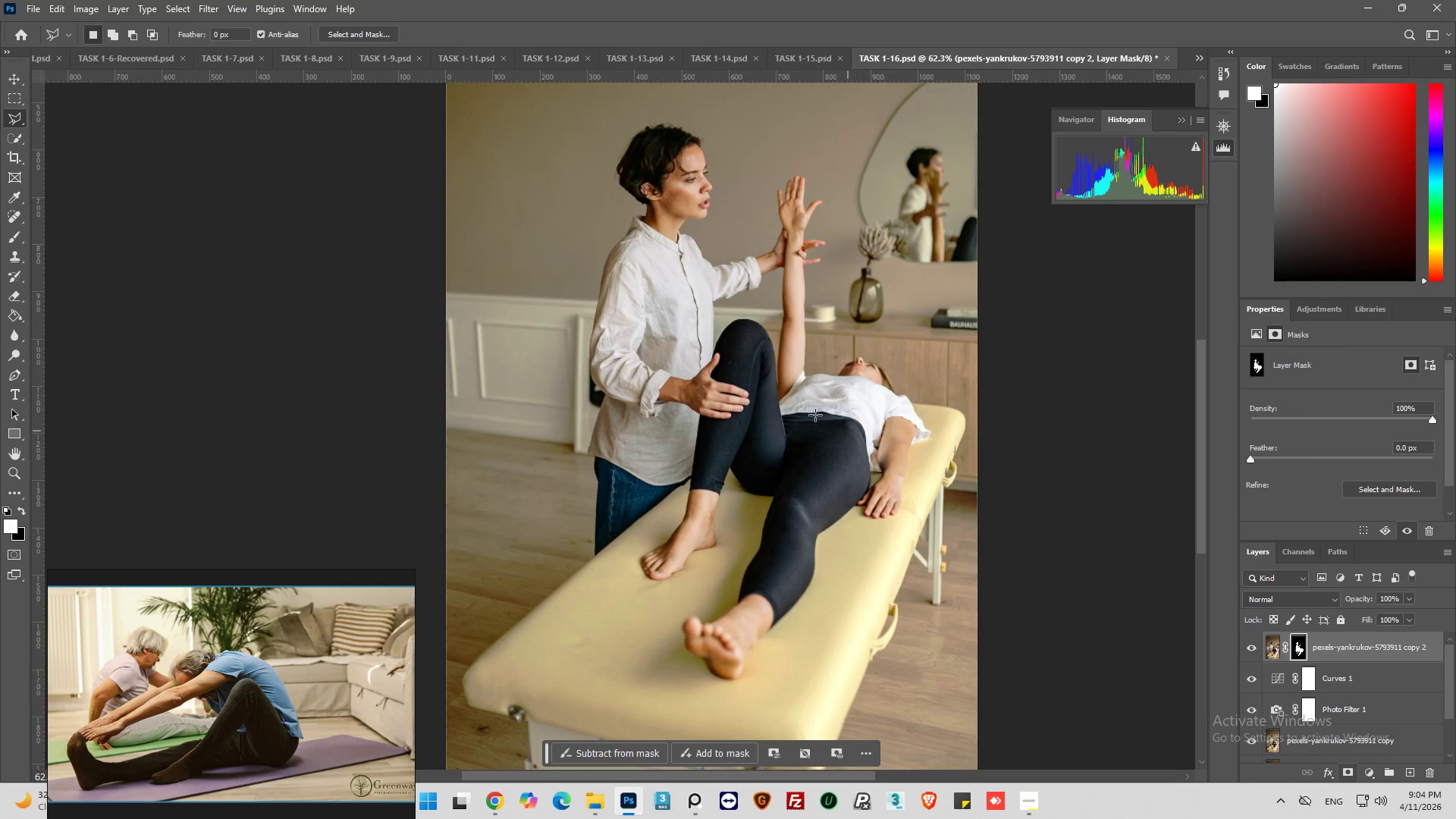 
hold_key(key=AltLeft, duration=0.64)
 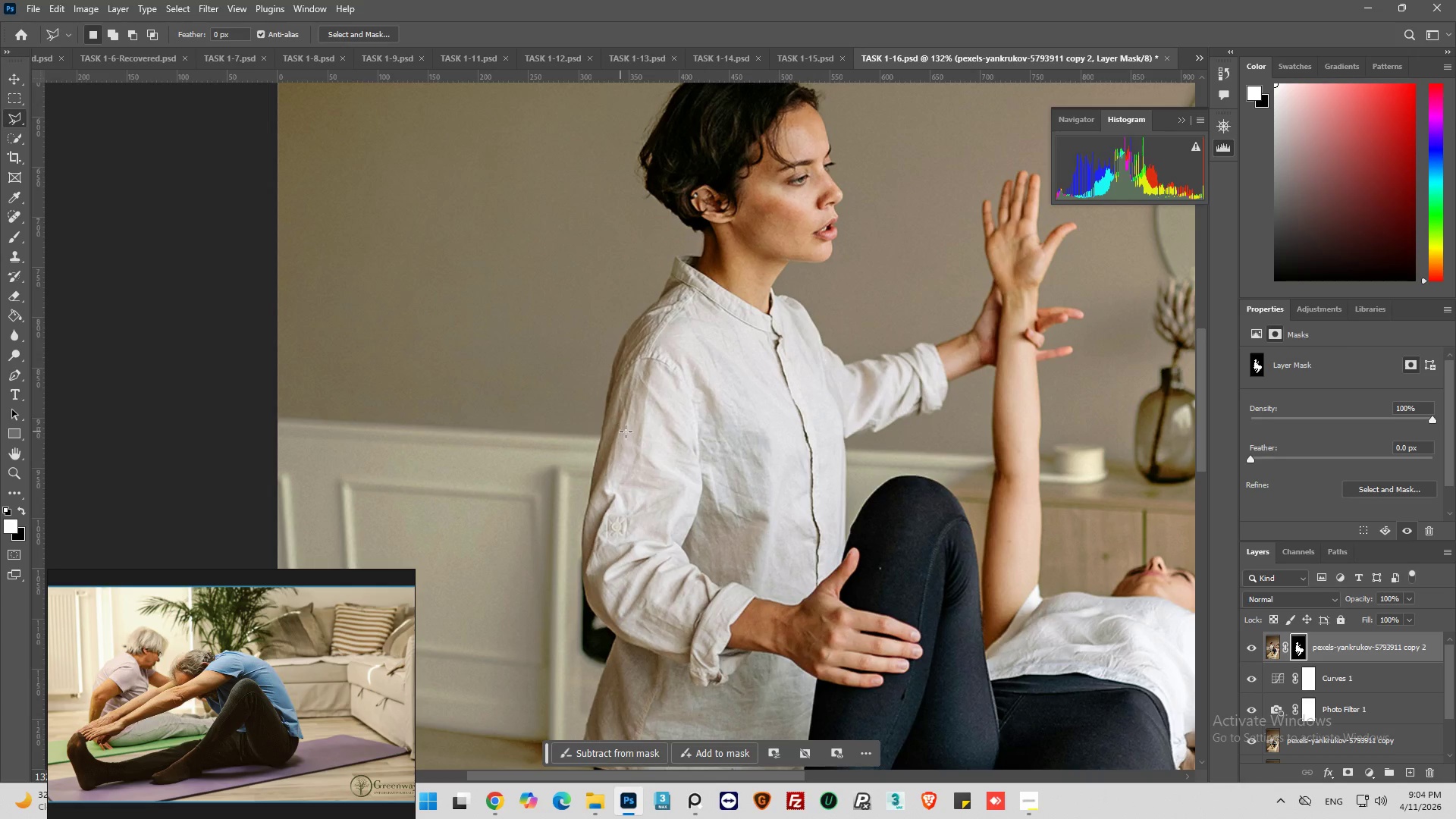 
hold_key(key=AltLeft, duration=0.33)
 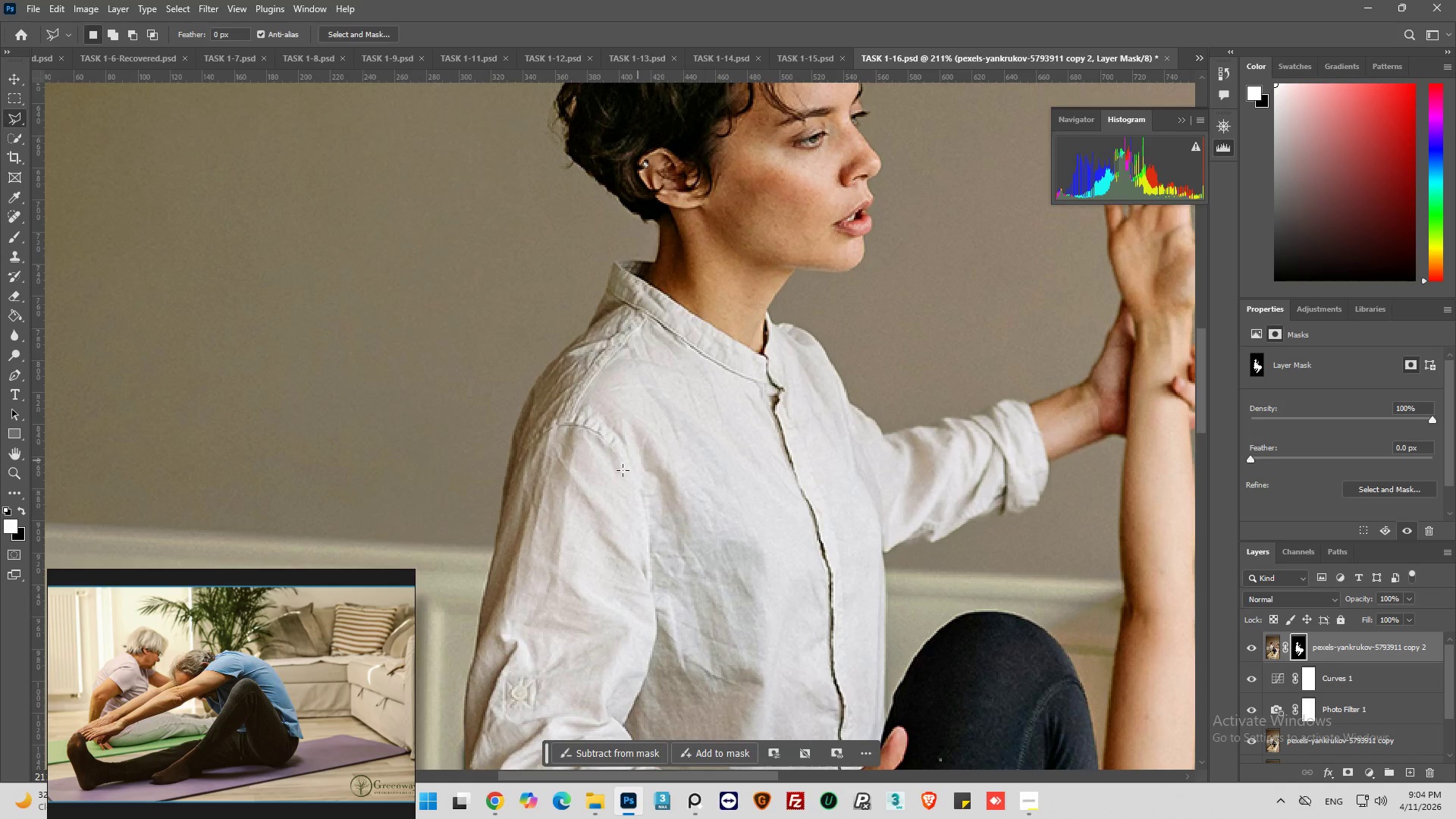 
key(Alt+AltLeft)
 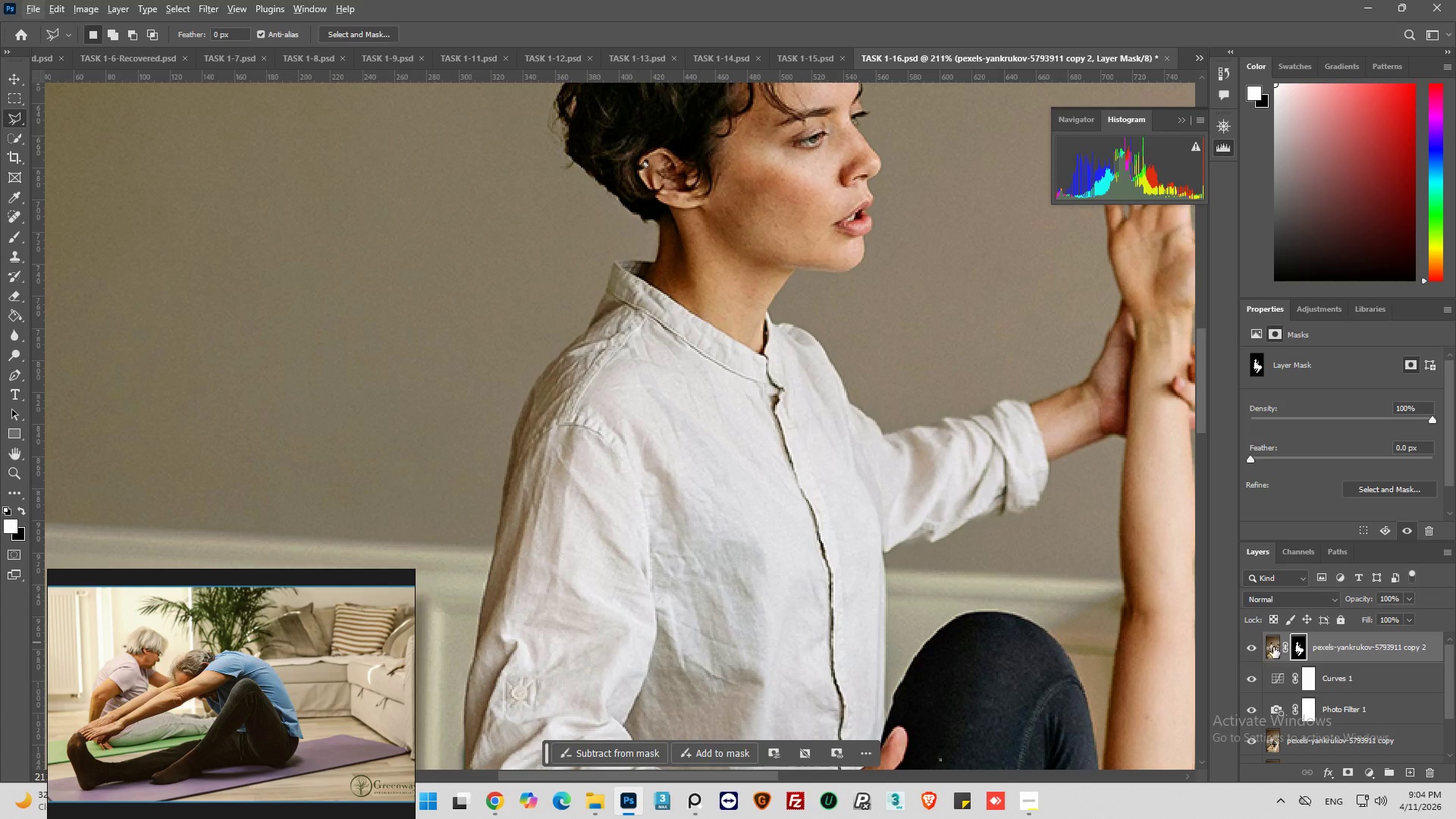 
scroll: coordinate [711, 401], scroll_direction: up, amount: 28.0
 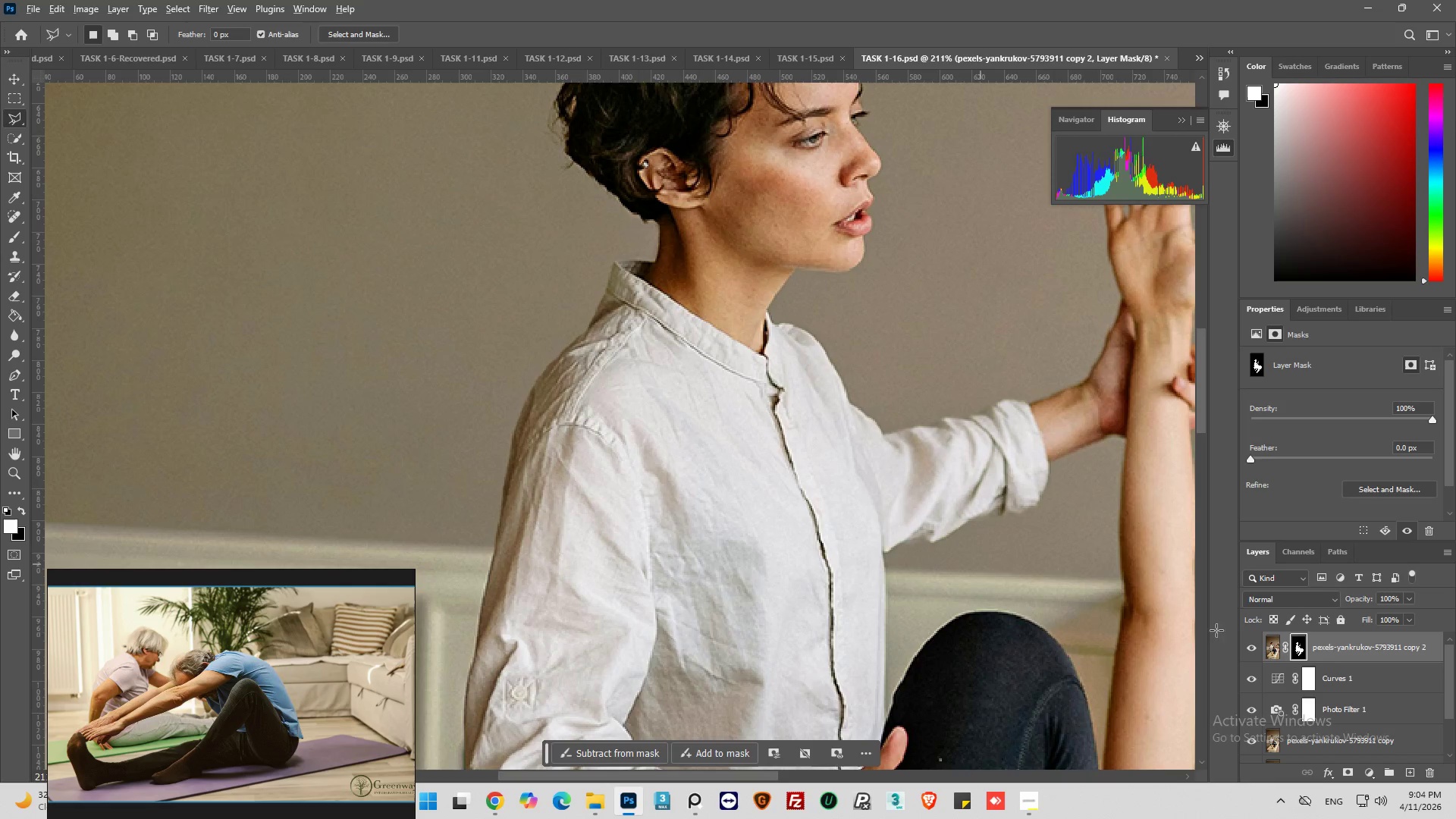 
left_click([1264, 647])
 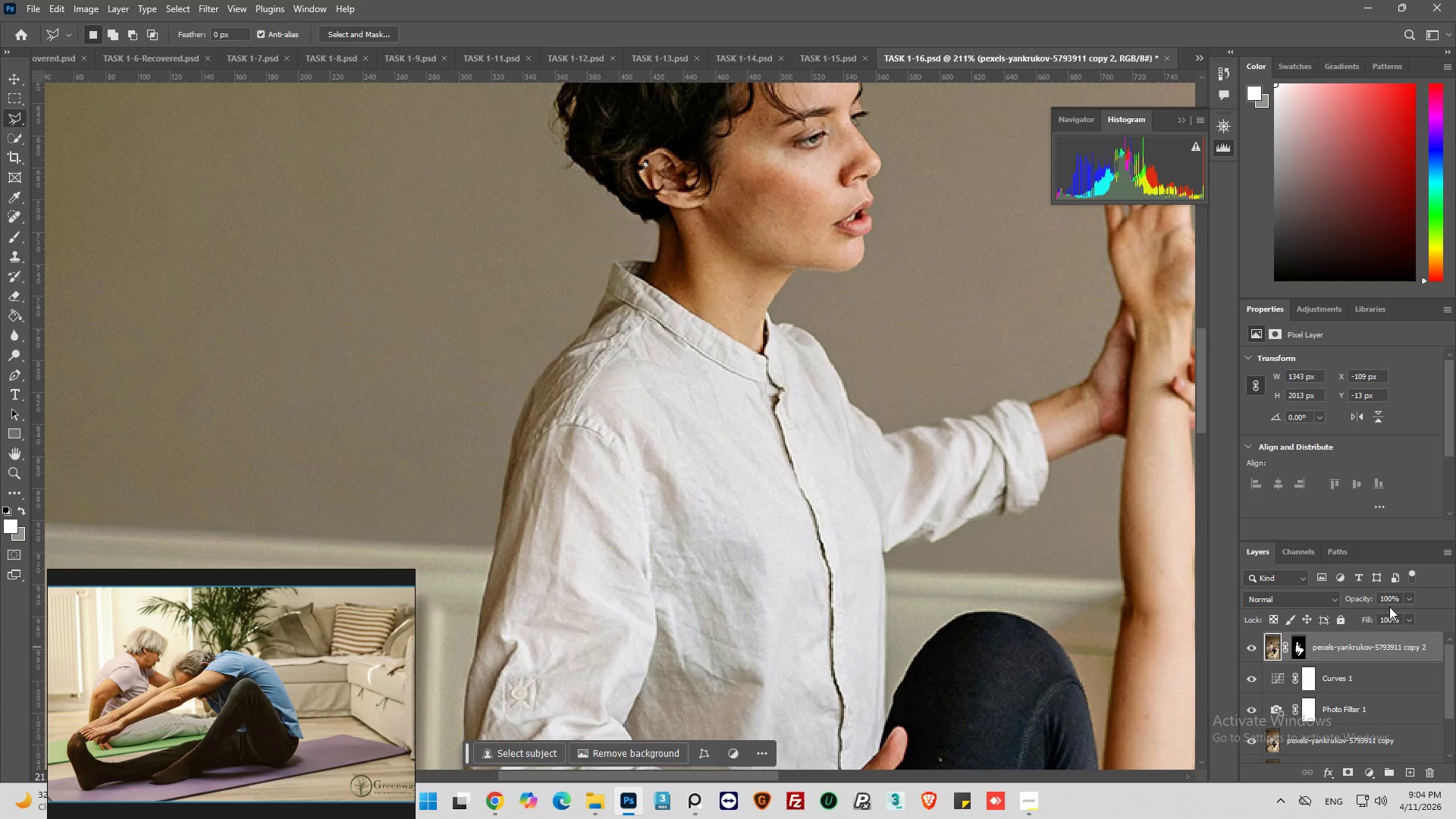 
left_click([1405, 598])
 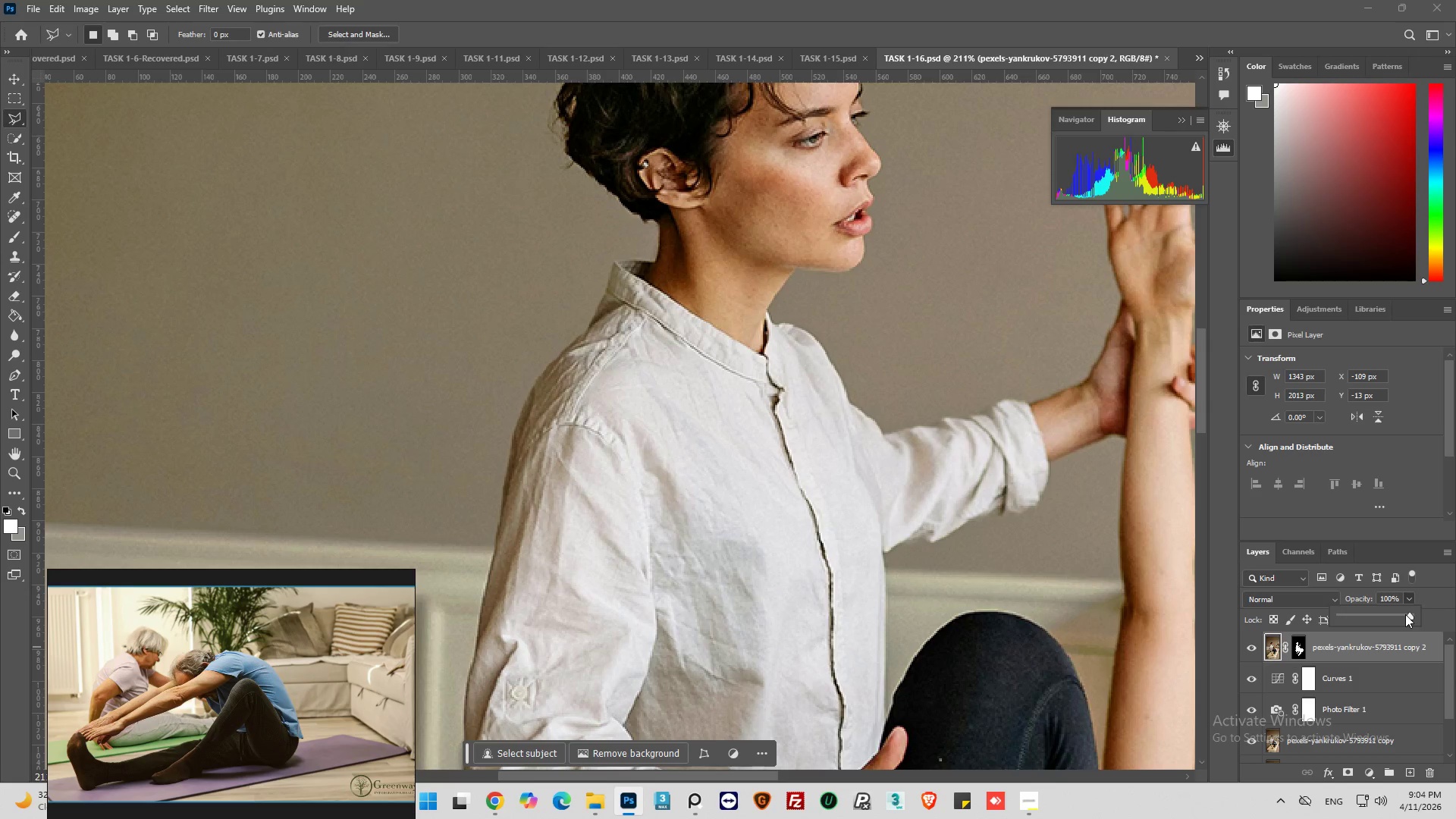 
left_click_drag(start_coordinate=[1405, 614], to_coordinate=[1392, 614])
 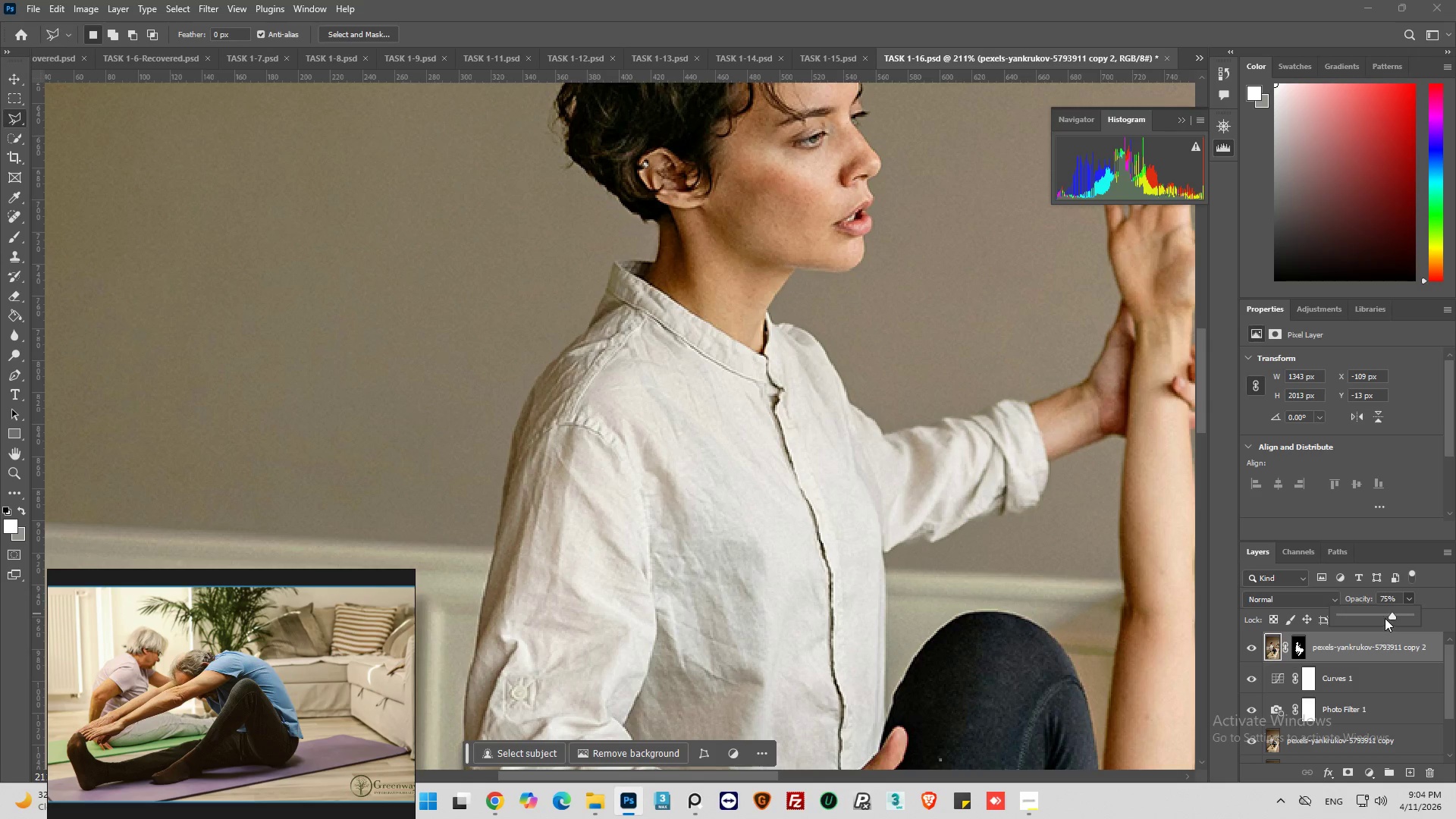 
left_click_drag(start_coordinate=[1388, 615], to_coordinate=[1381, 615])
 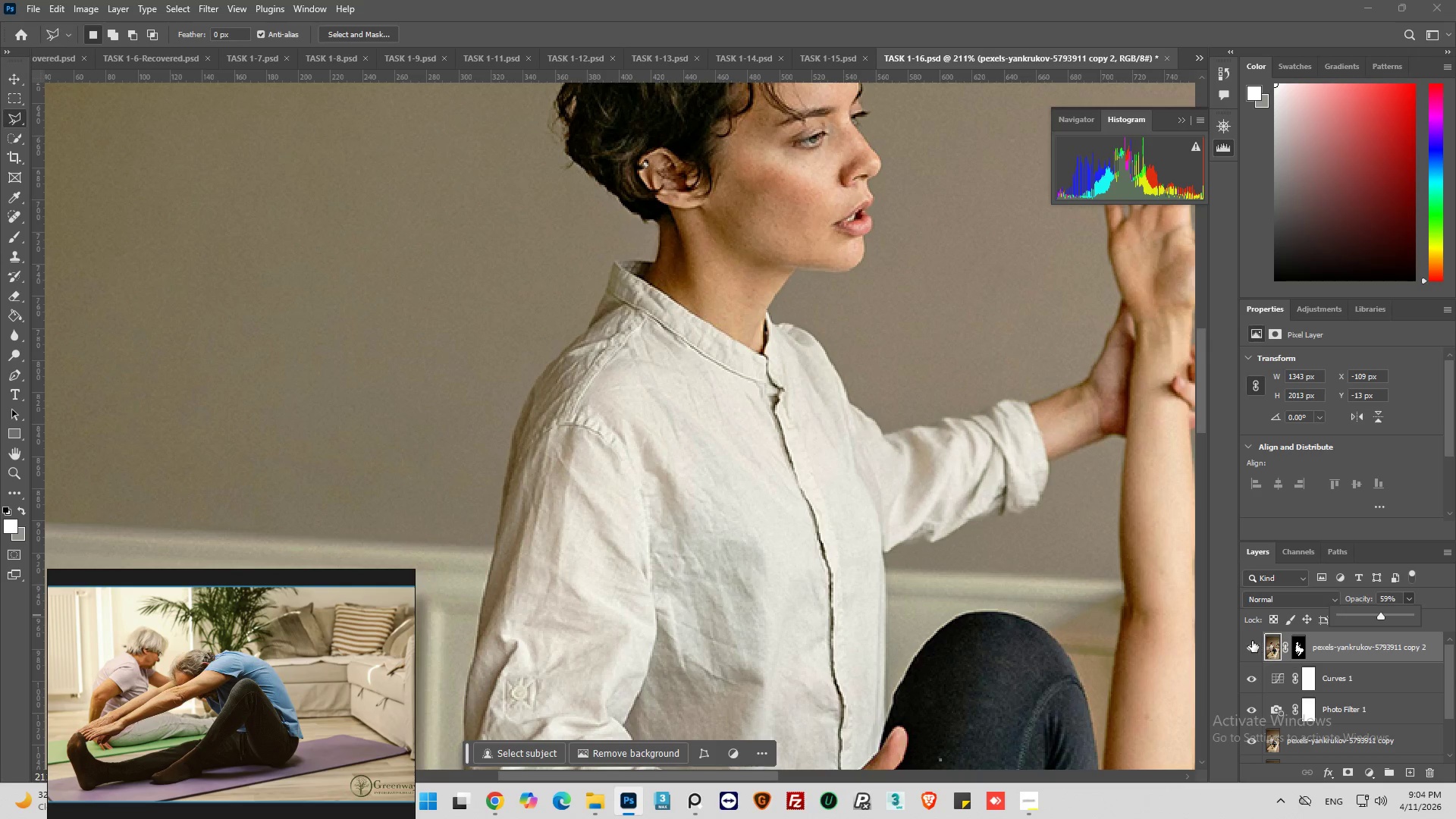 
left_click([1251, 641])
 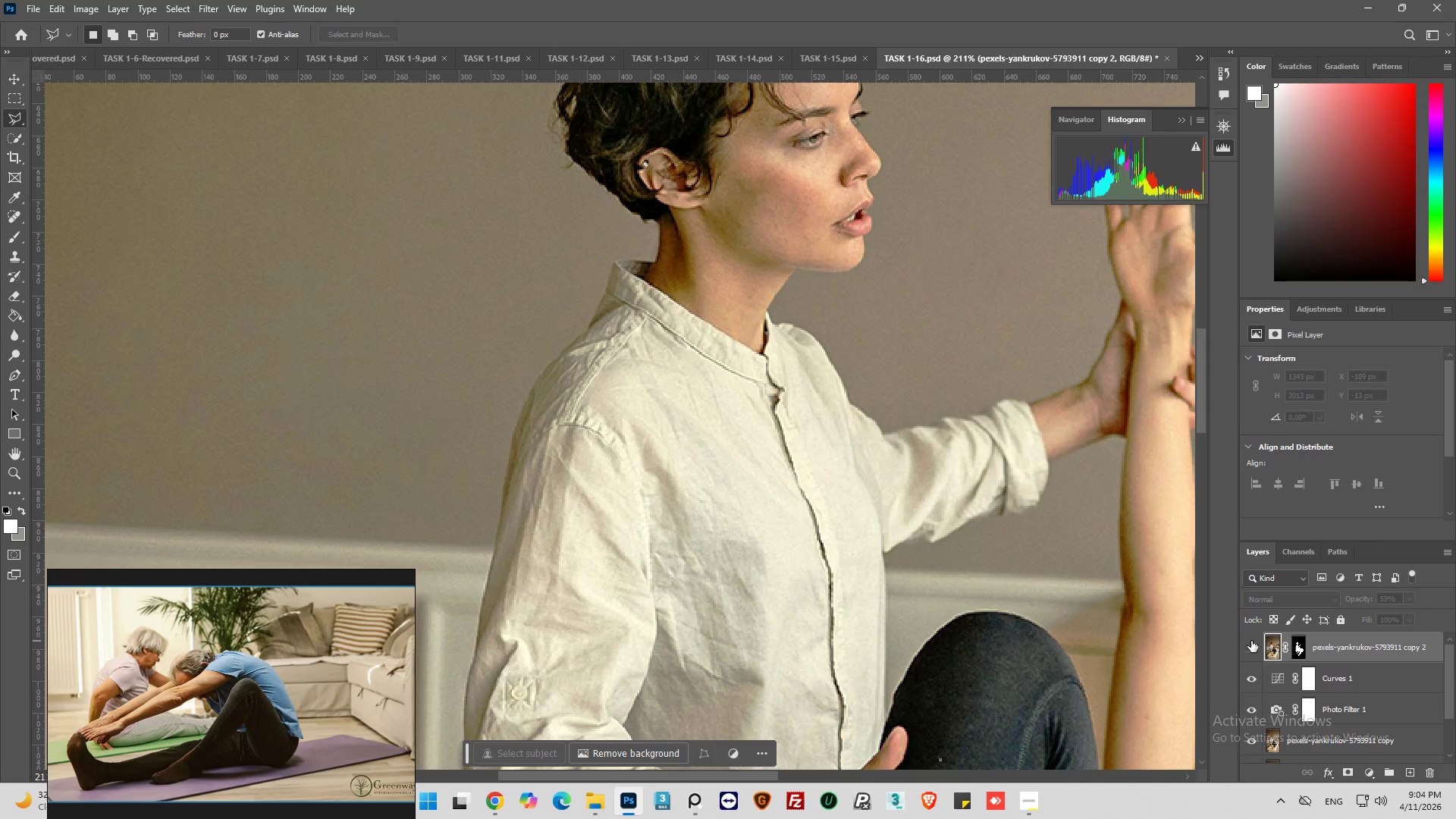 
left_click([1251, 641])
 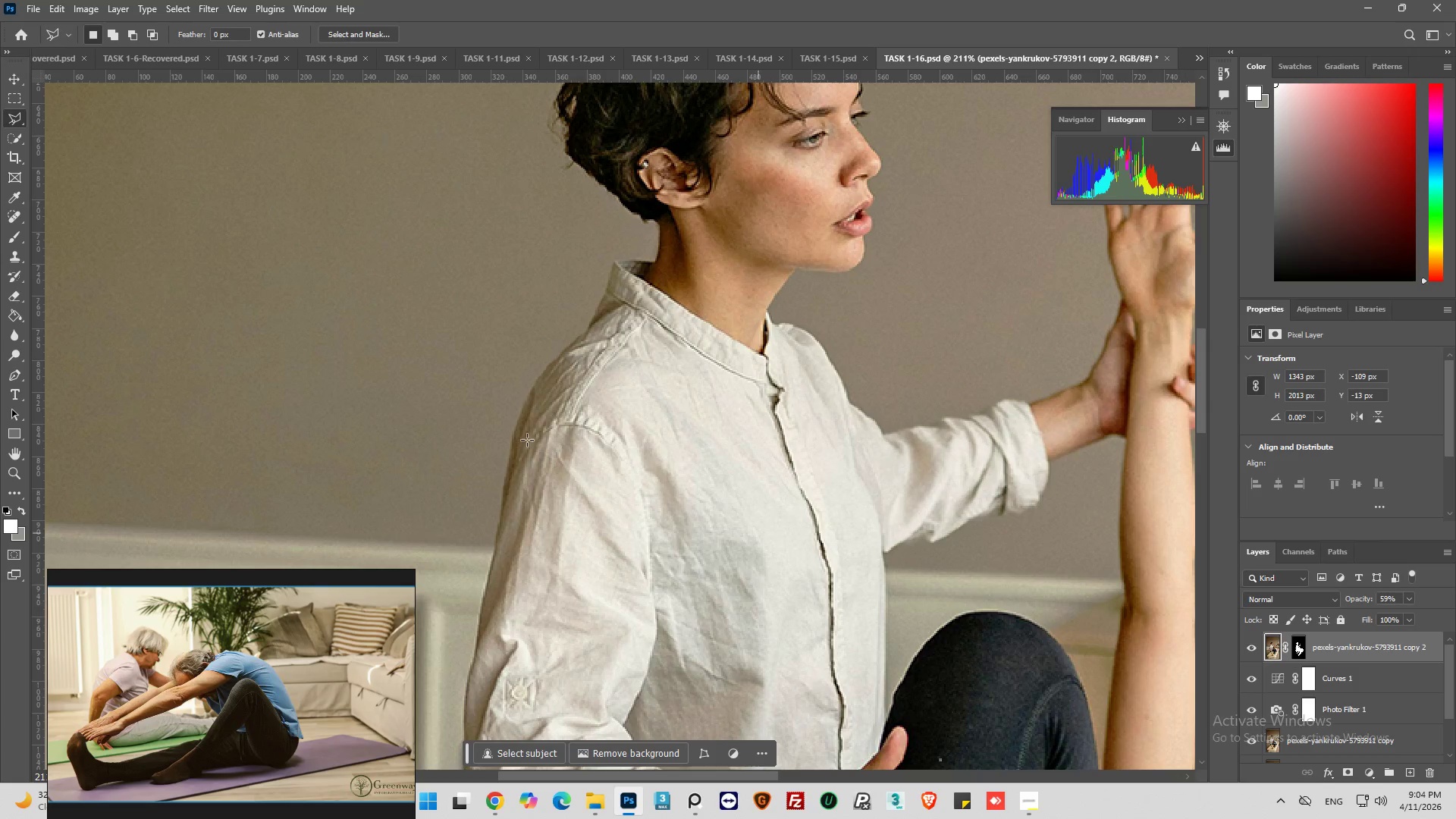 
hold_key(key=AltLeft, duration=0.58)
 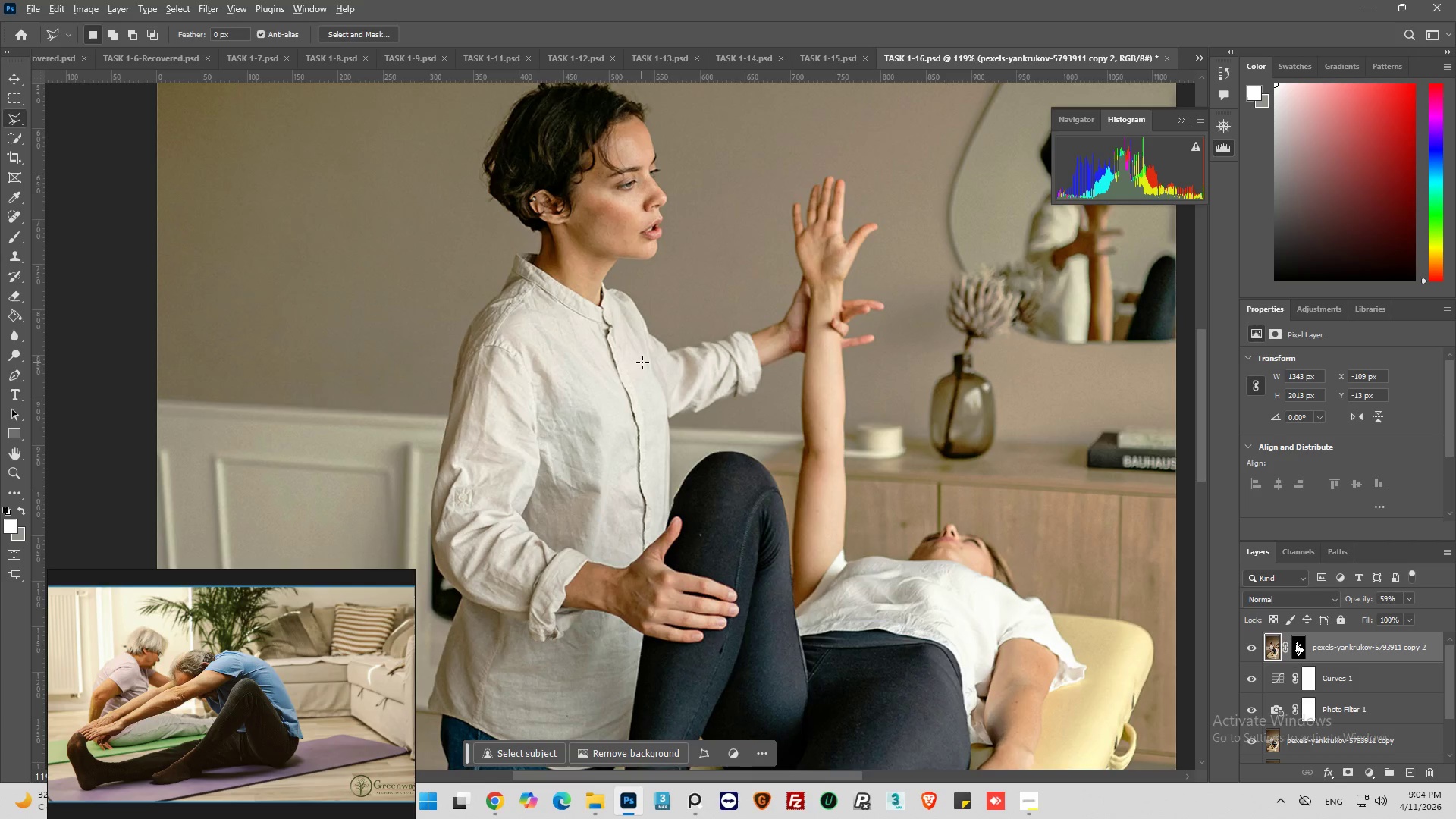 
key(Alt+AltLeft)
 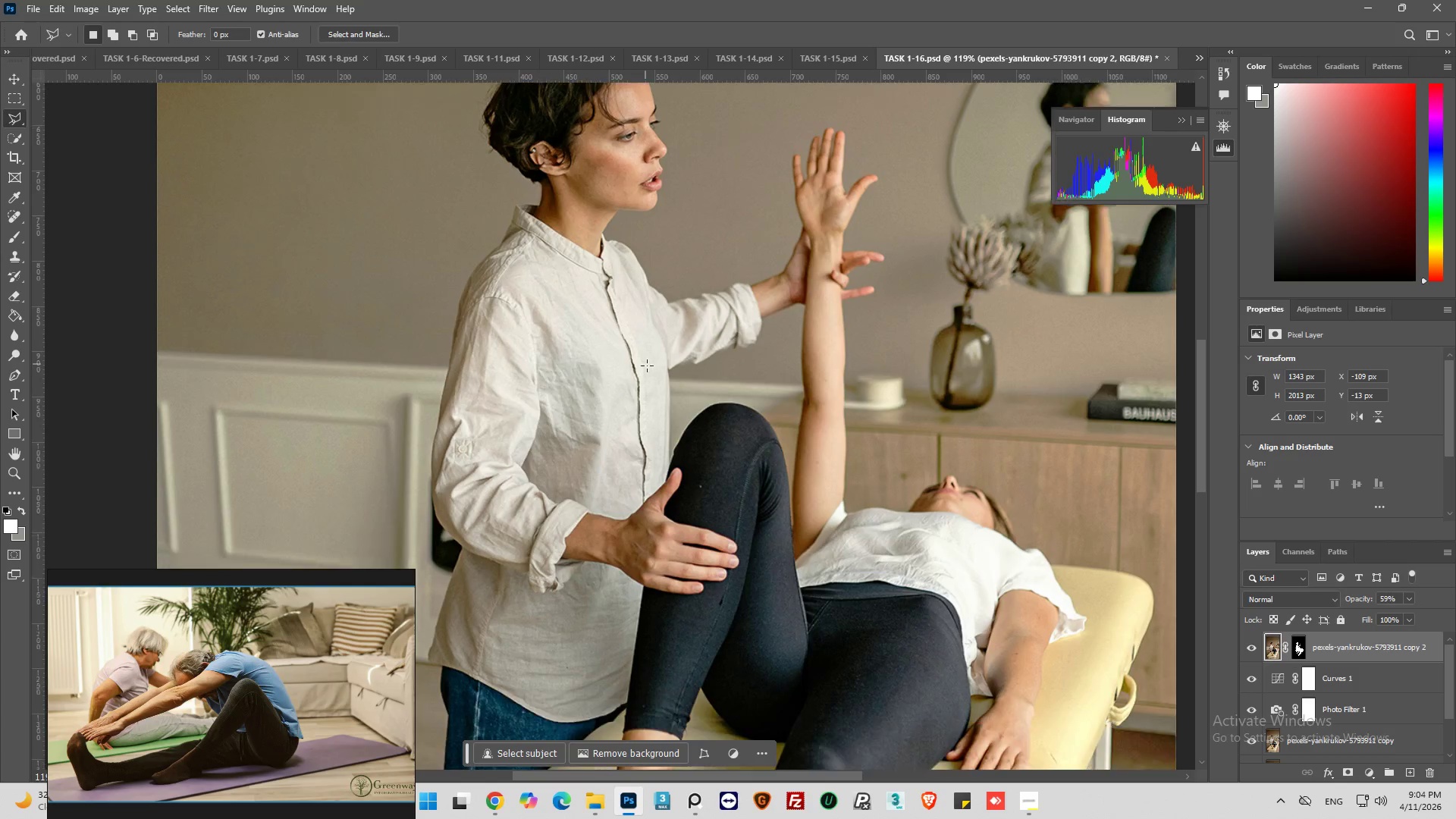 
hold_key(key=AltLeft, duration=0.55)
scroll: coordinate [651, 368], scroll_direction: down, amount: 18.0
 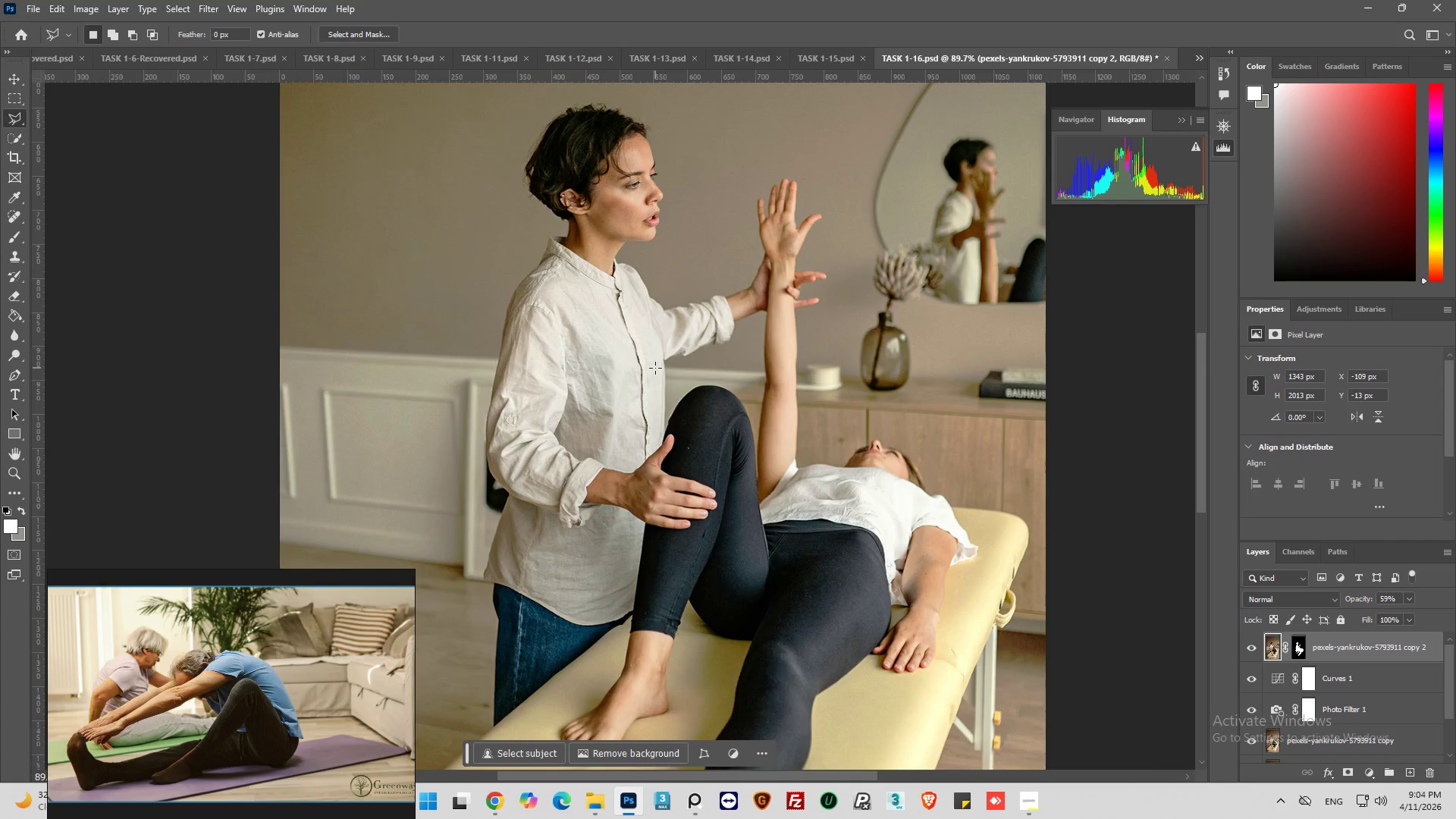 
hold_key(key=AltLeft, duration=0.36)
 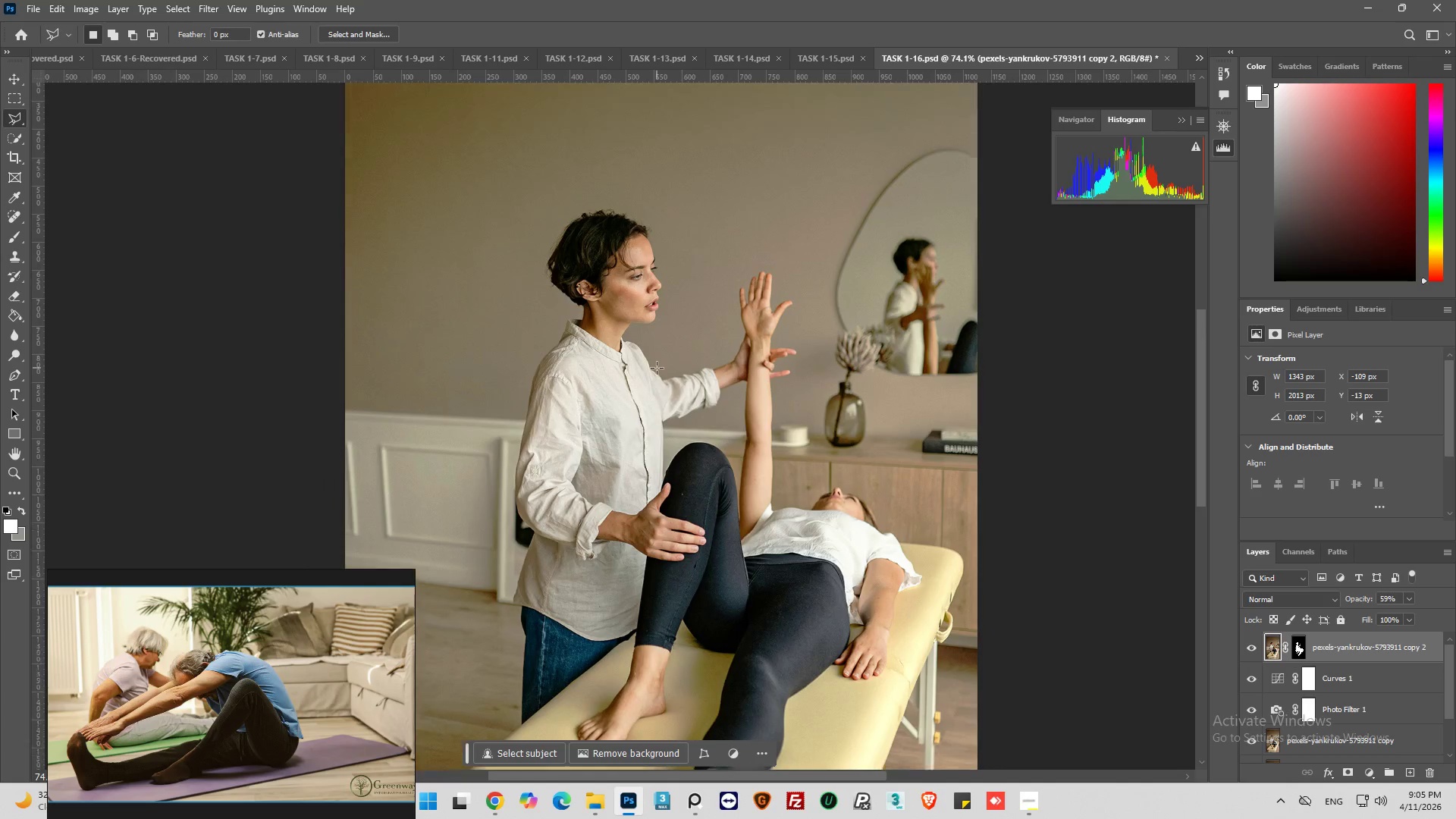 
key(Alt+AltLeft)
 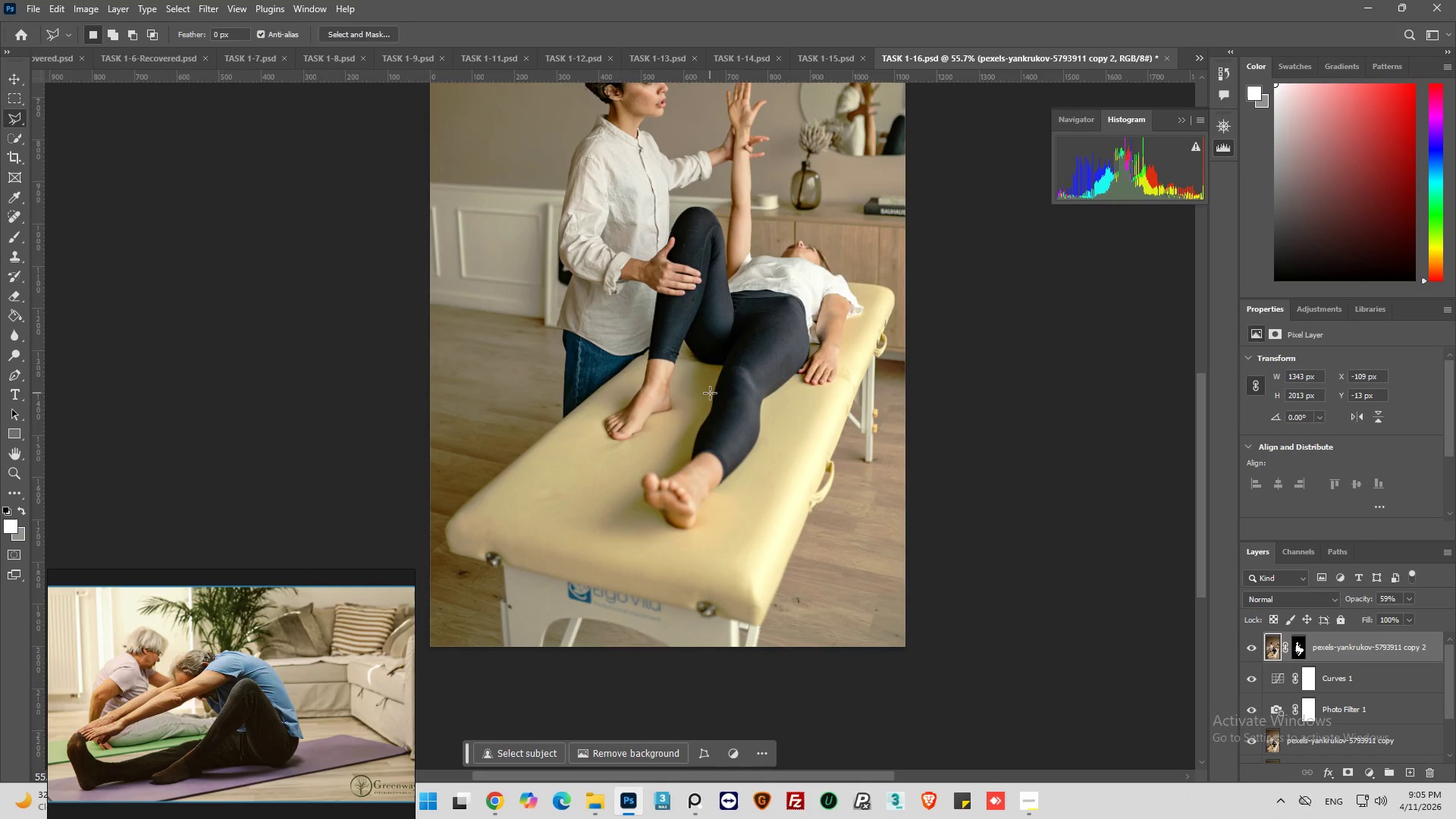 
hold_key(key=AltLeft, duration=0.53)
 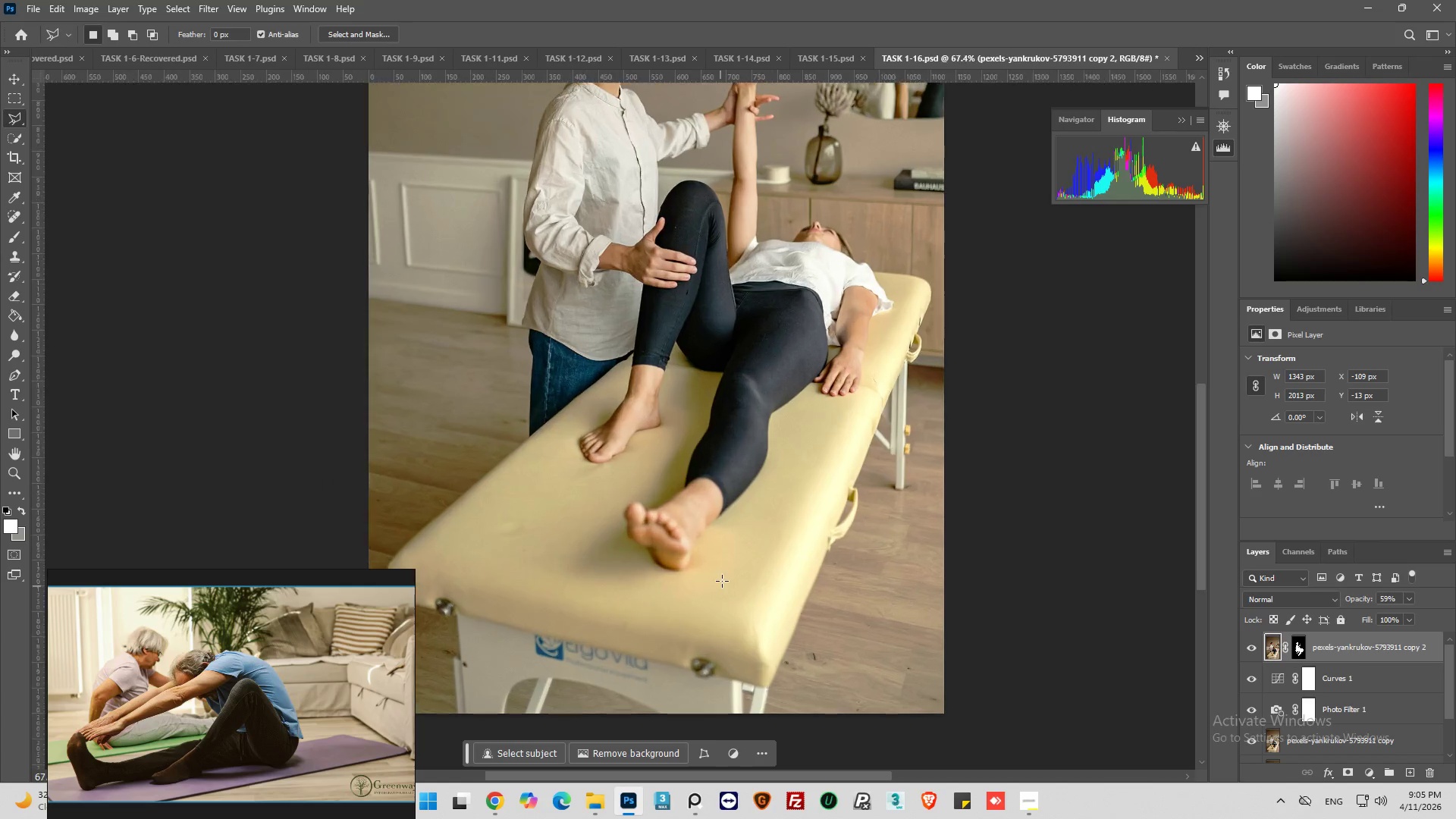 
scroll: coordinate [710, 393], scroll_direction: down, amount: 18.0
 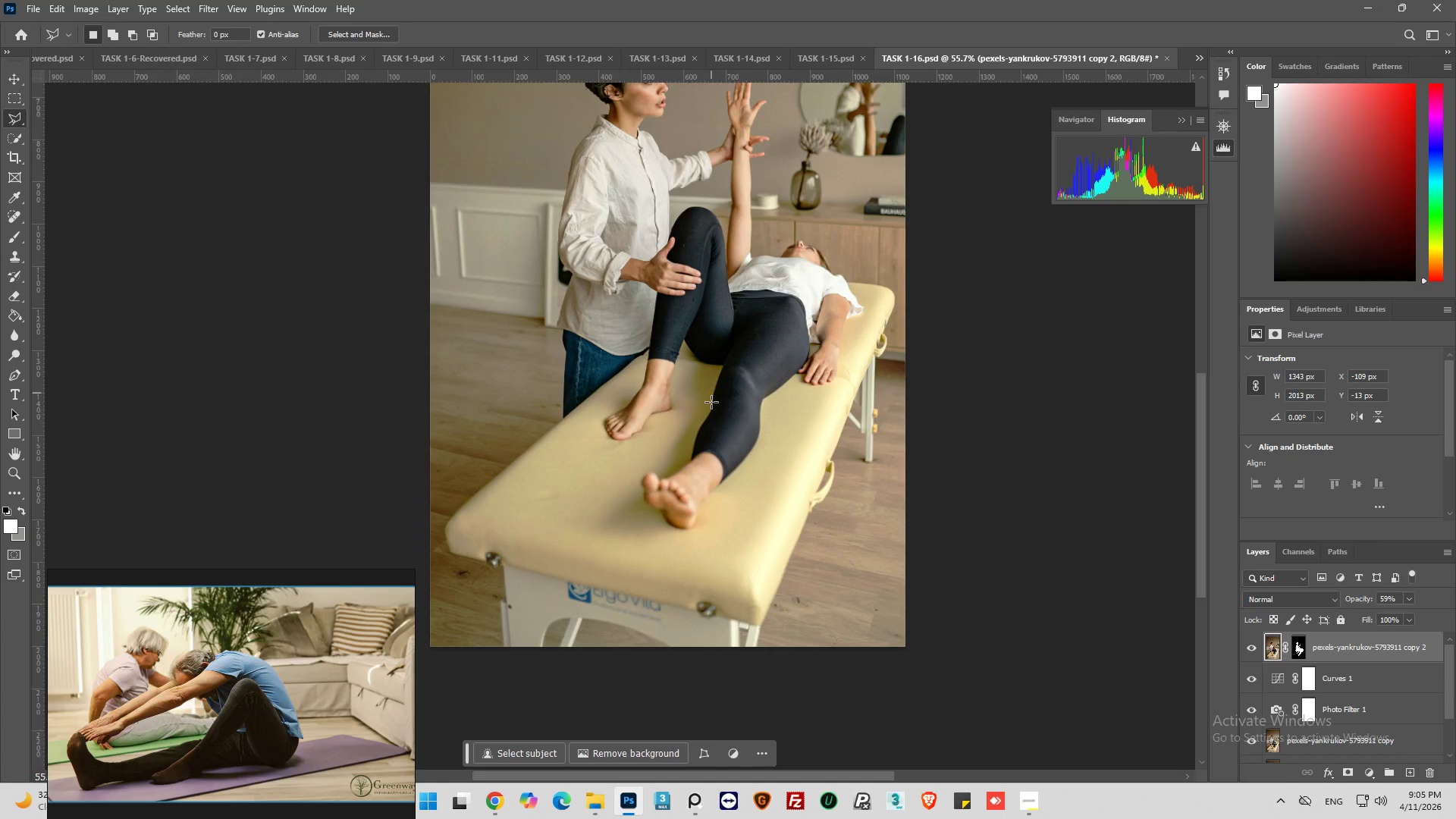 
hold_key(key=AltLeft, duration=0.48)
scroll: coordinate [725, 566], scroll_direction: up, amount: 9.0
 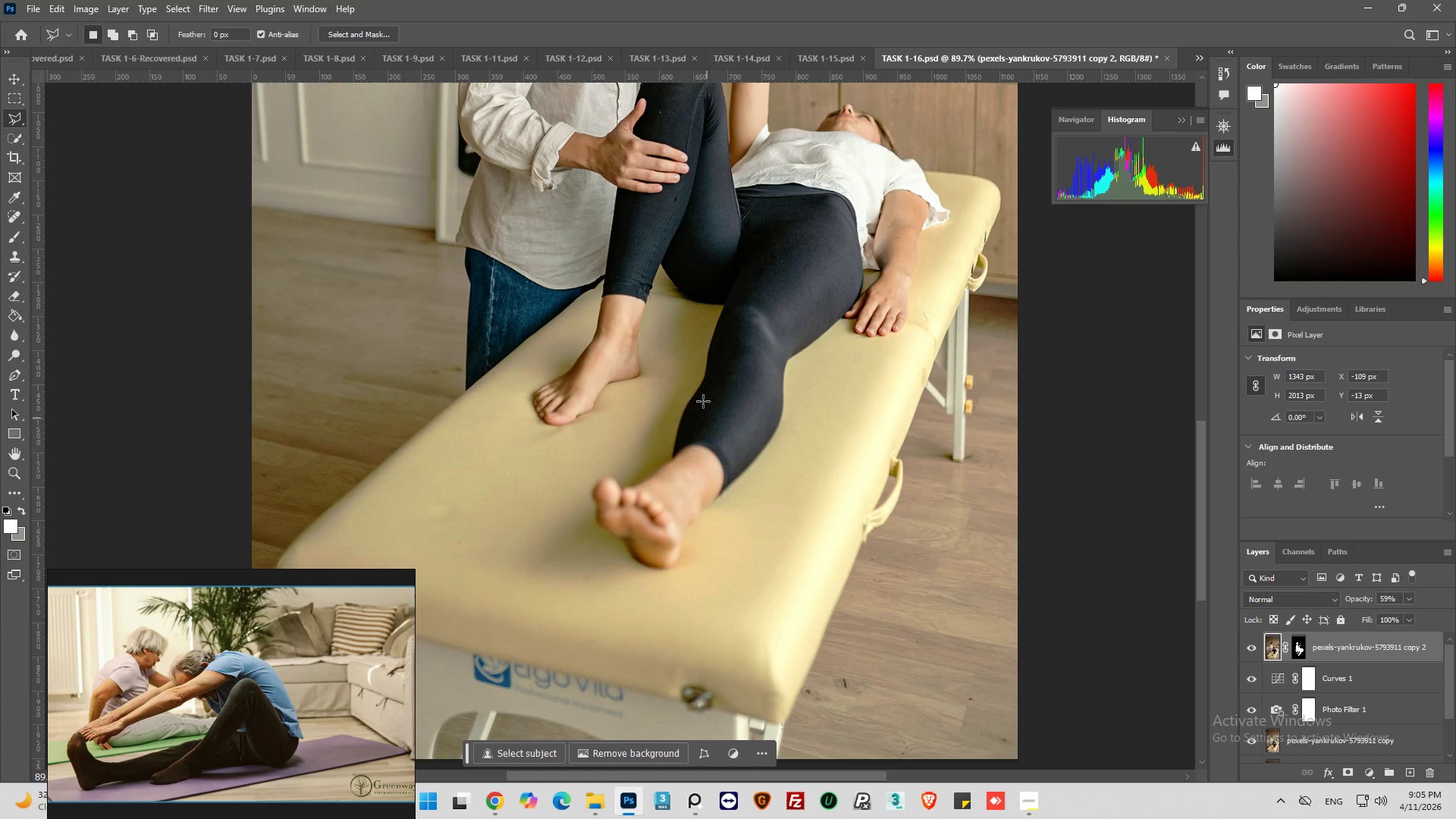 
hold_key(key=AltLeft, duration=0.56)
scroll: coordinate [597, 303], scroll_direction: up, amount: 25.0
 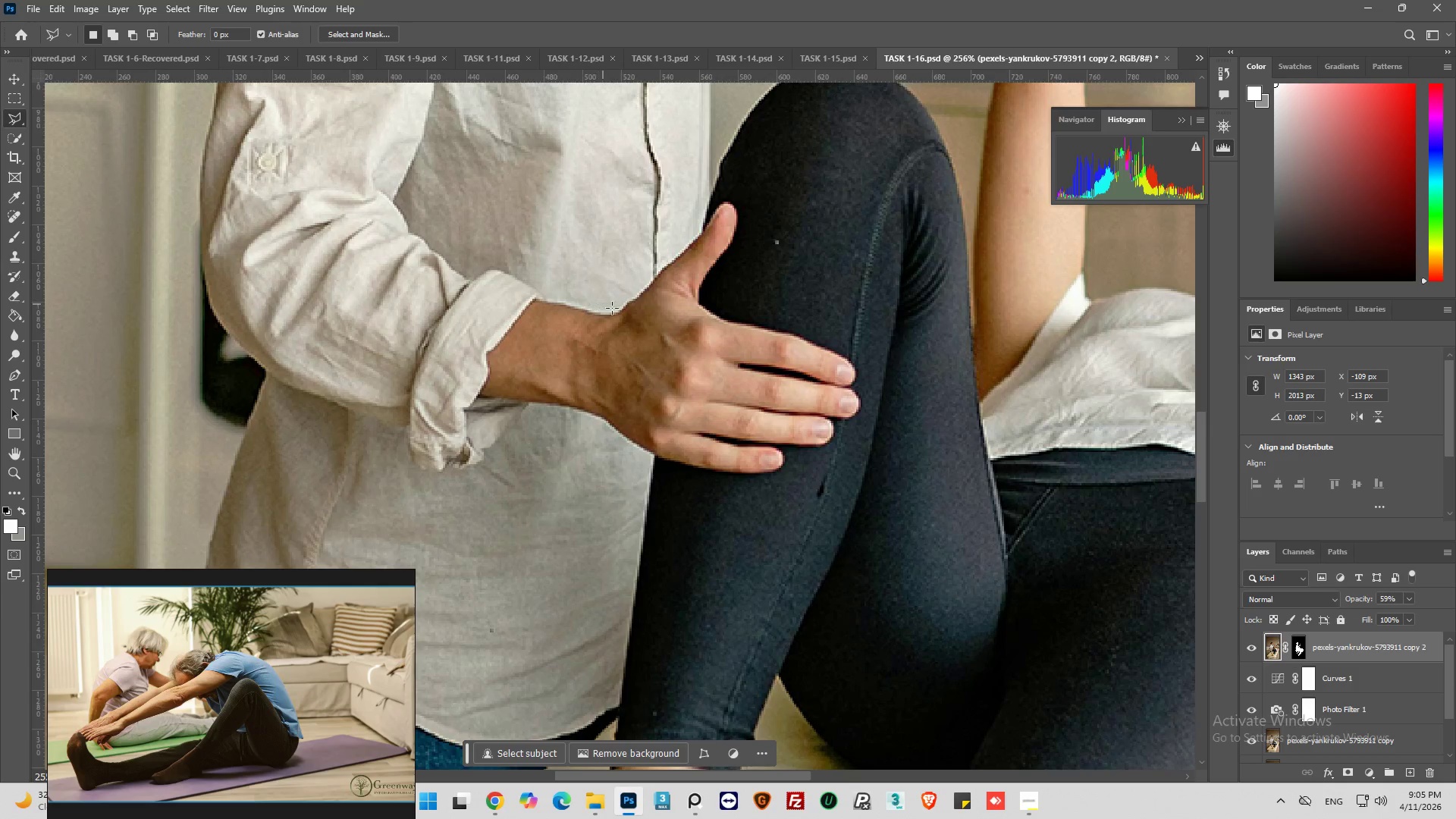 
hold_key(key=AltLeft, duration=0.72)
hold_key(key=AltLeft, duration=0.36)
scroll: coordinate [704, 359], scroll_direction: up, amount: 3.0
 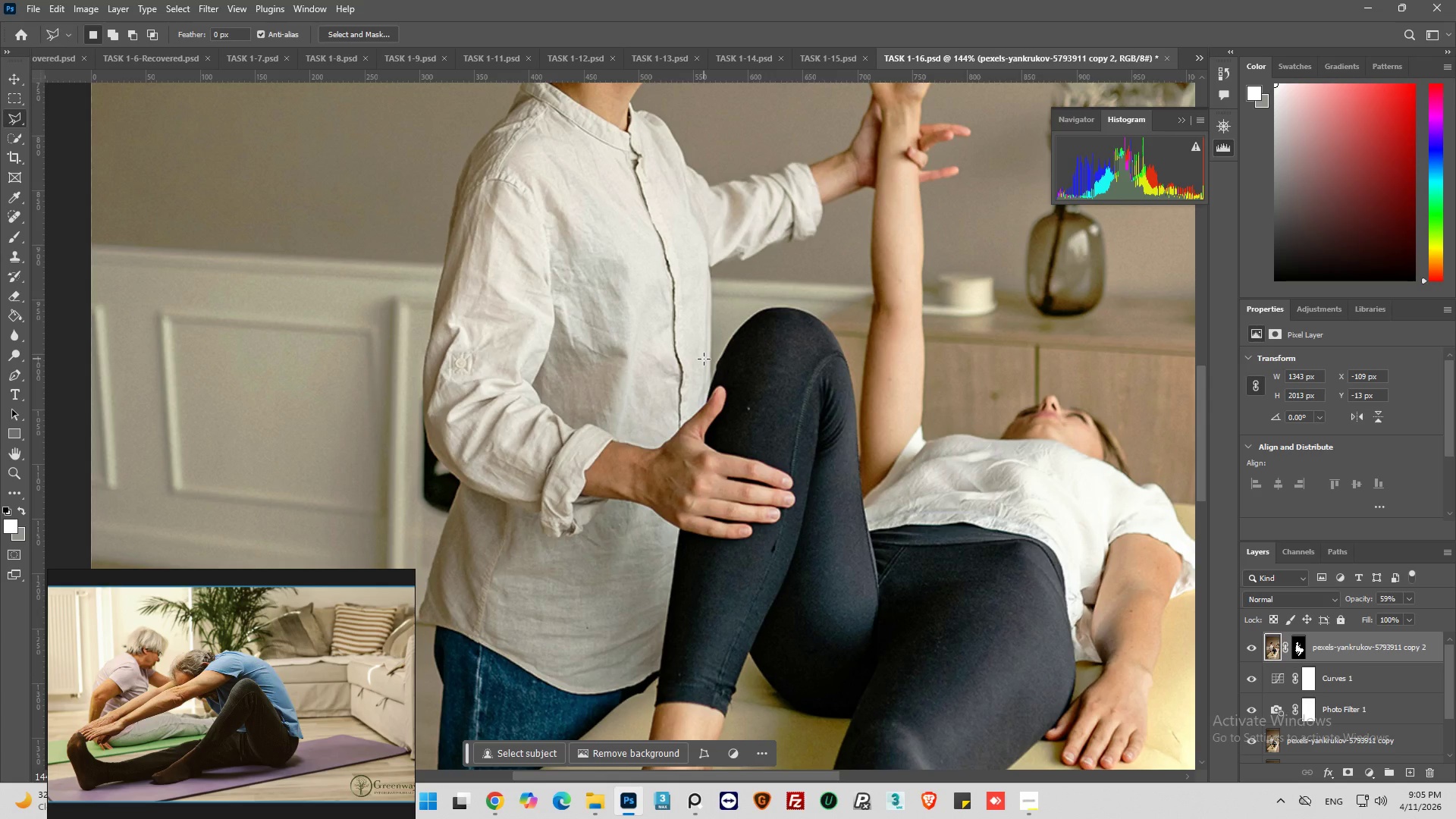 
hold_key(key=AltLeft, duration=0.34)
hold_key(key=AltLeft, duration=0.34)
scroll: coordinate [708, 356], scroll_direction: down, amount: 18.0
 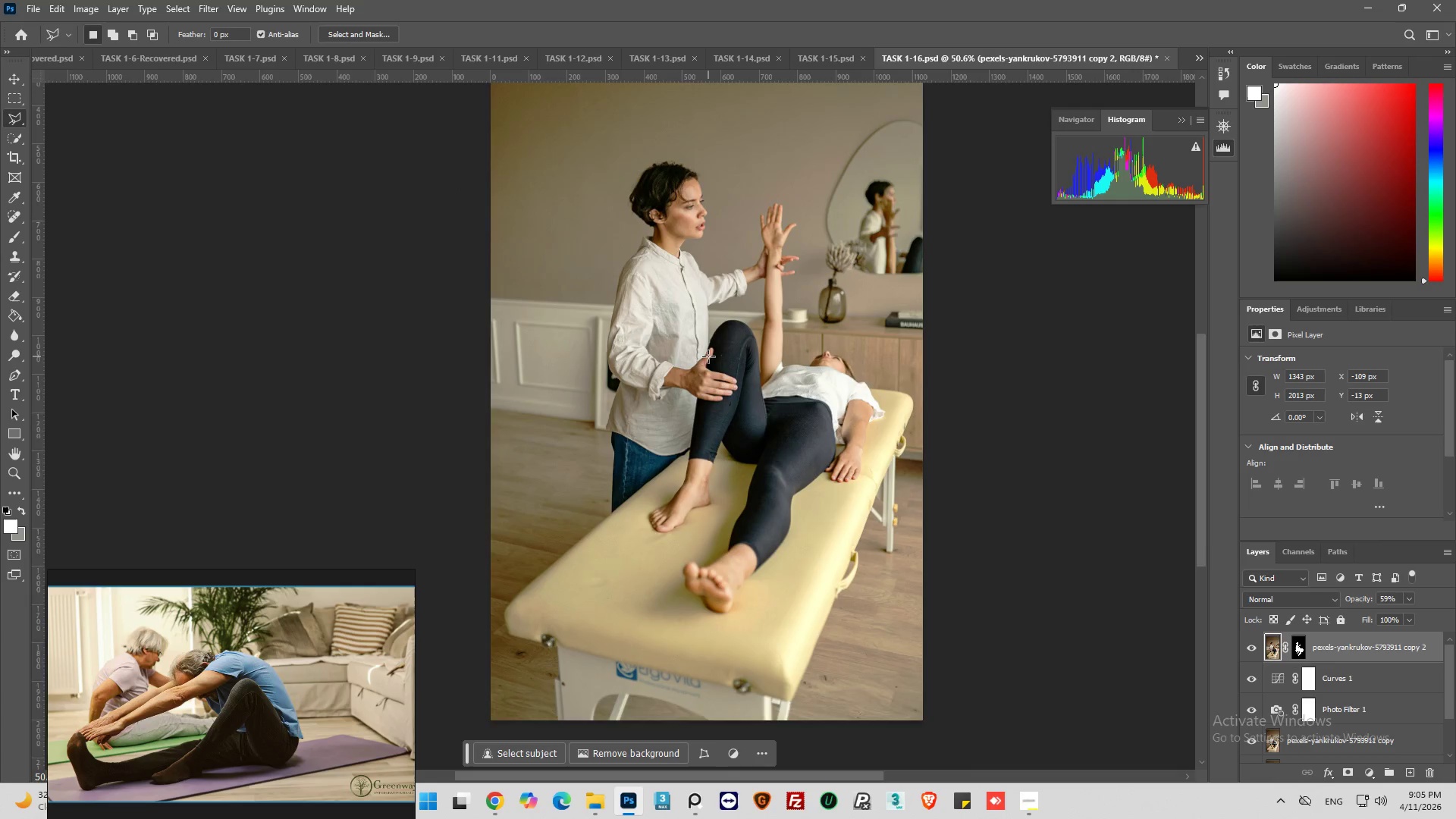 
scroll: coordinate [708, 356], scroll_direction: up, amount: 6.0
 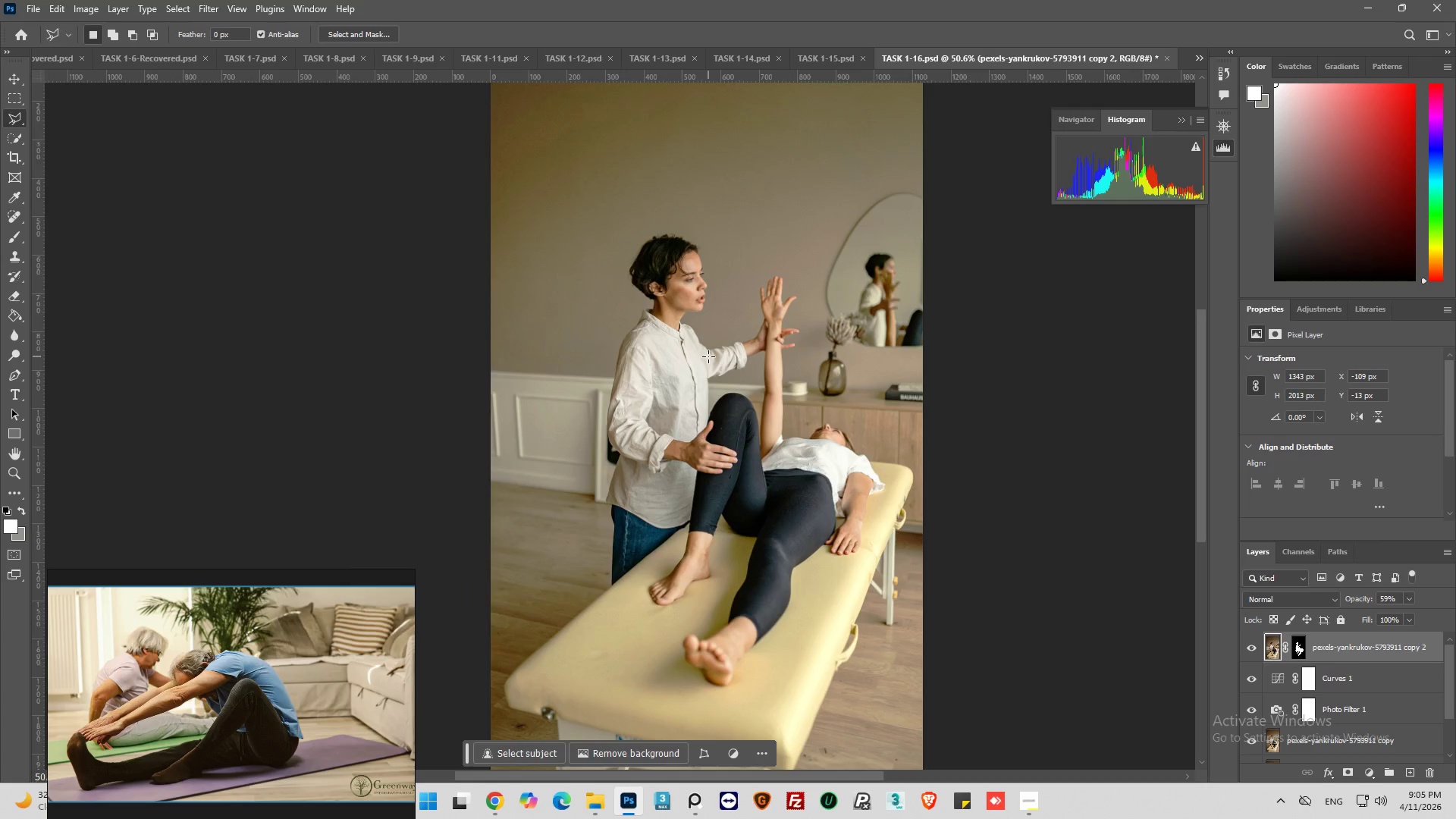 
scroll: coordinate [708, 356], scroll_direction: down, amount: 5.0
 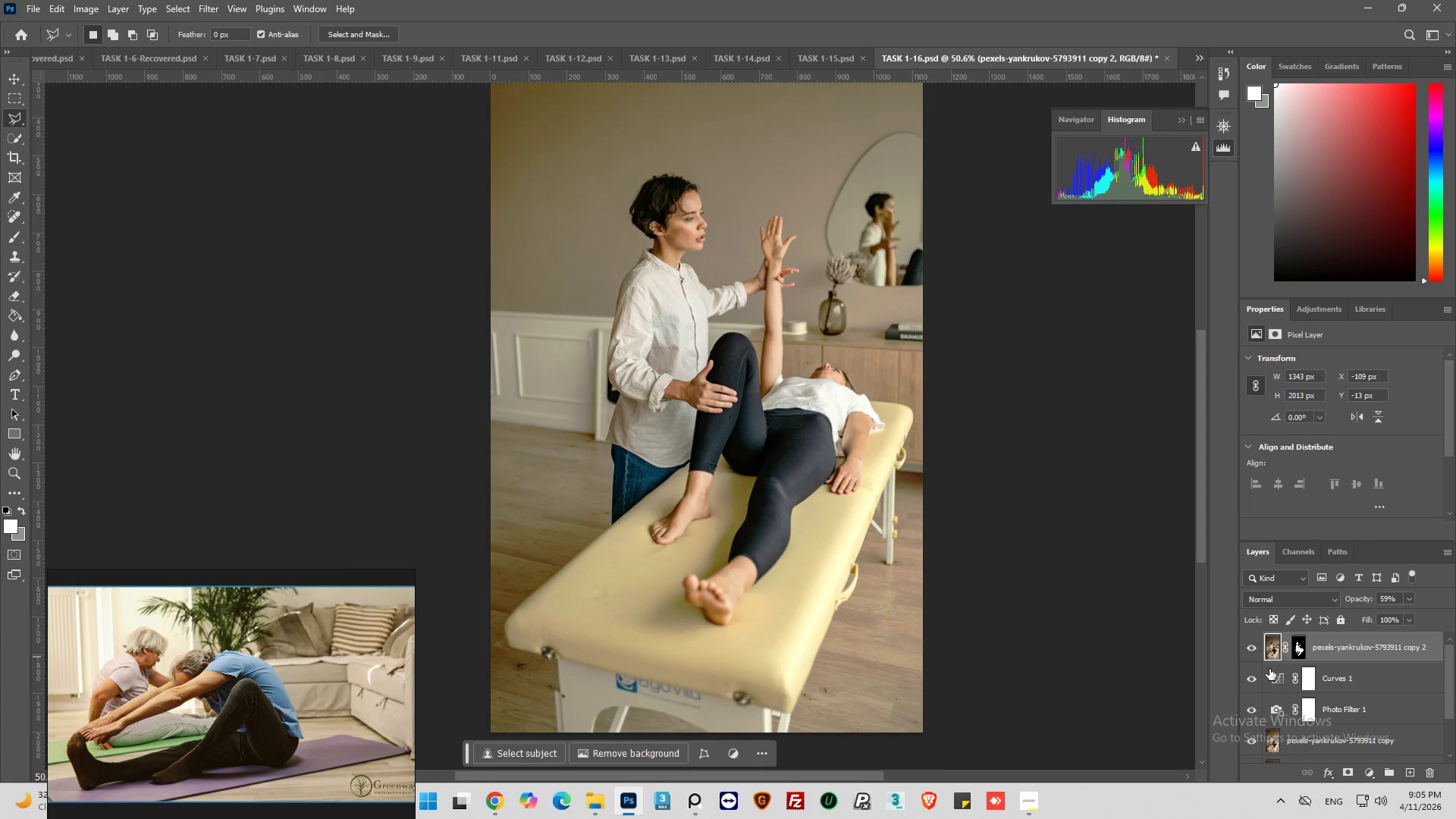 
left_click([1251, 648])
 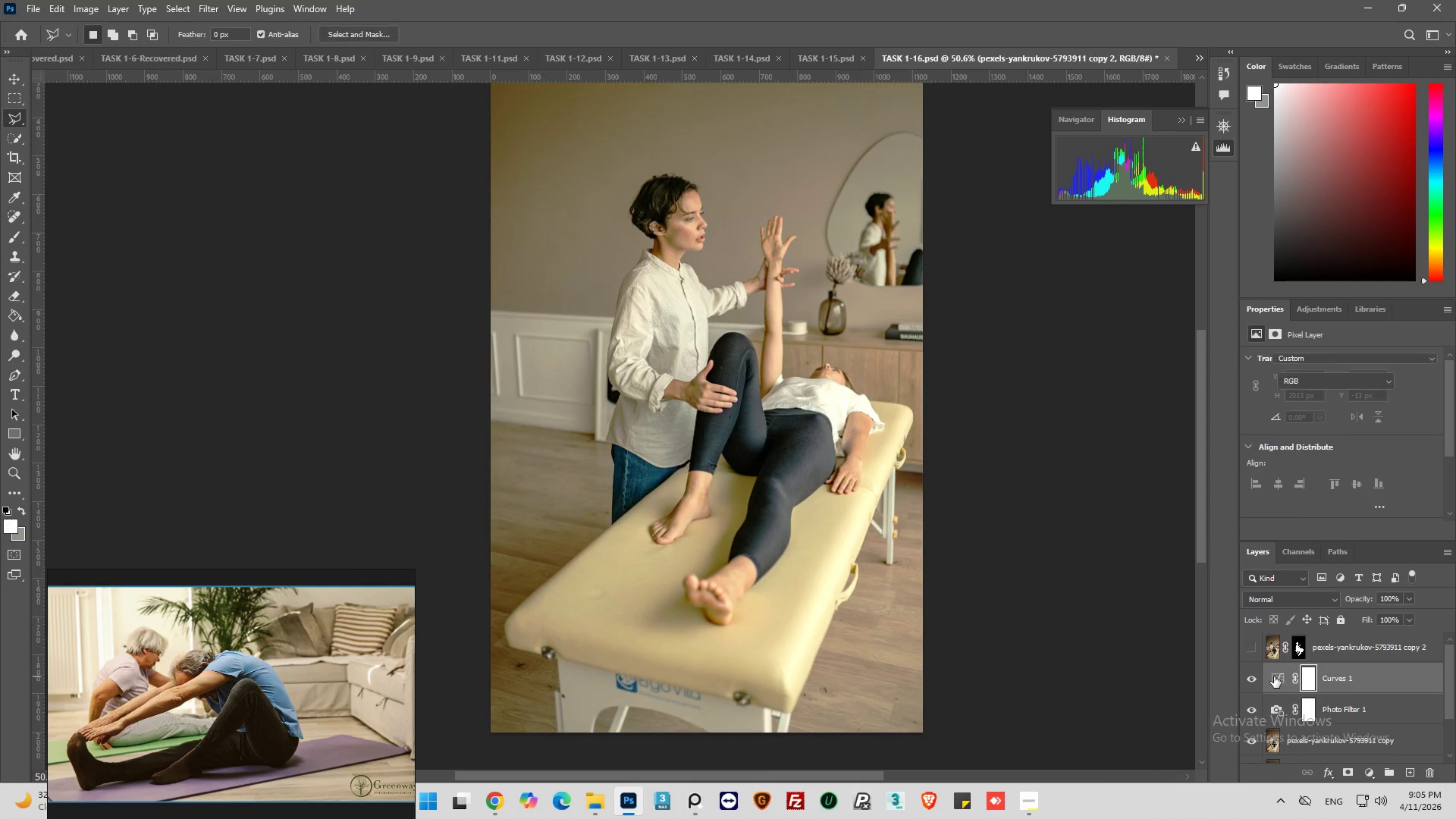 
double_click([1281, 679])
 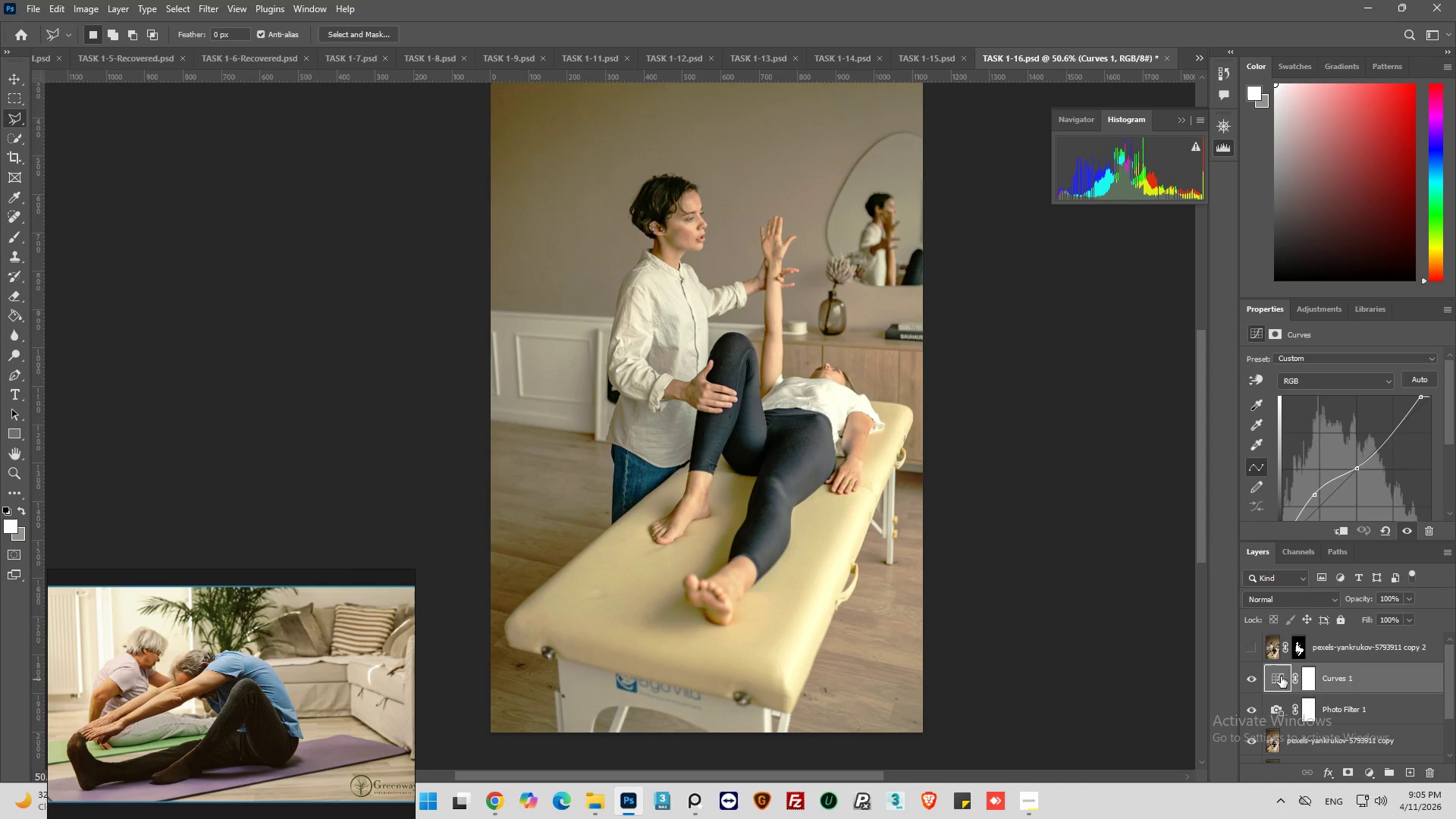 
key(Alt+Control+Shift+E)
 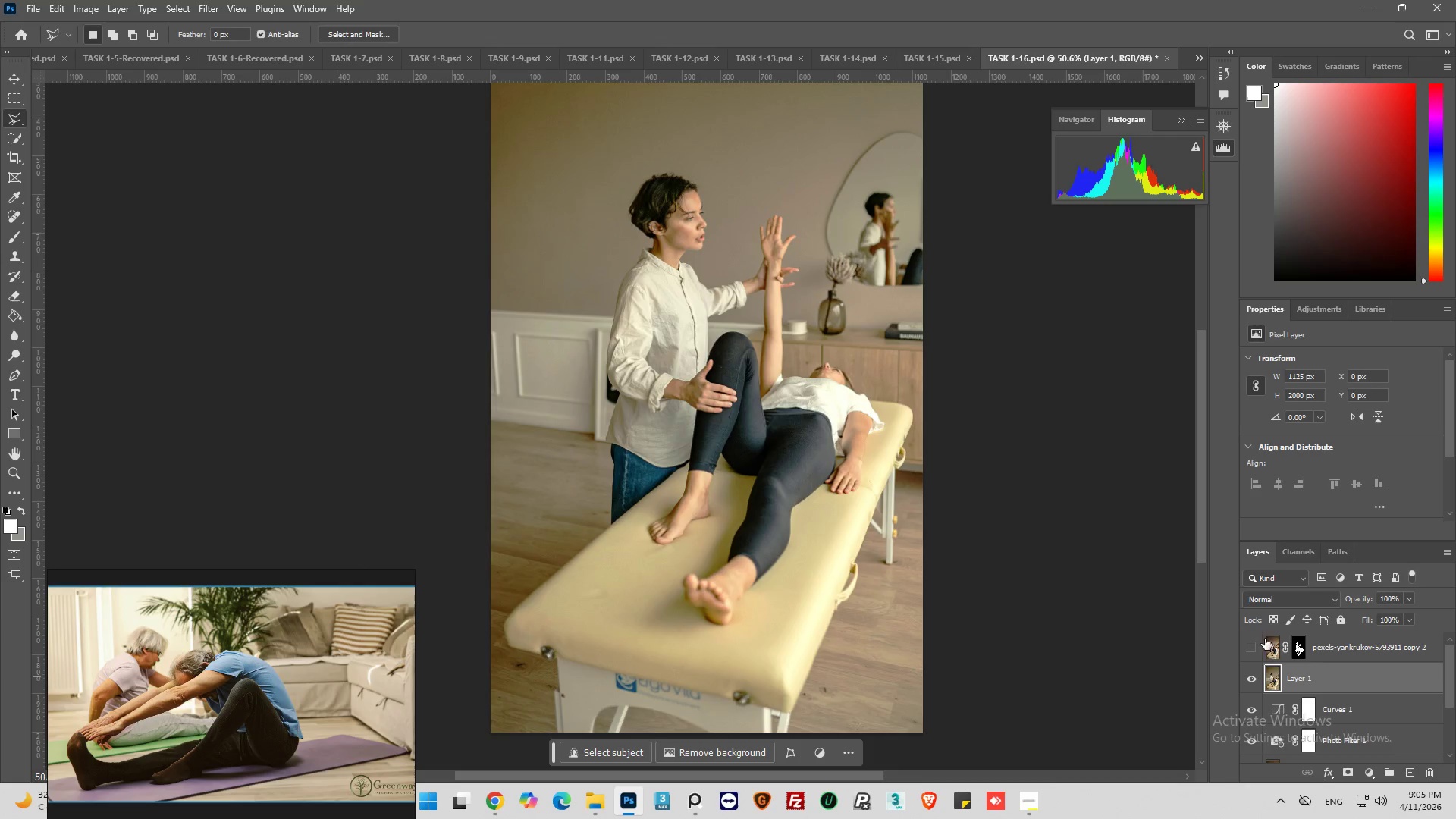 
left_click([1254, 648])
 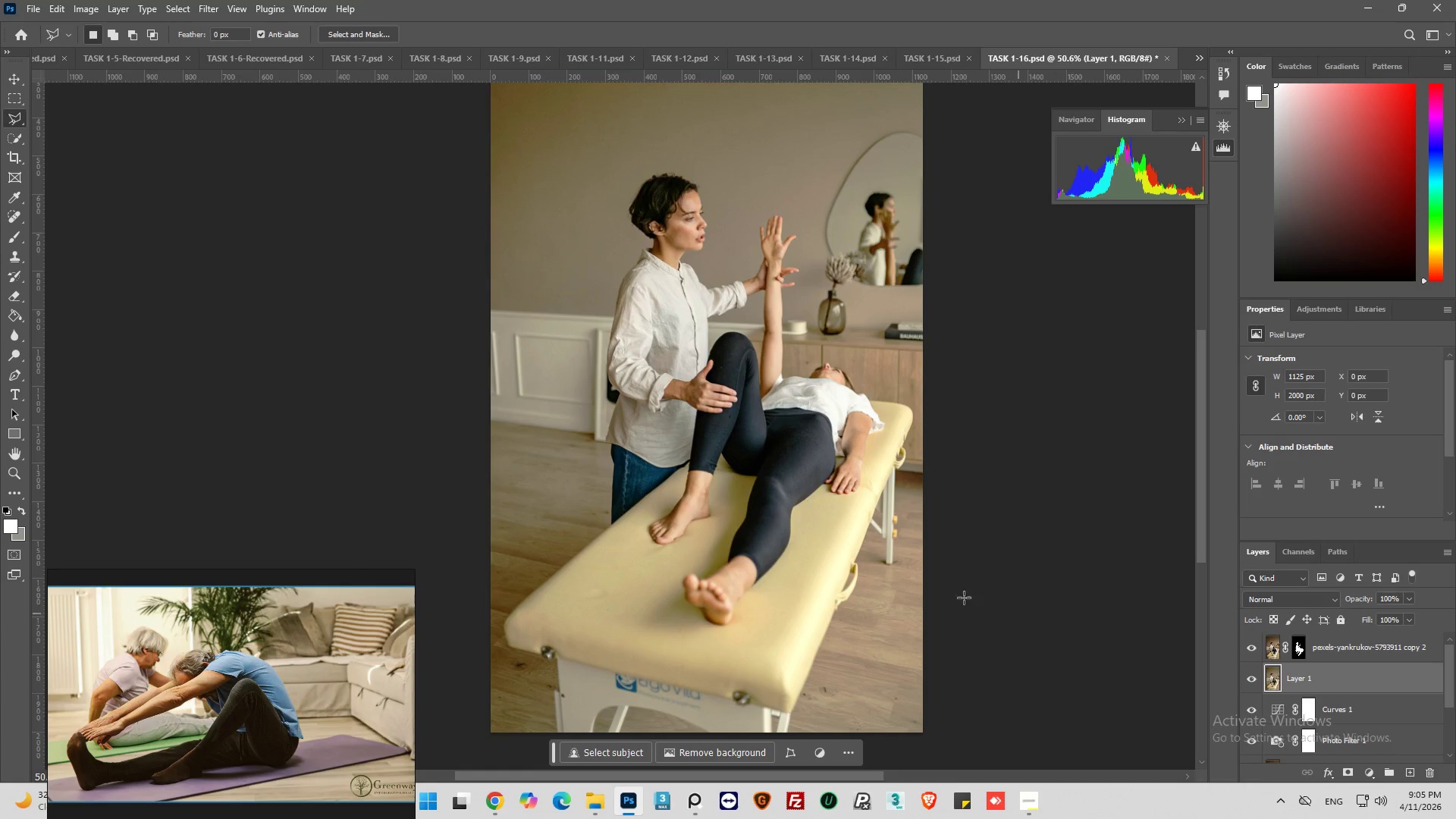 
hold_key(key=AltLeft, duration=0.34)
scroll: coordinate [932, 388], scroll_direction: up, amount: 17.0
 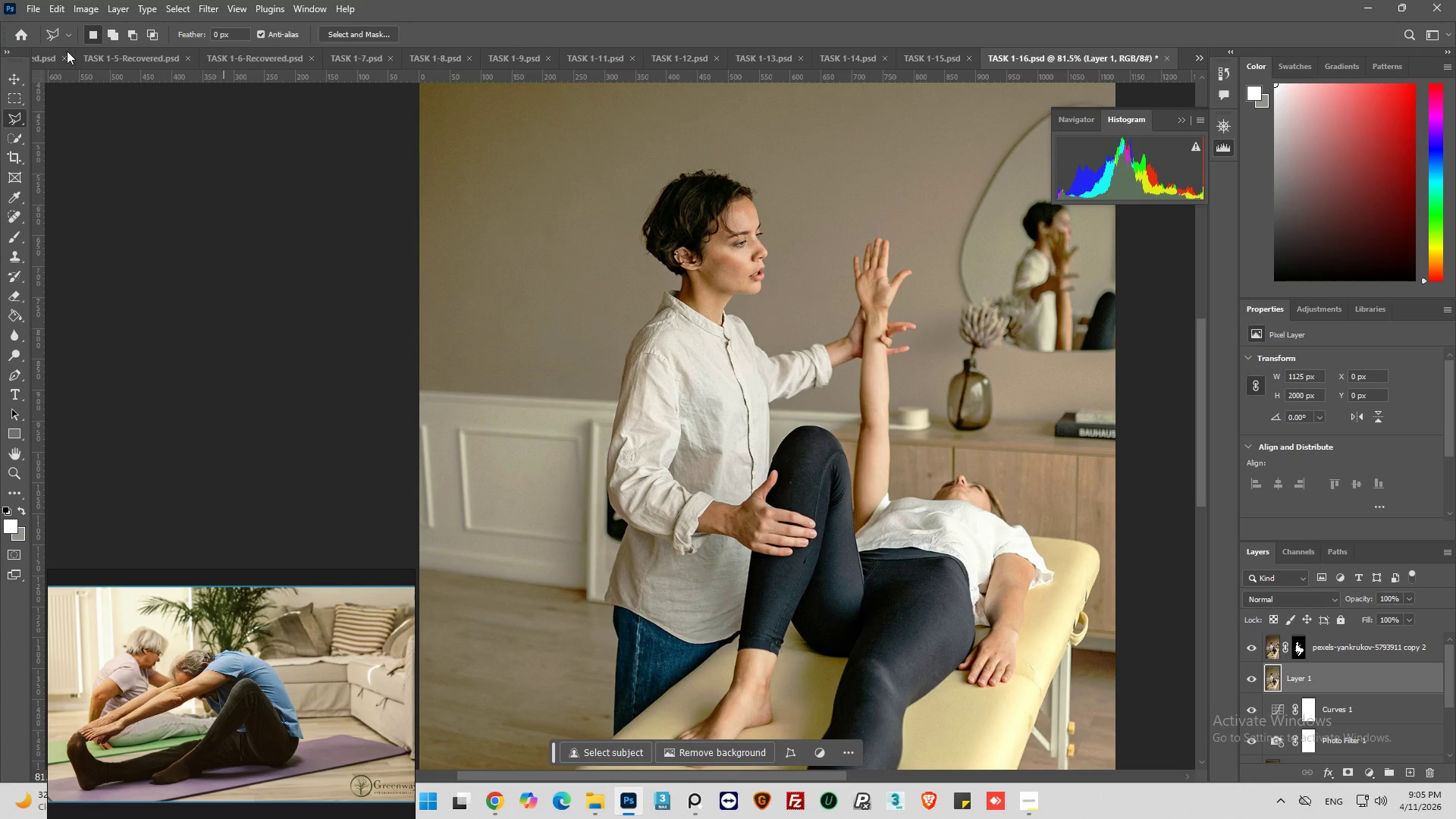 
left_click([89, 11])
 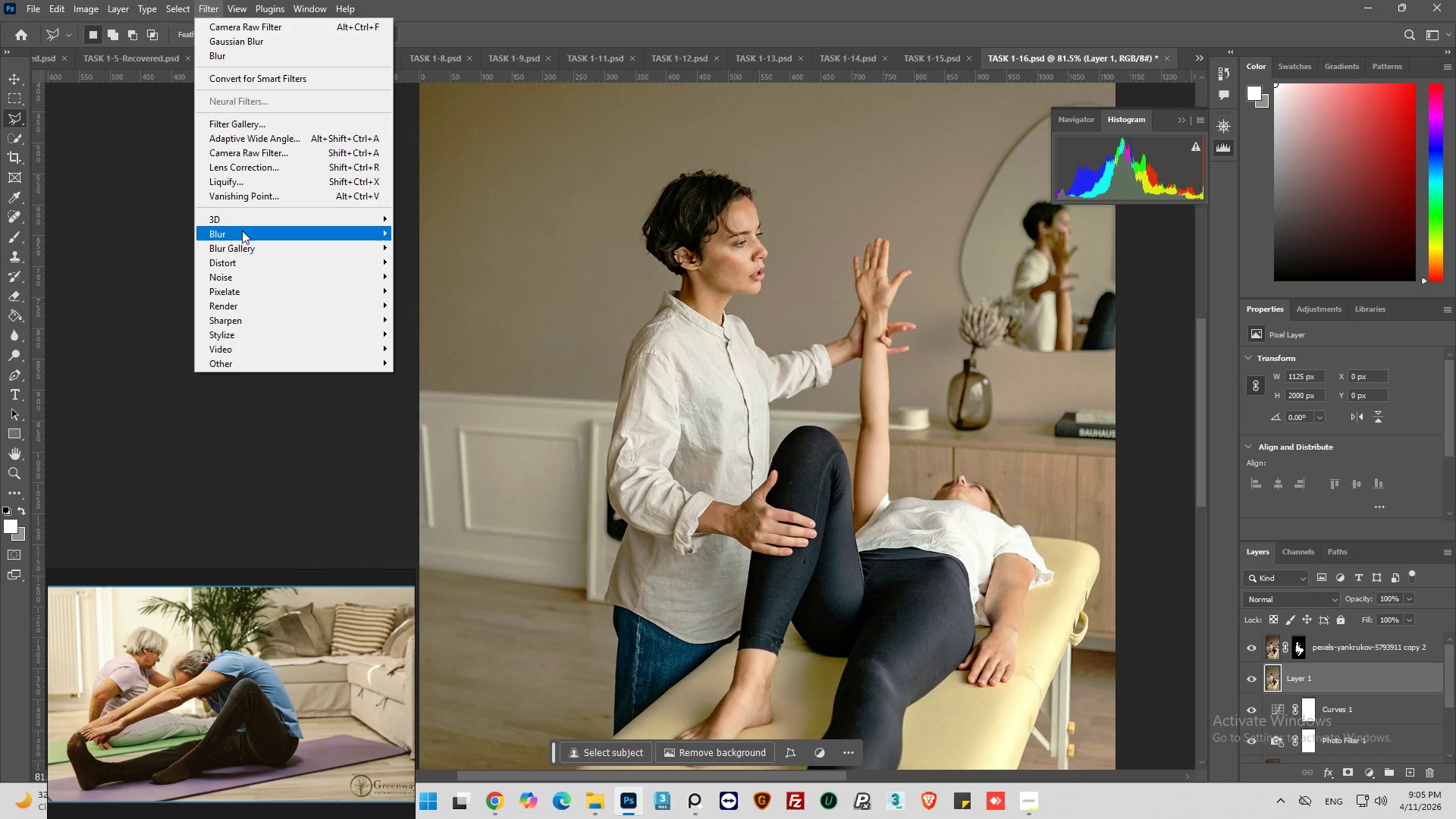 
wait(7.47)
 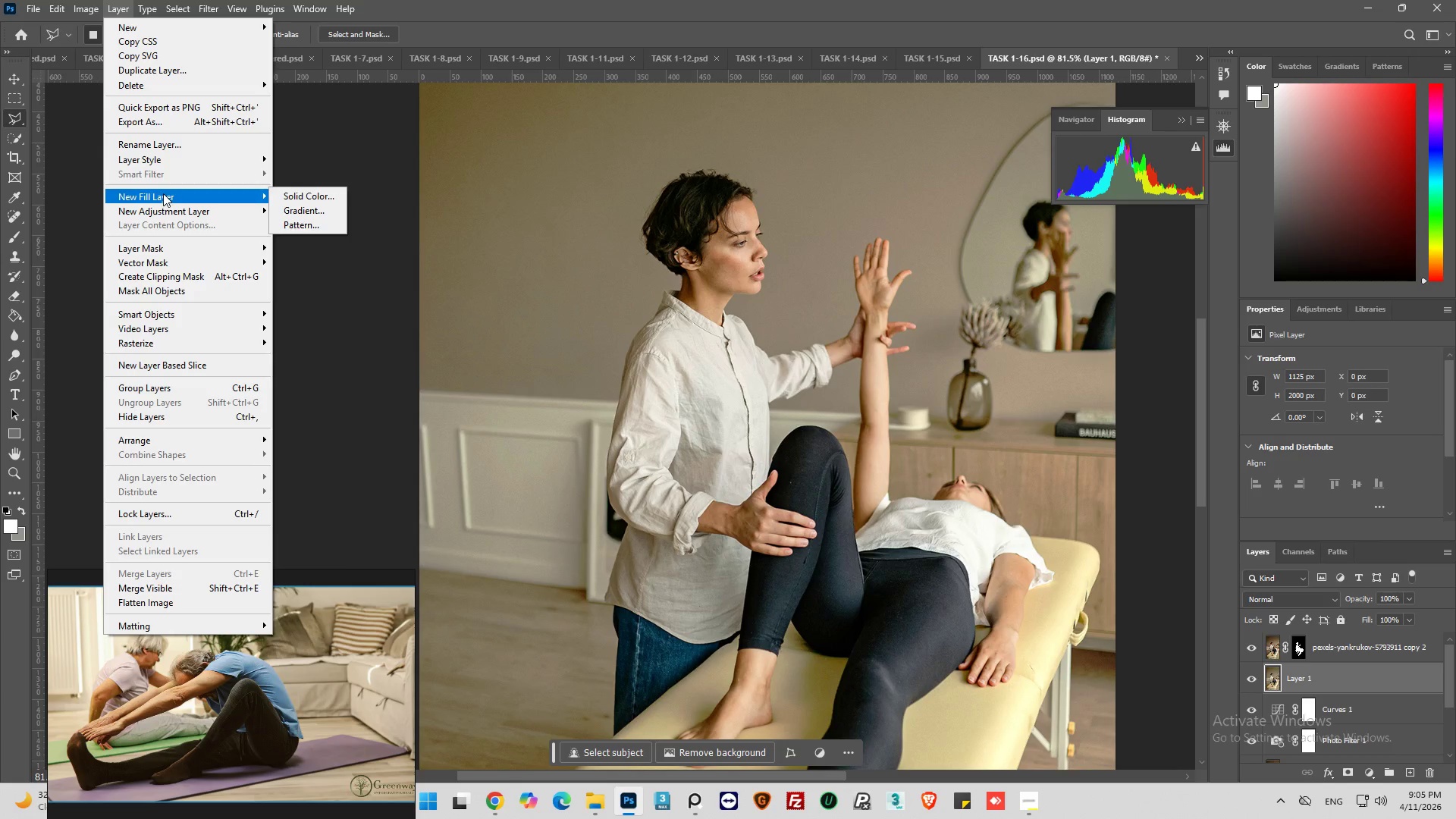 
left_click([450, 287])
 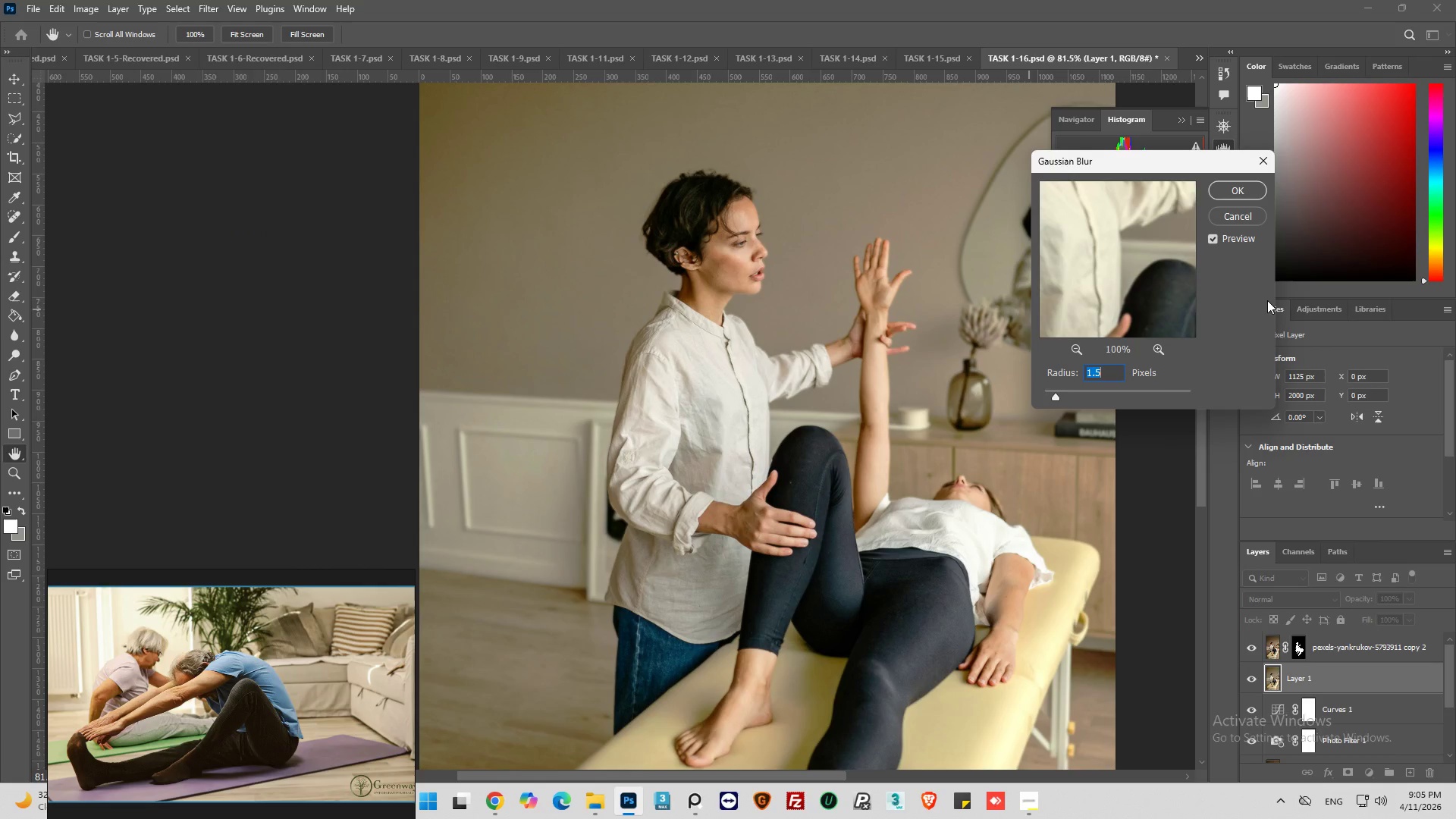 
key(1)
 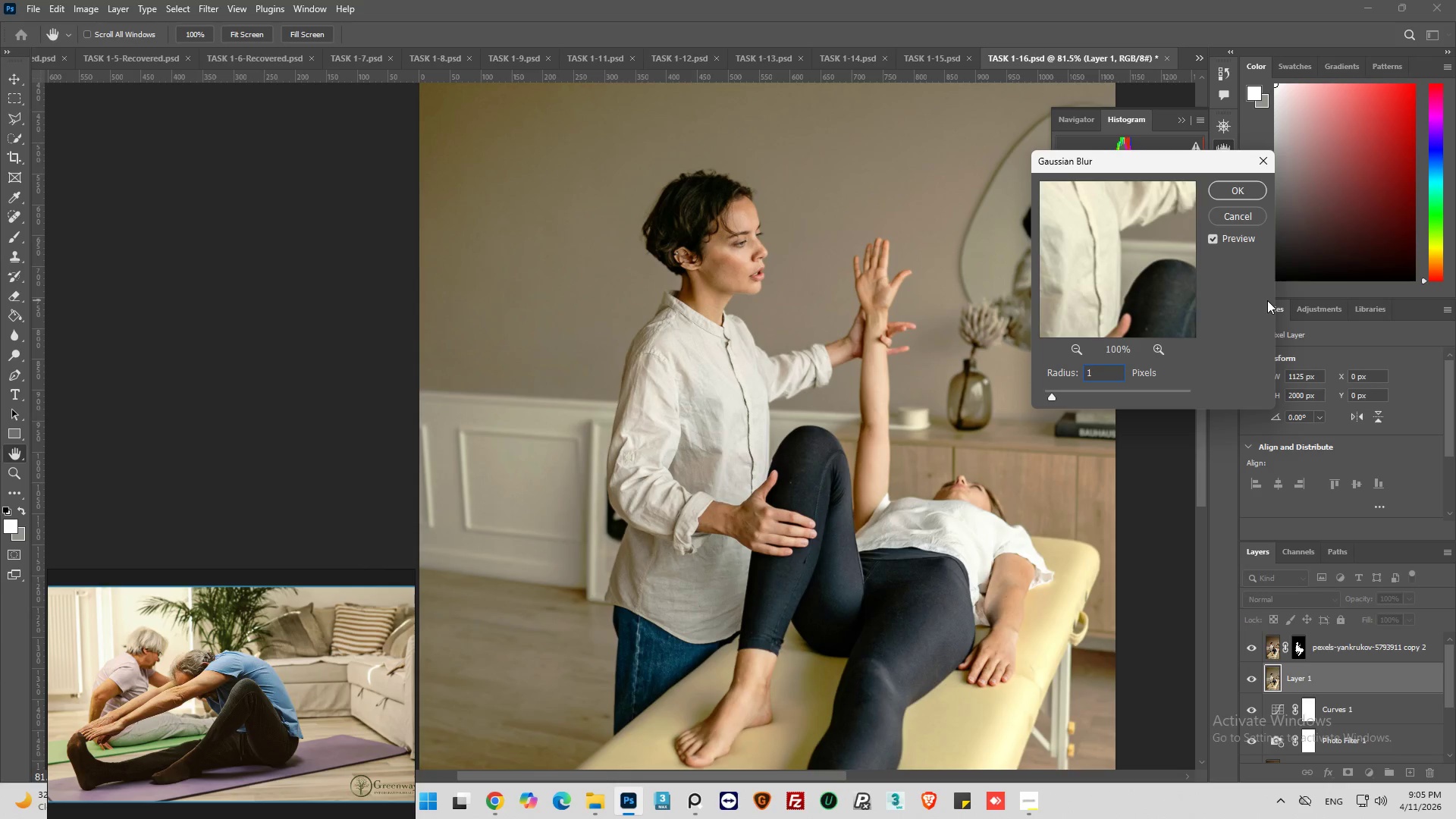 
key(Period)
 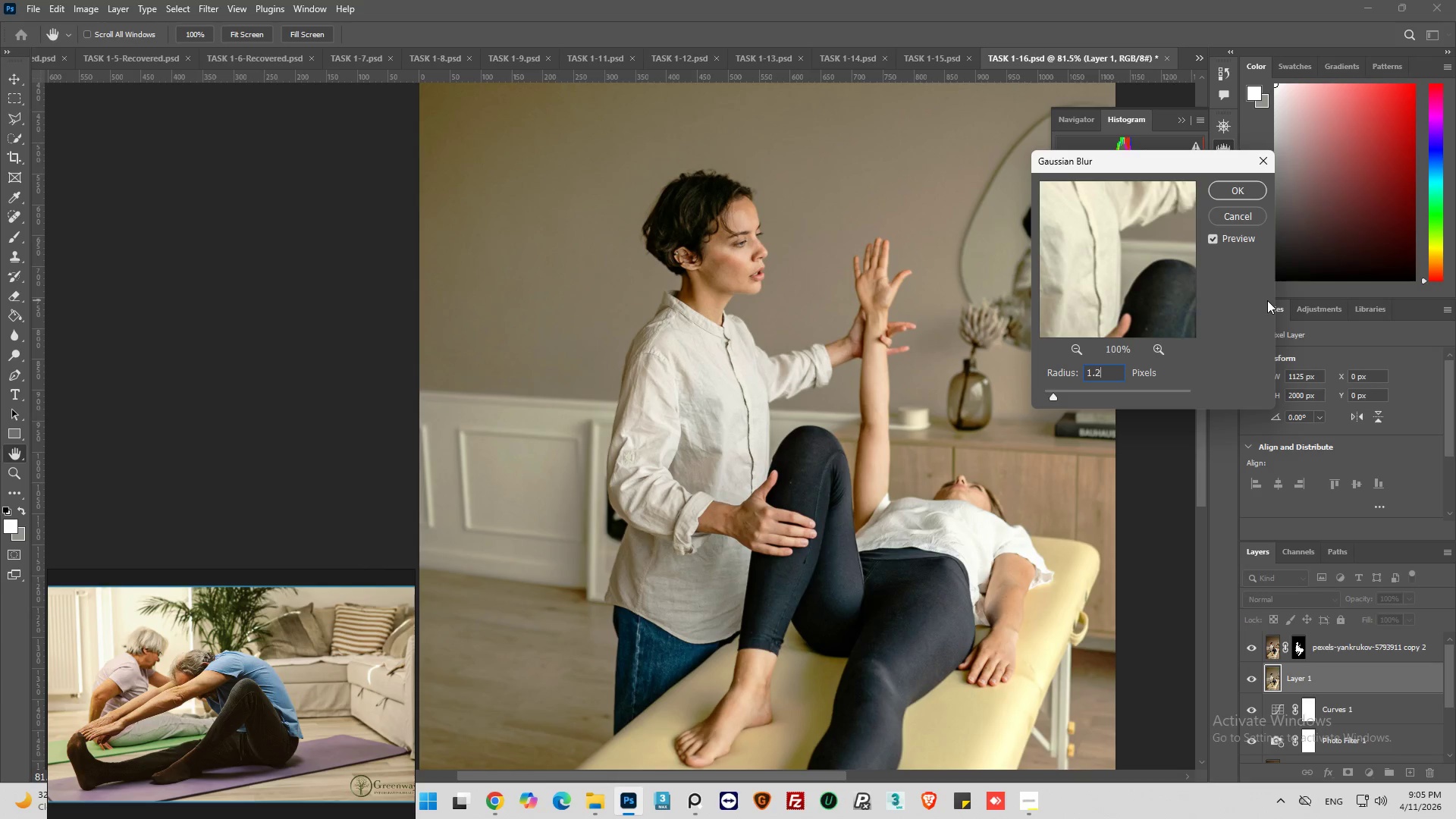 
key(2)
 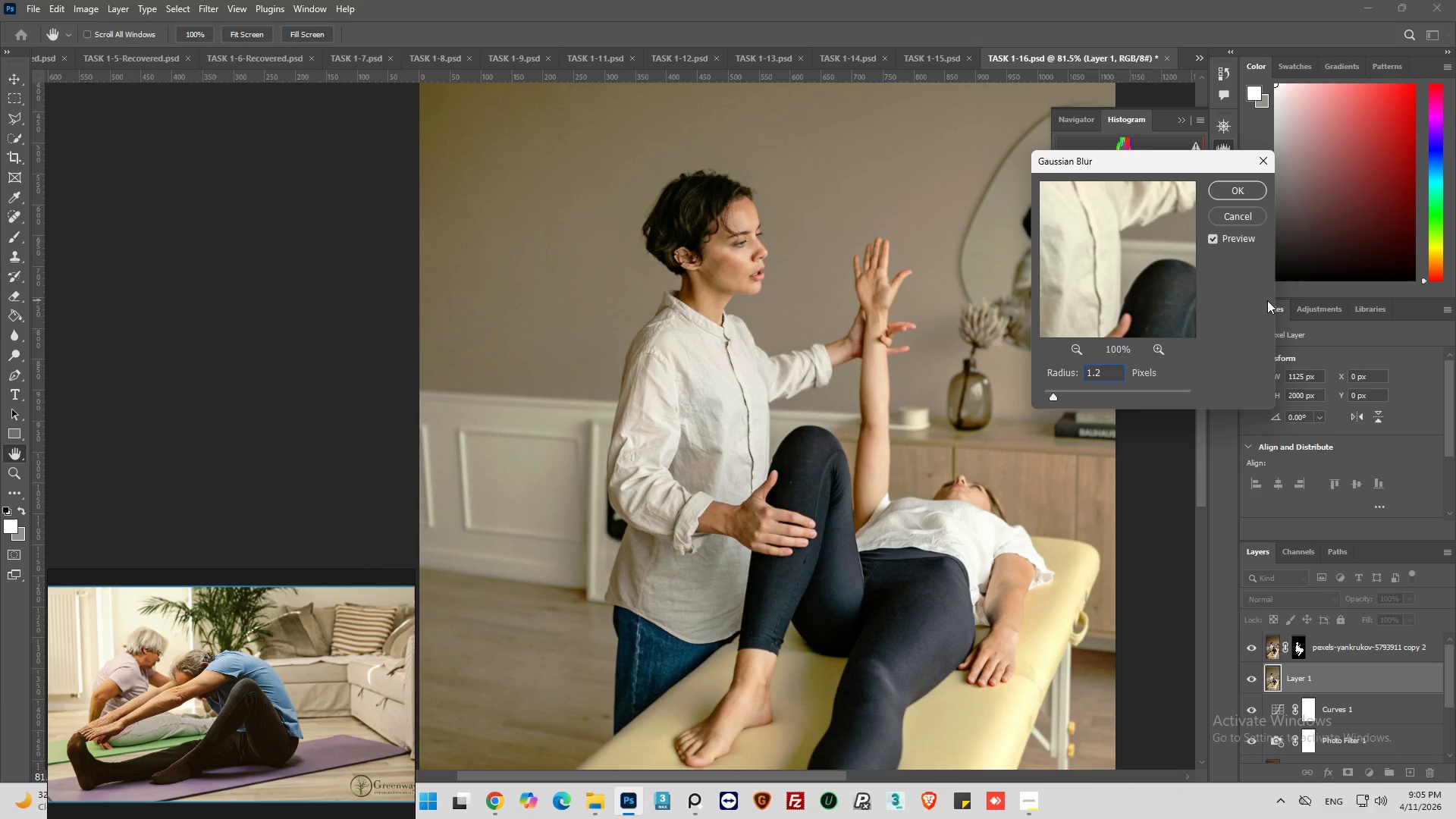 
key(Enter)
 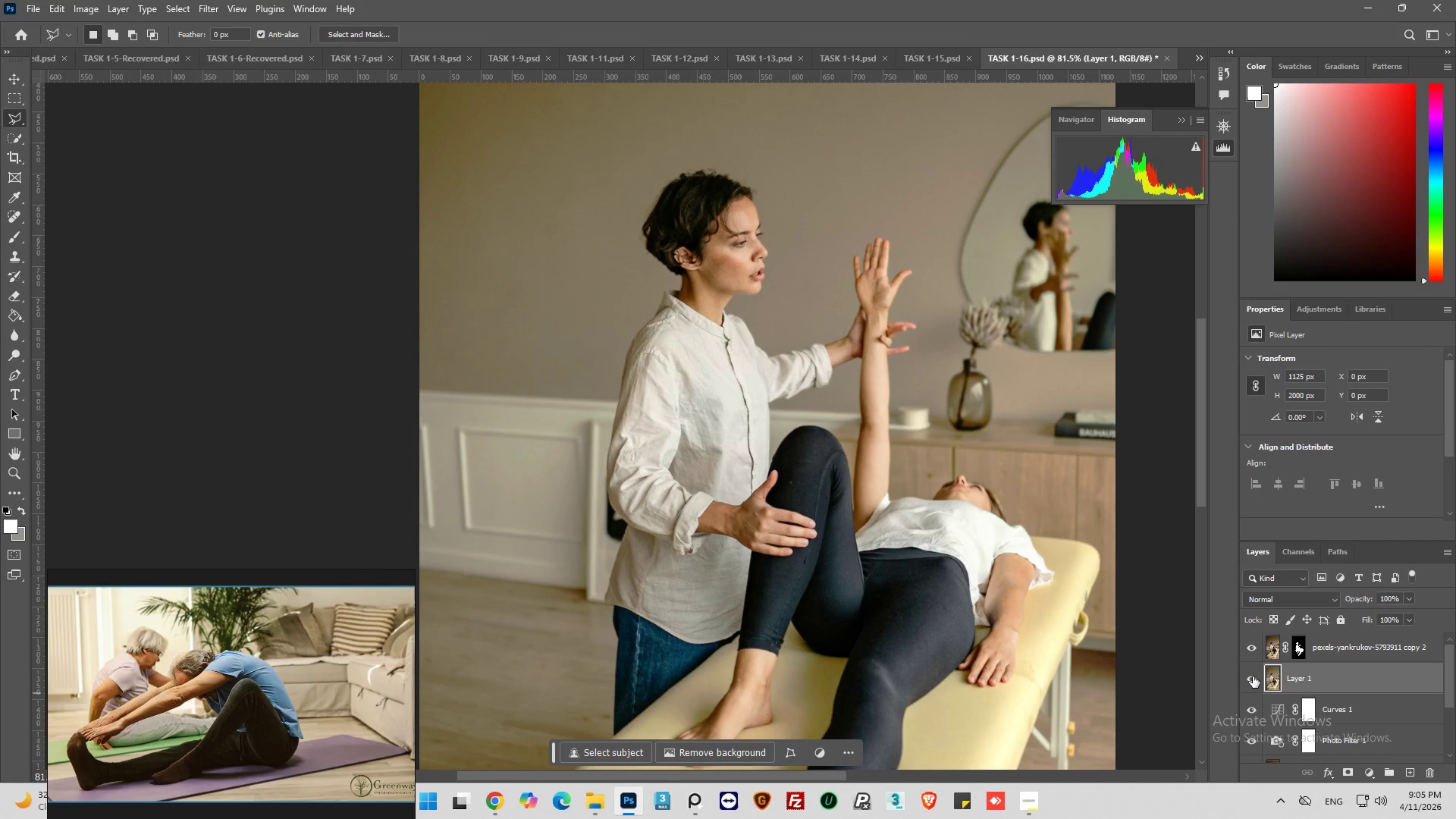 
left_click([1250, 676])
 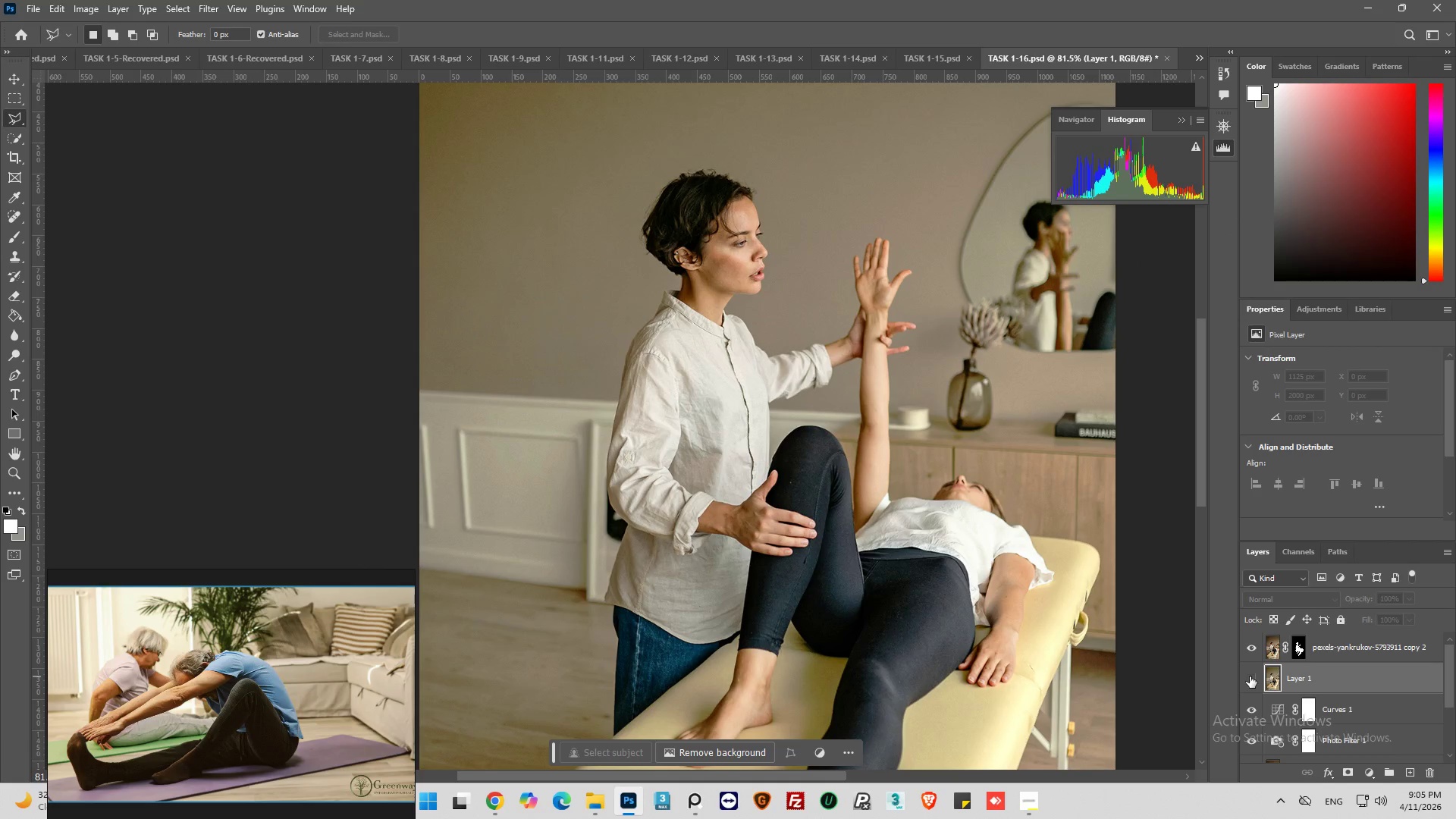 
left_click([1250, 676])
 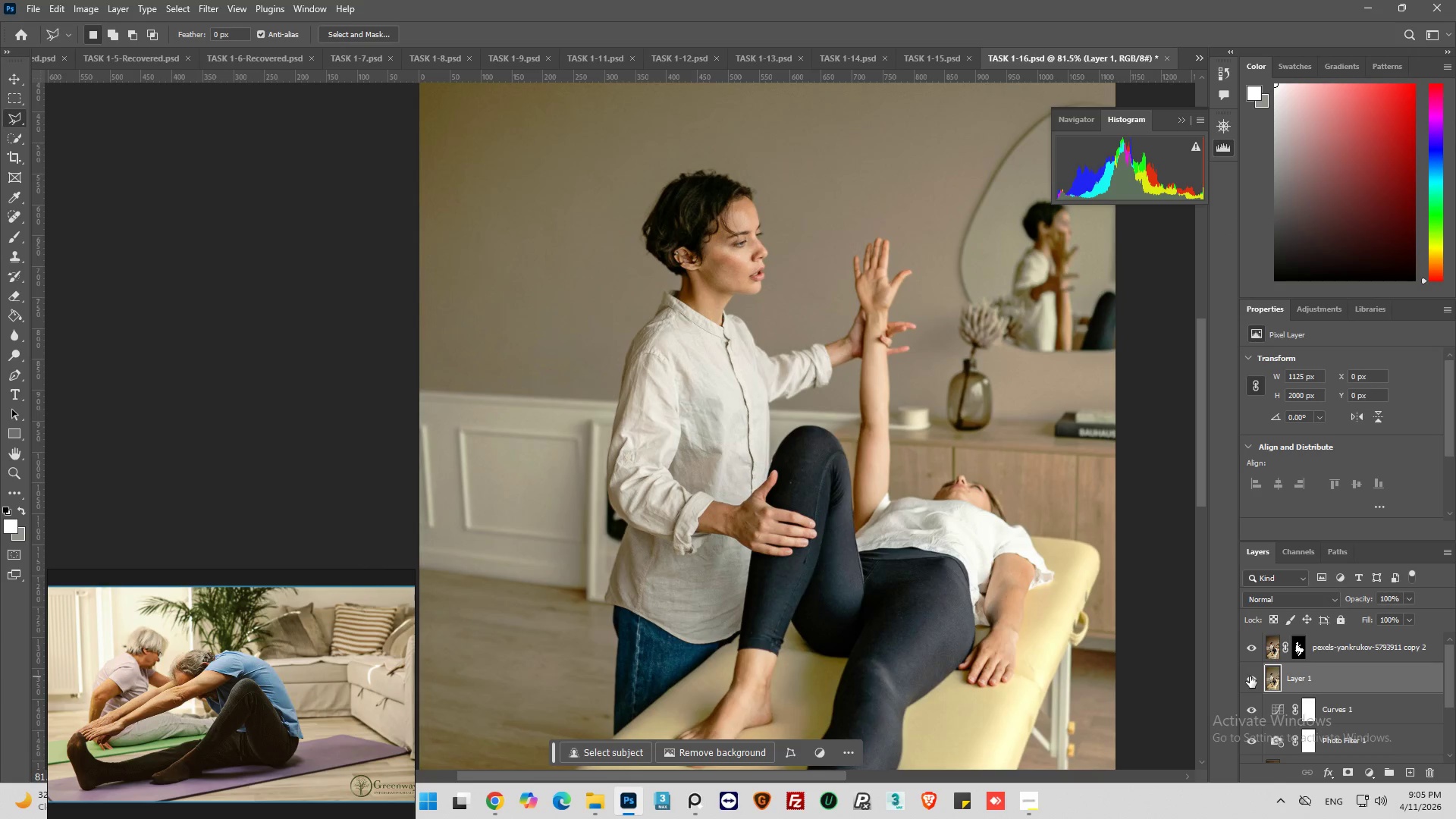 
left_click([1250, 676])
 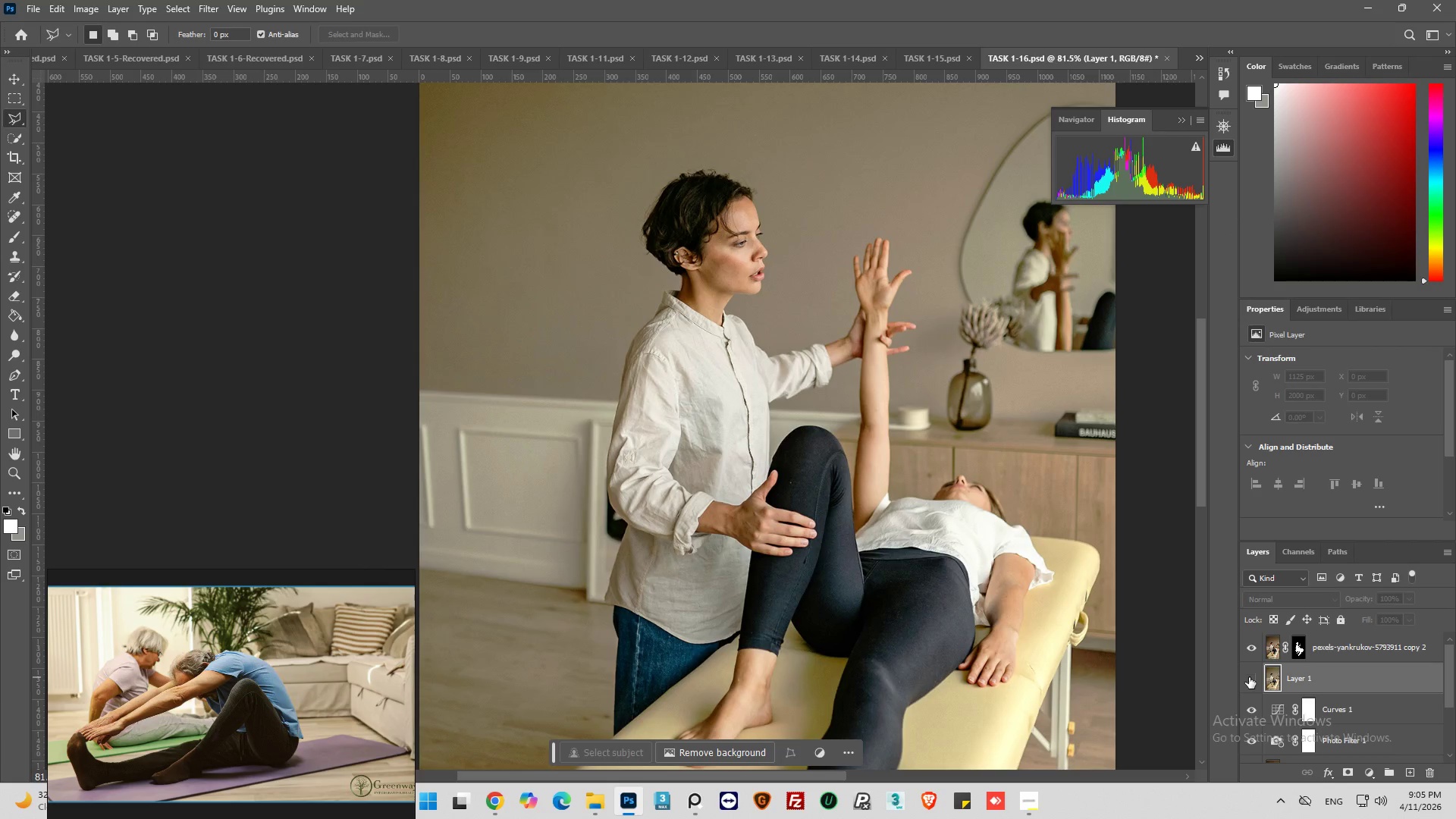 
left_click([1249, 677])
 